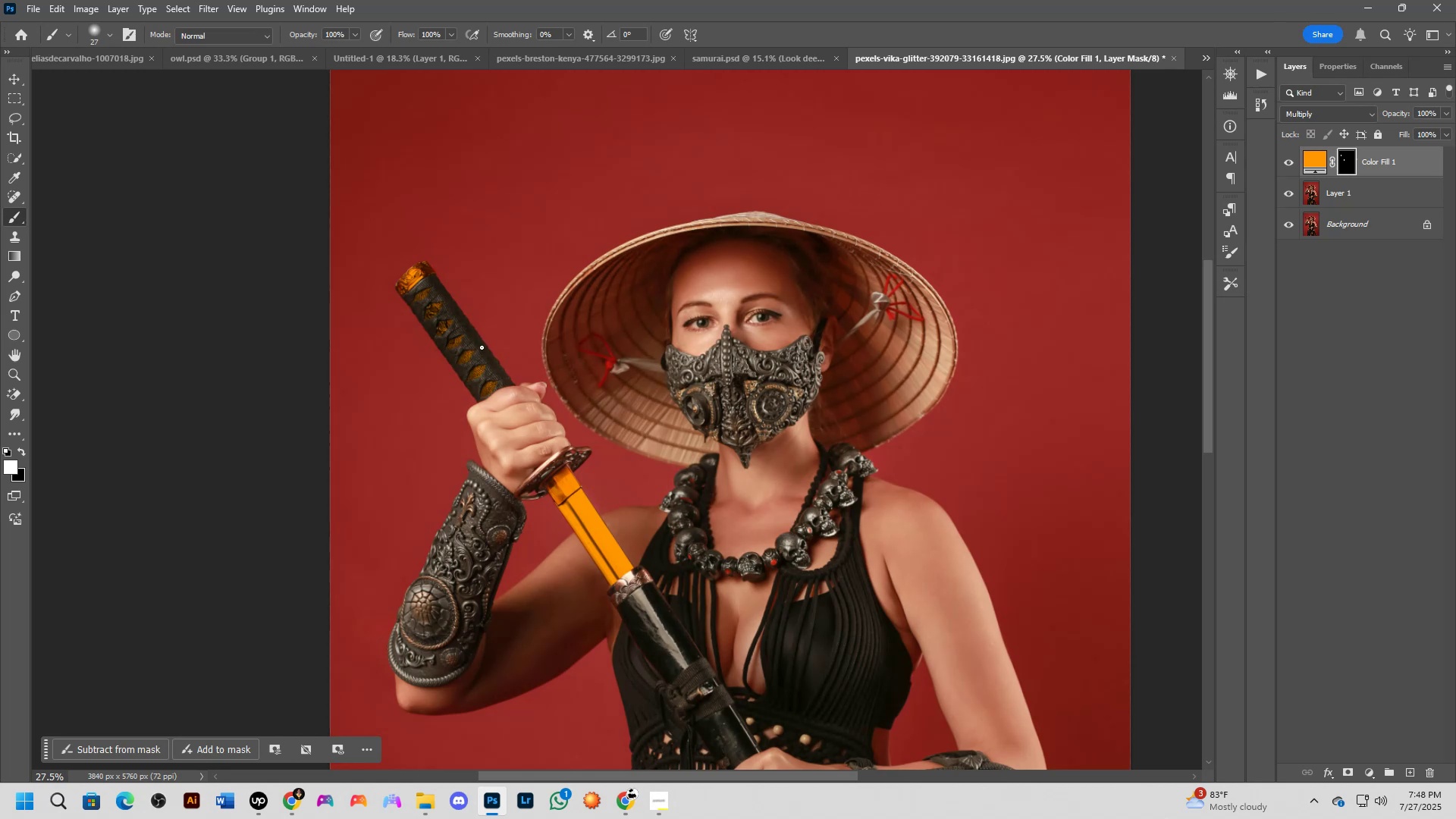 
key(Shift+ShiftLeft)
 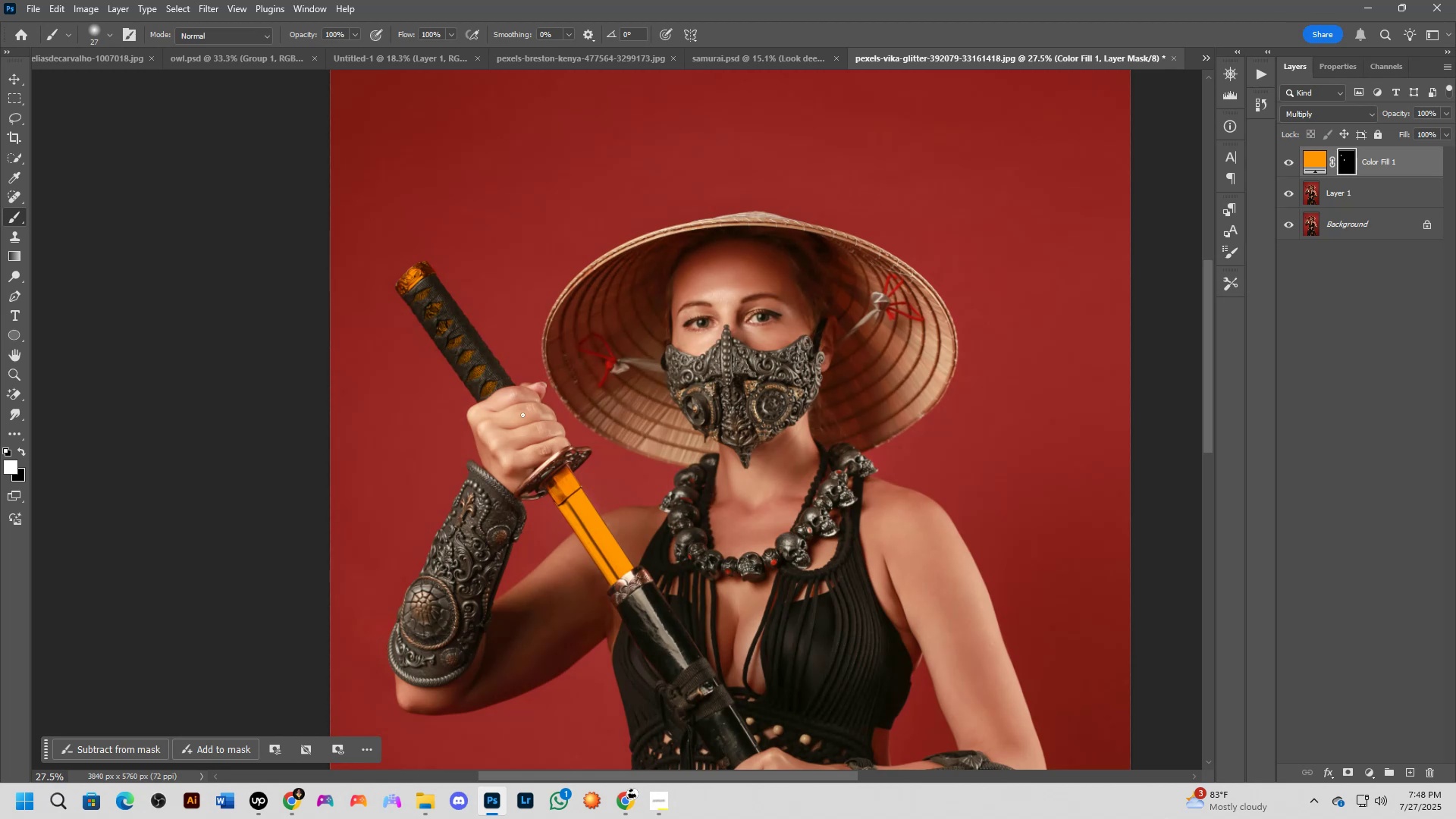 
scroll: coordinate [647, 479], scroll_direction: down, amount: 1.0
 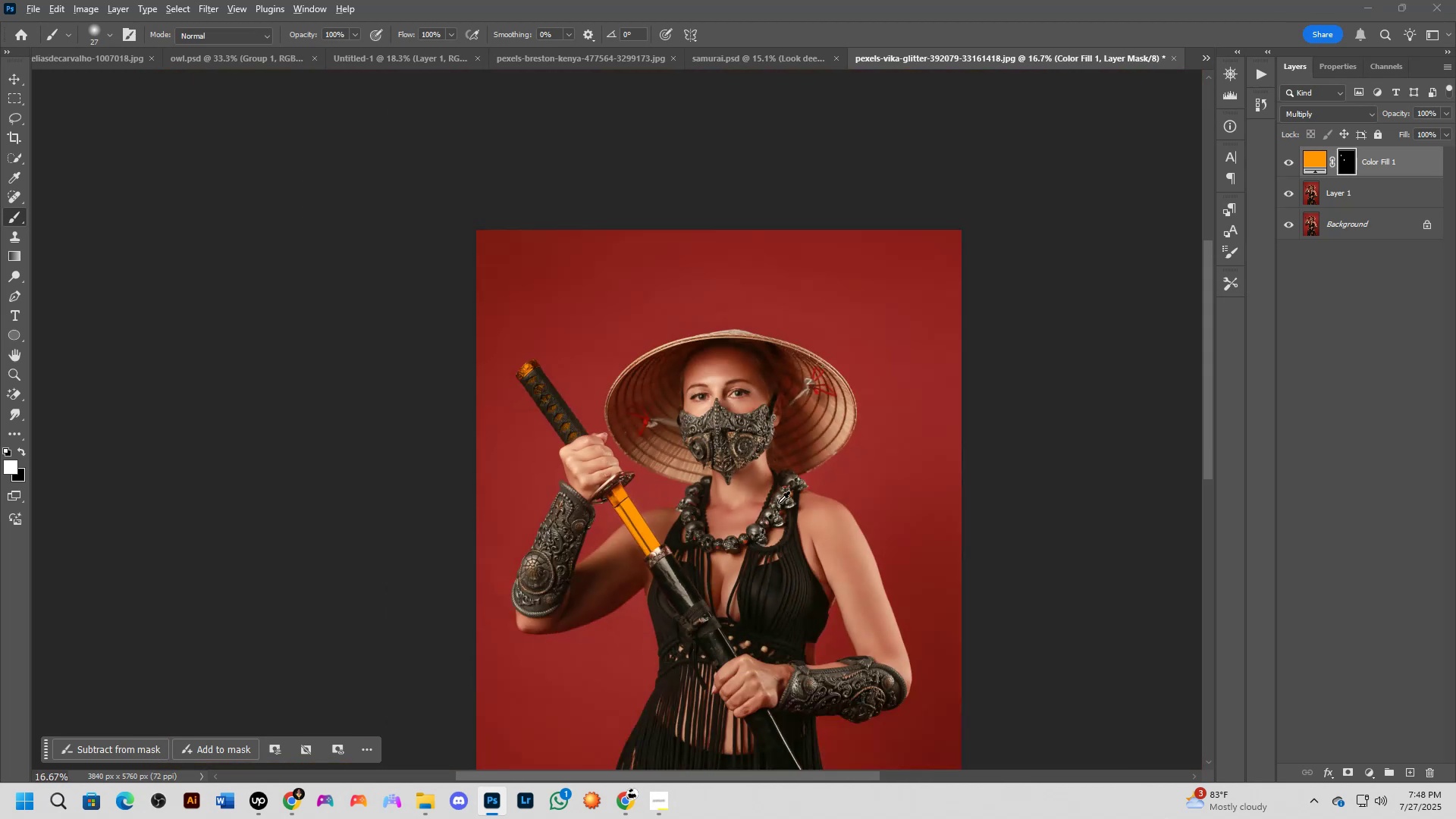 
key(Shift+ShiftLeft)
 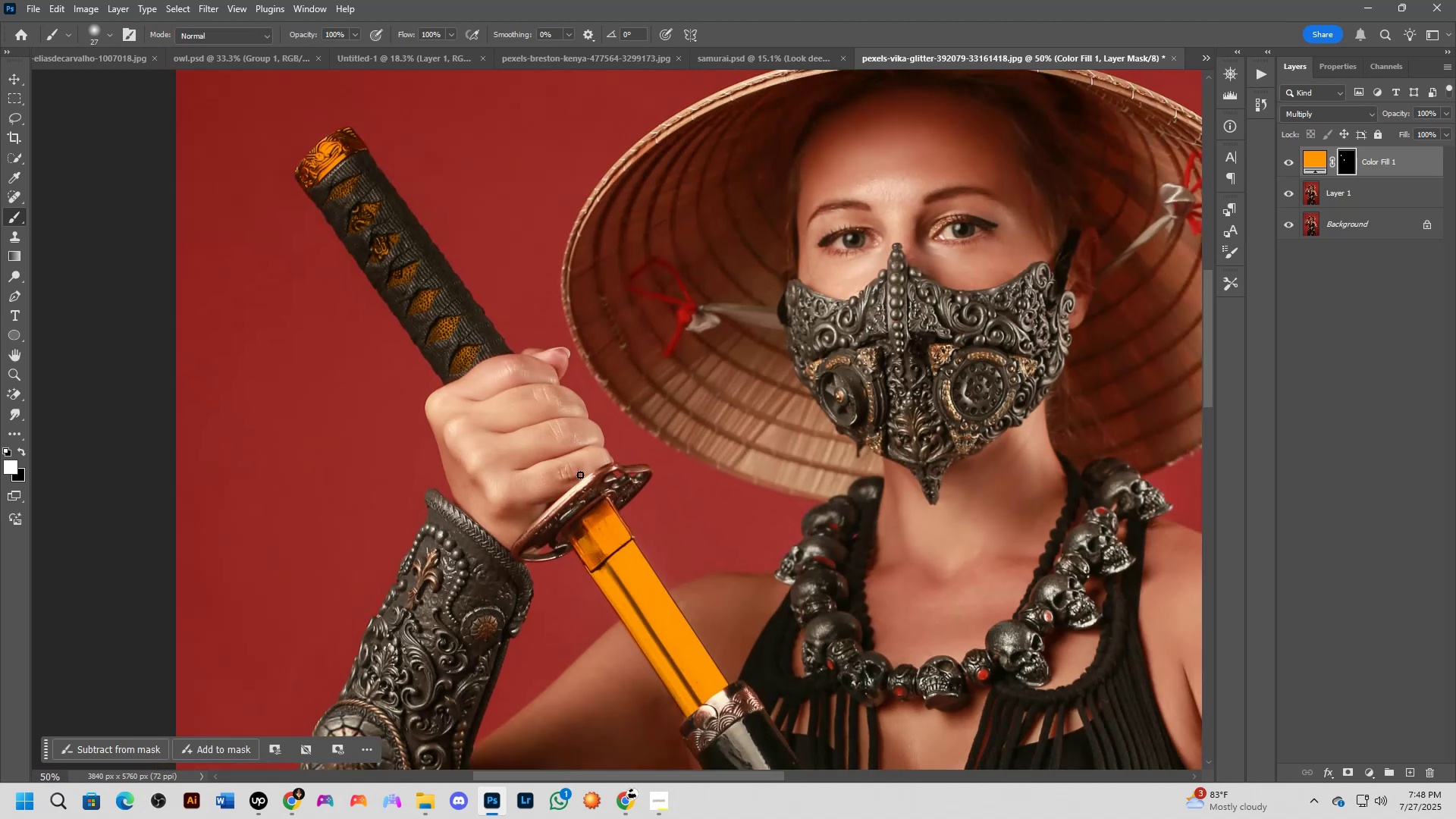 
key(Shift+ShiftLeft)
 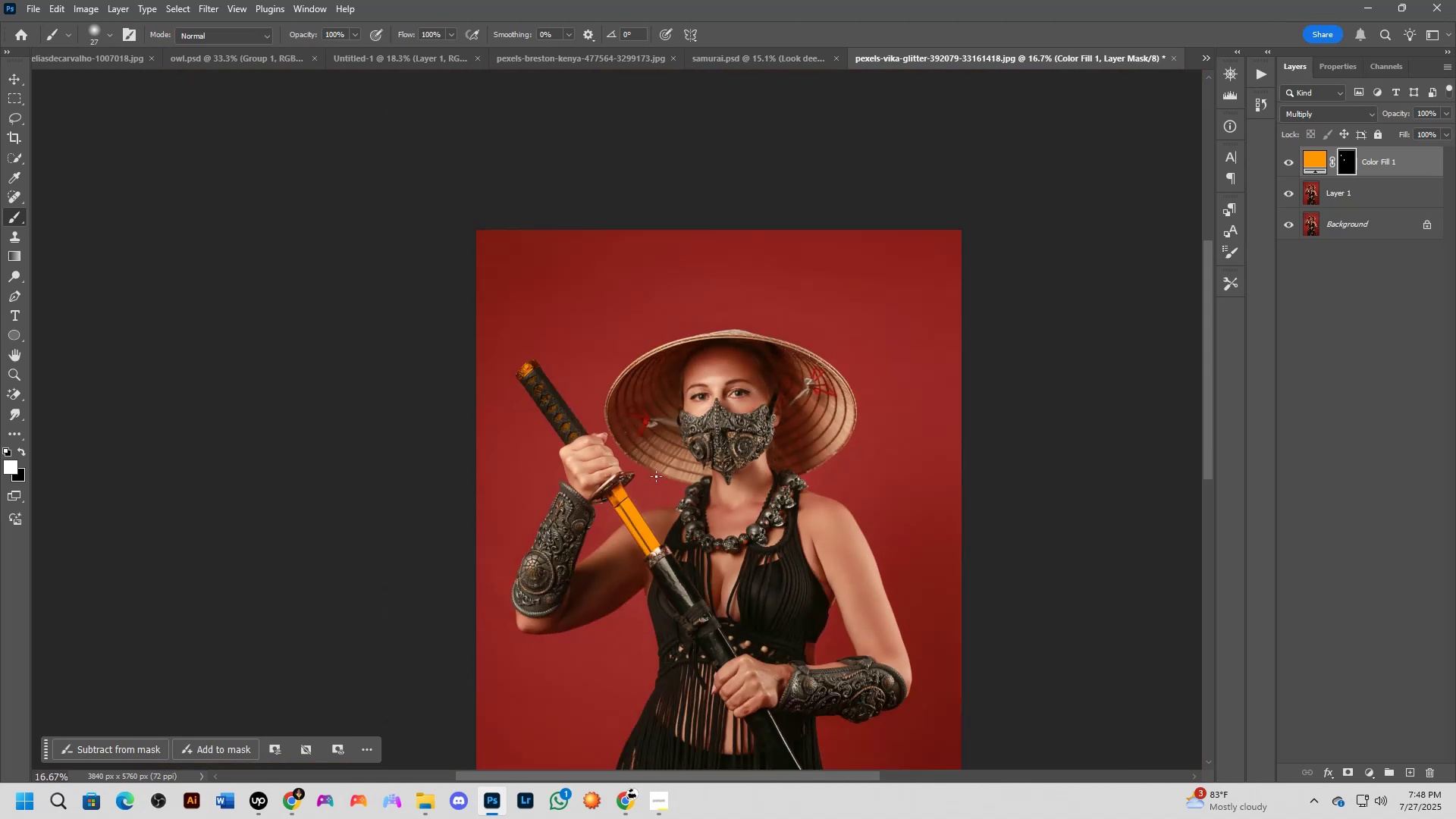 
key(Alt+Tab)
 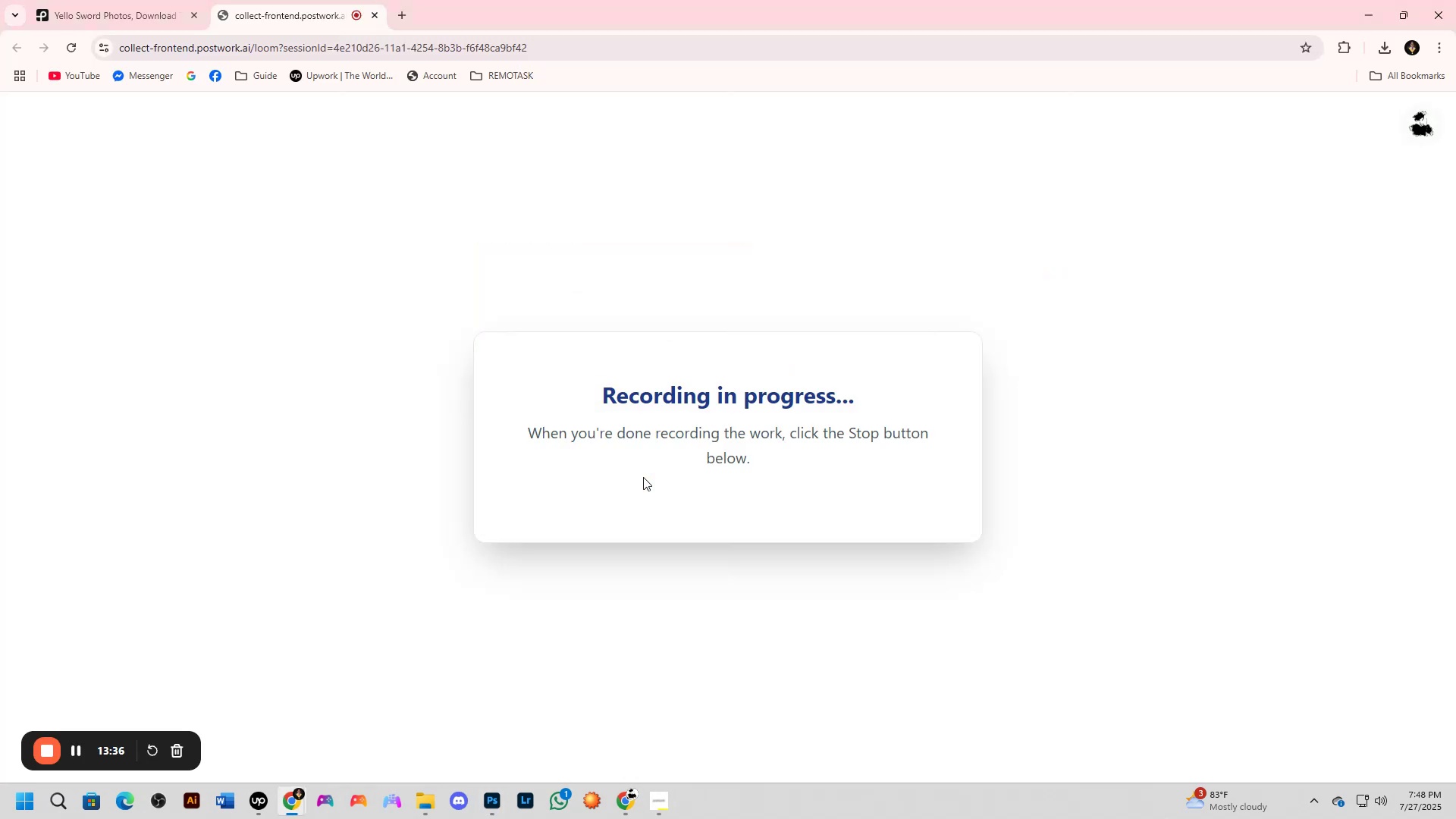 
key(Alt+AltLeft)
 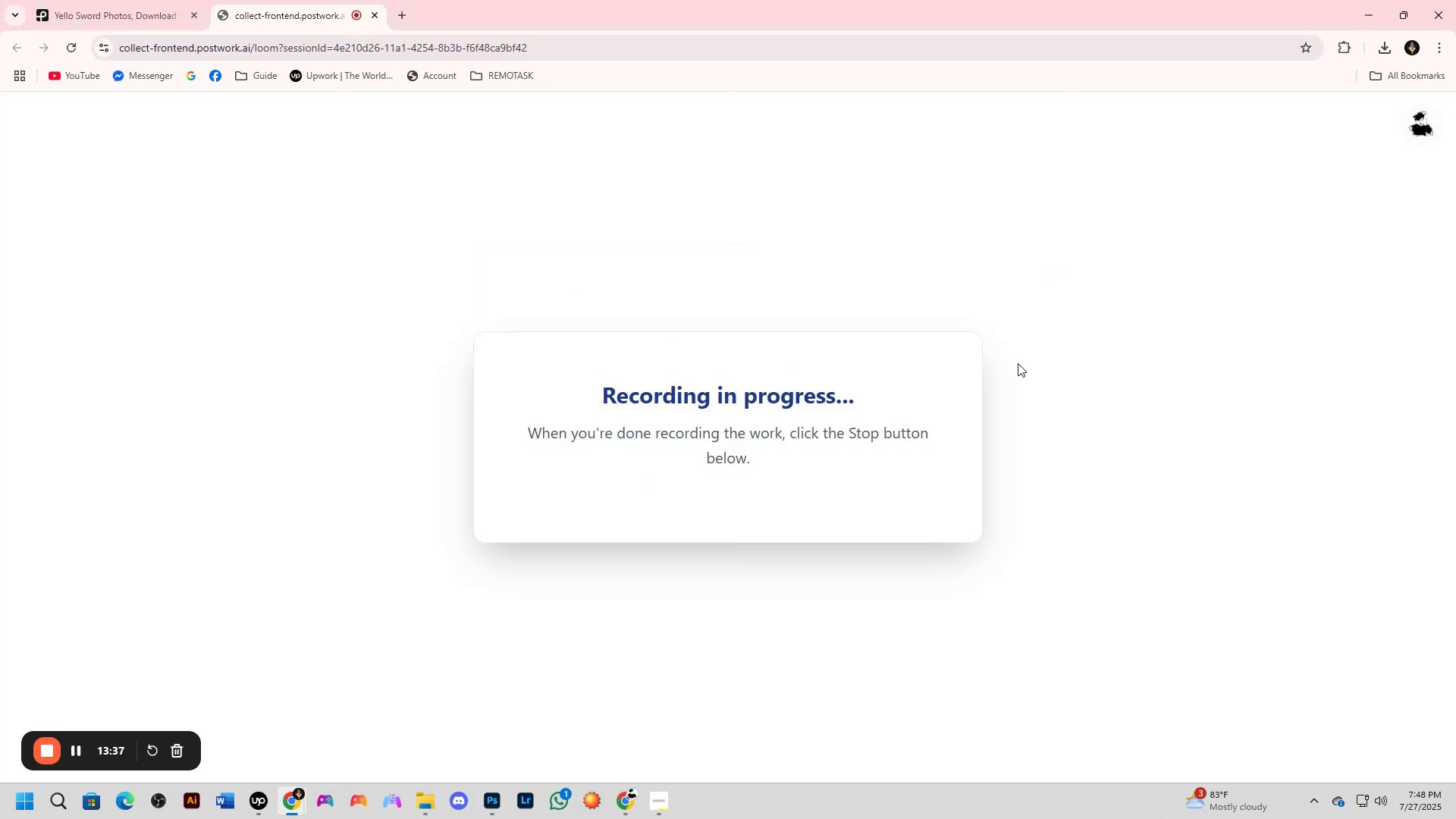 
key(Alt+Tab)
 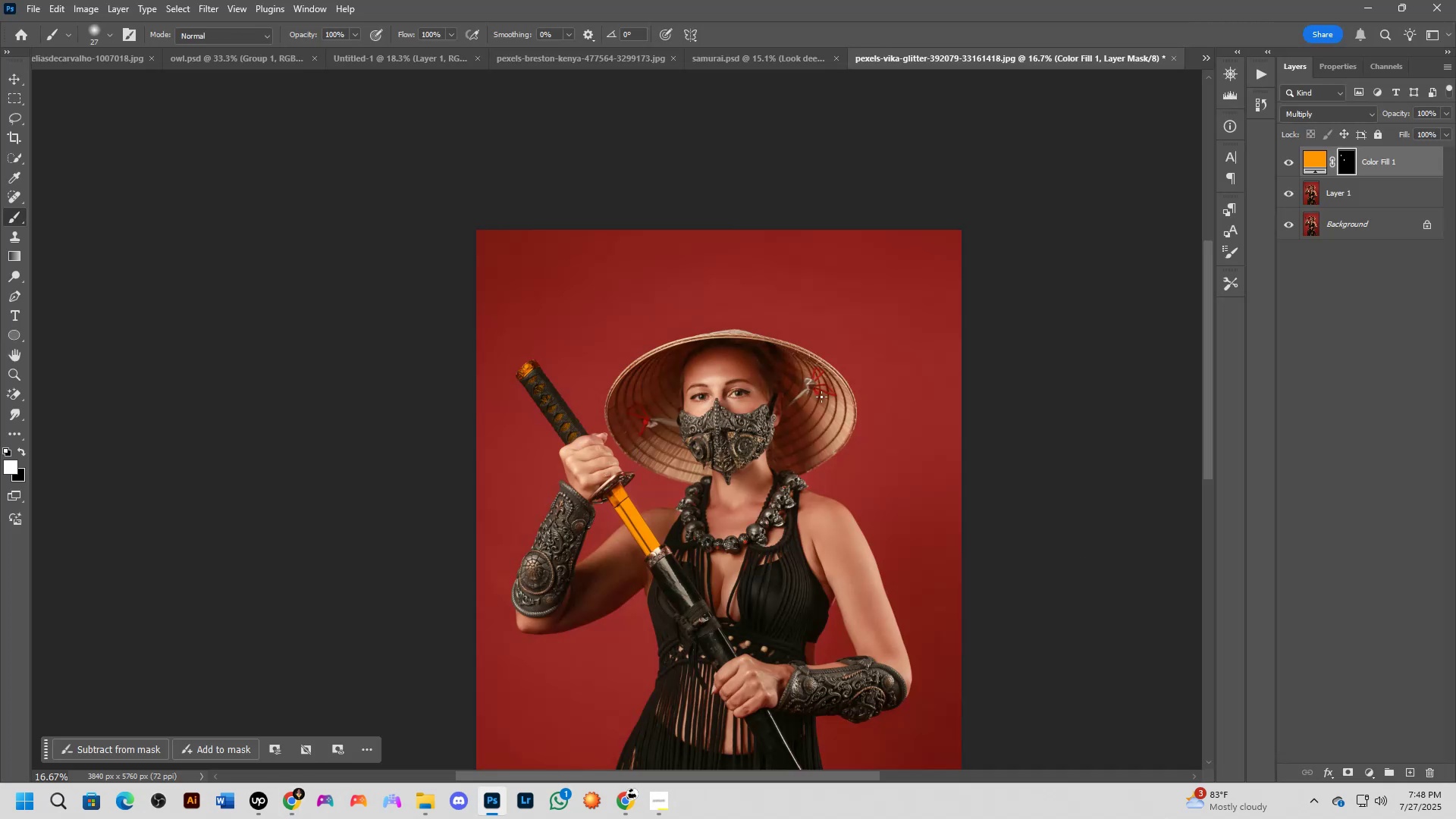 
scroll: coordinate [752, 410], scroll_direction: up, amount: 3.0
 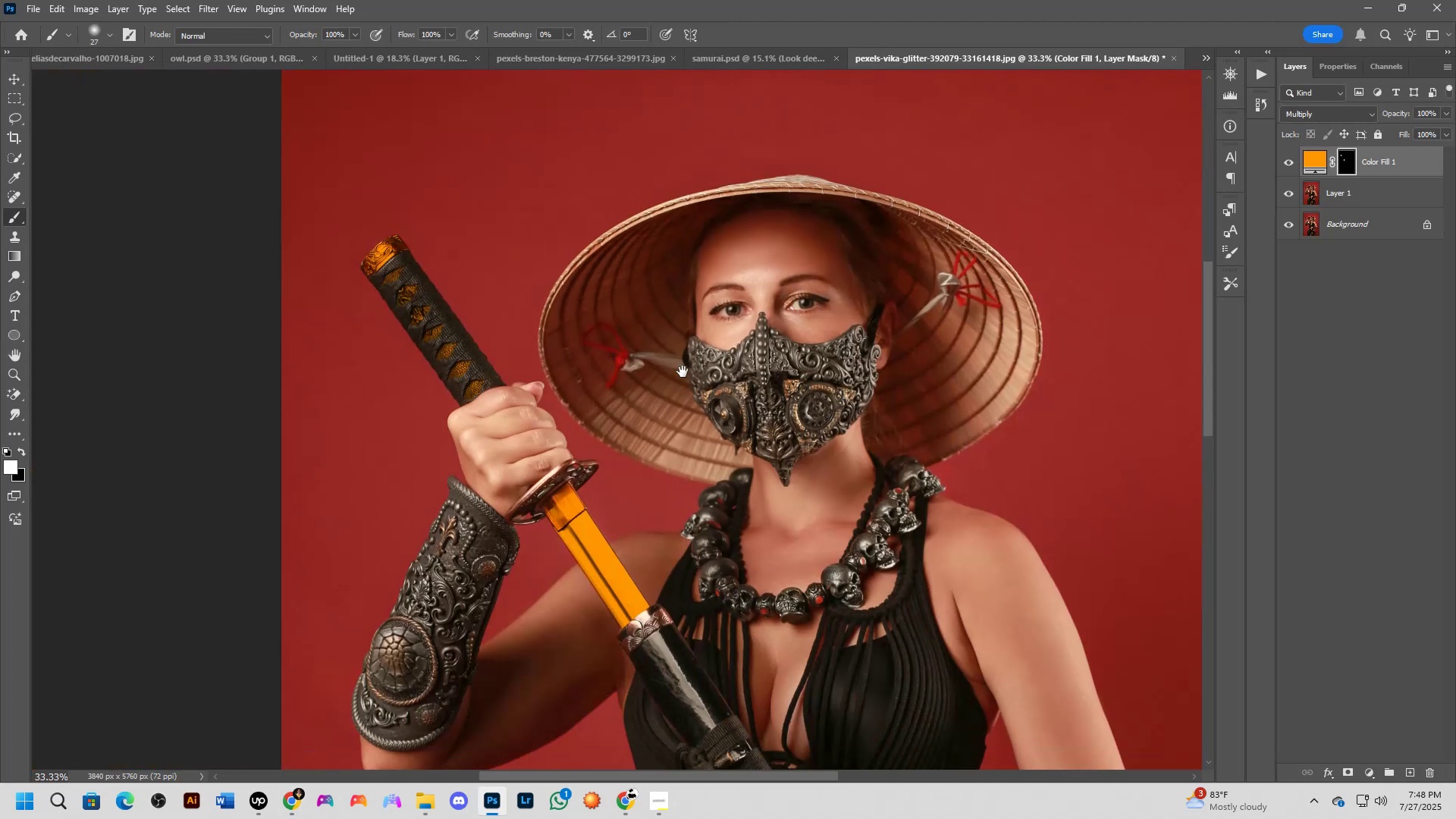 
key(Shift+ShiftLeft)
 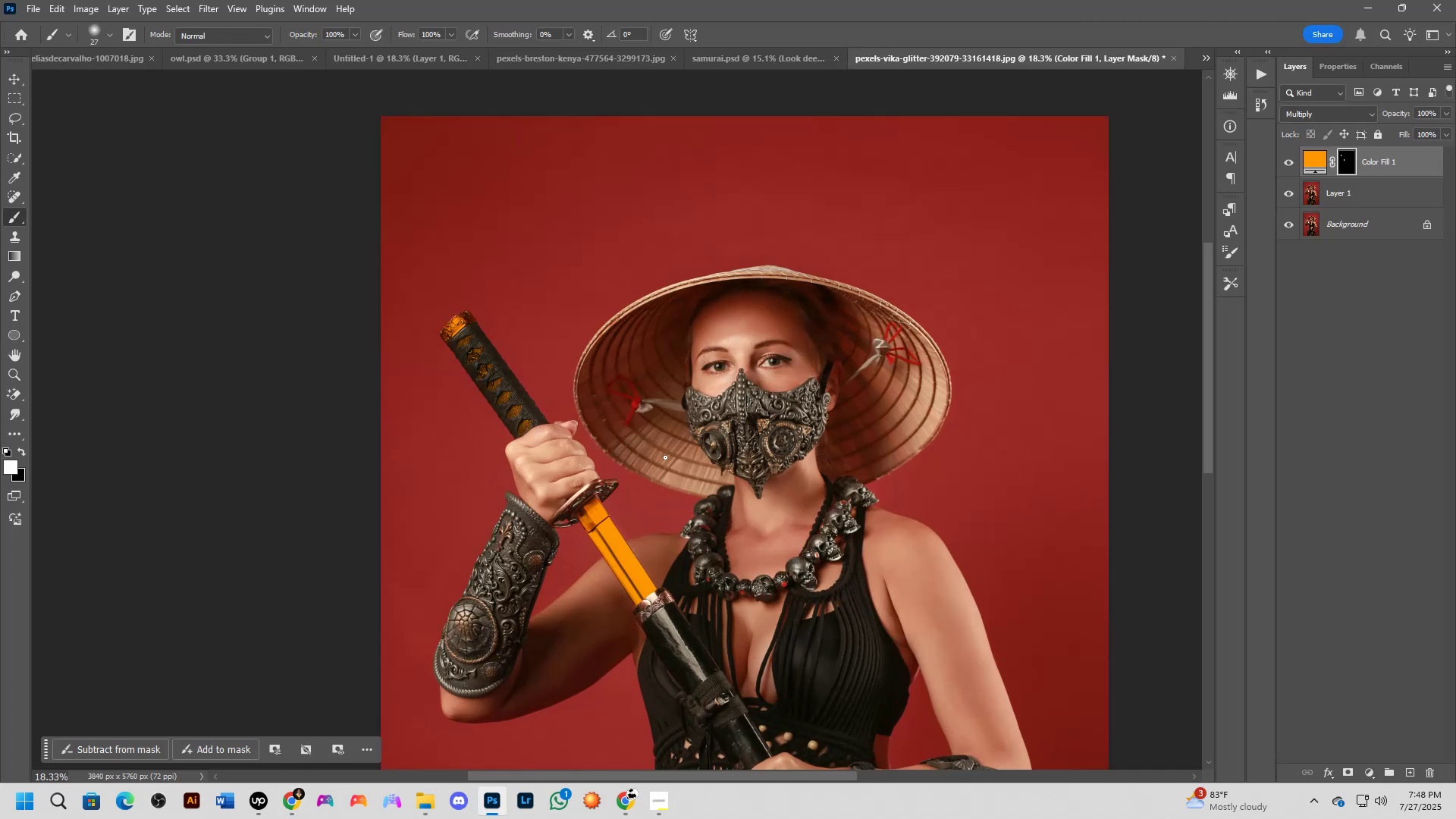 
key(Shift+ShiftLeft)
 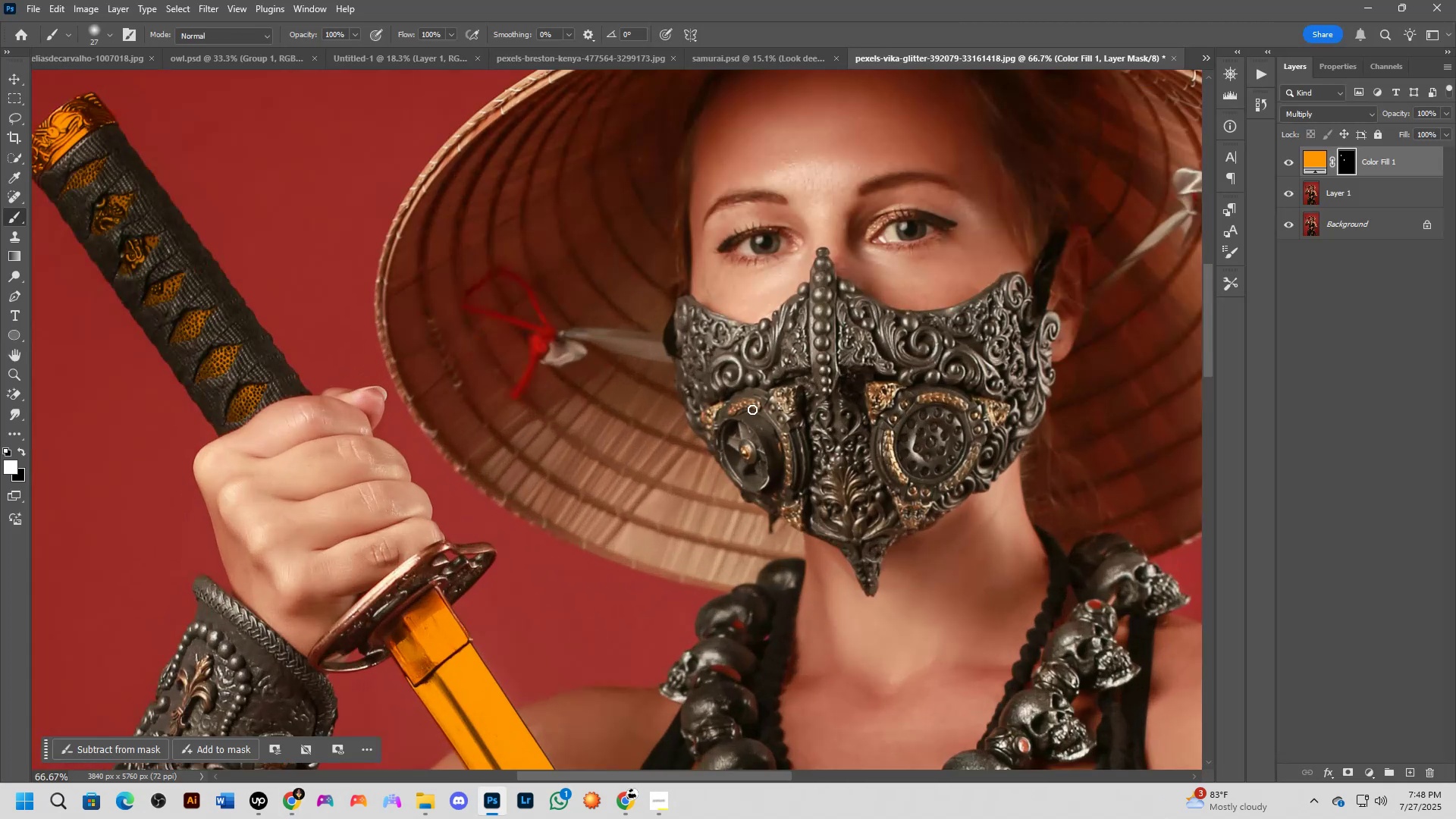 
key(Shift+ShiftLeft)
 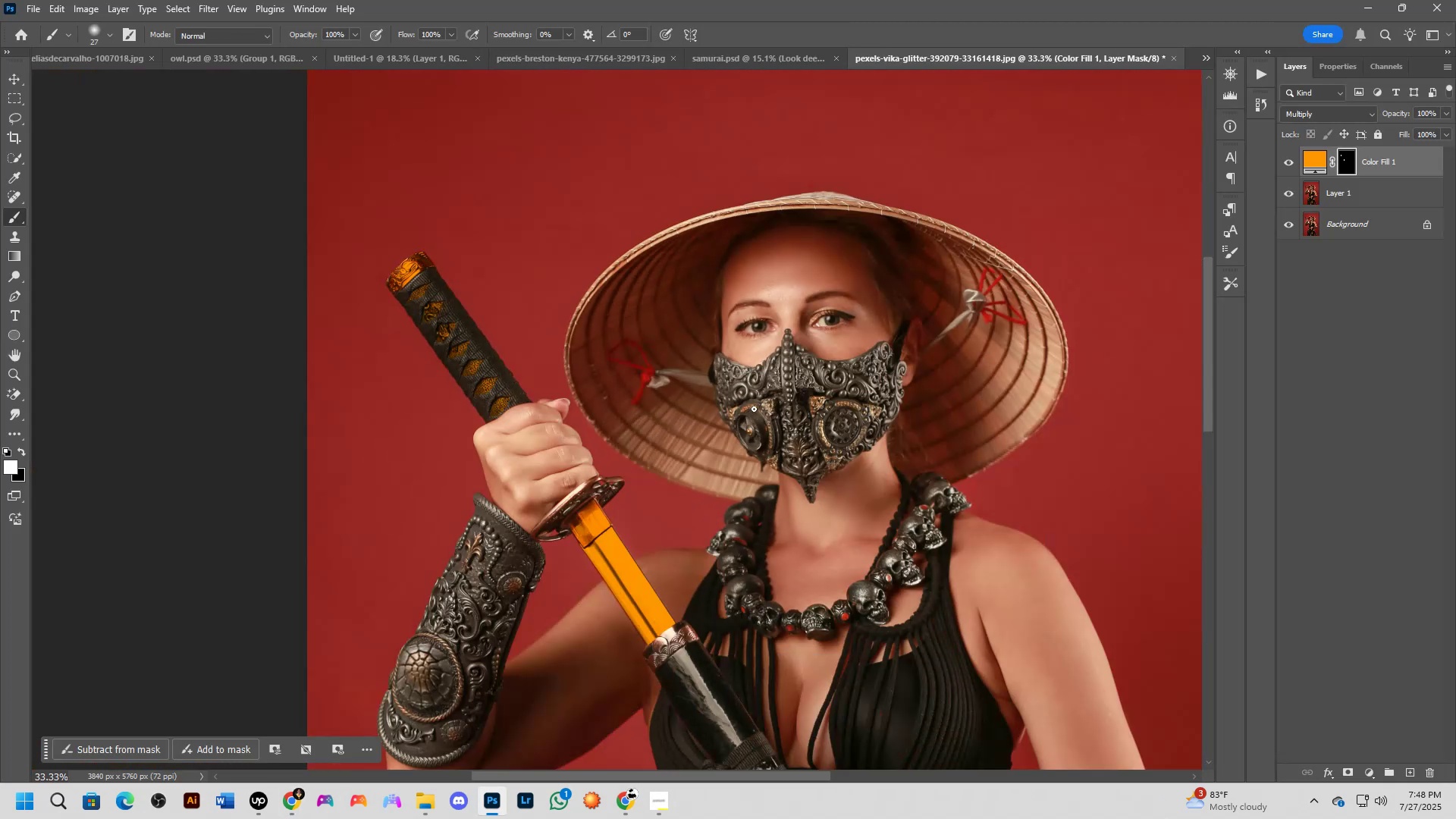 
hold_key(key=Space, duration=0.51)
 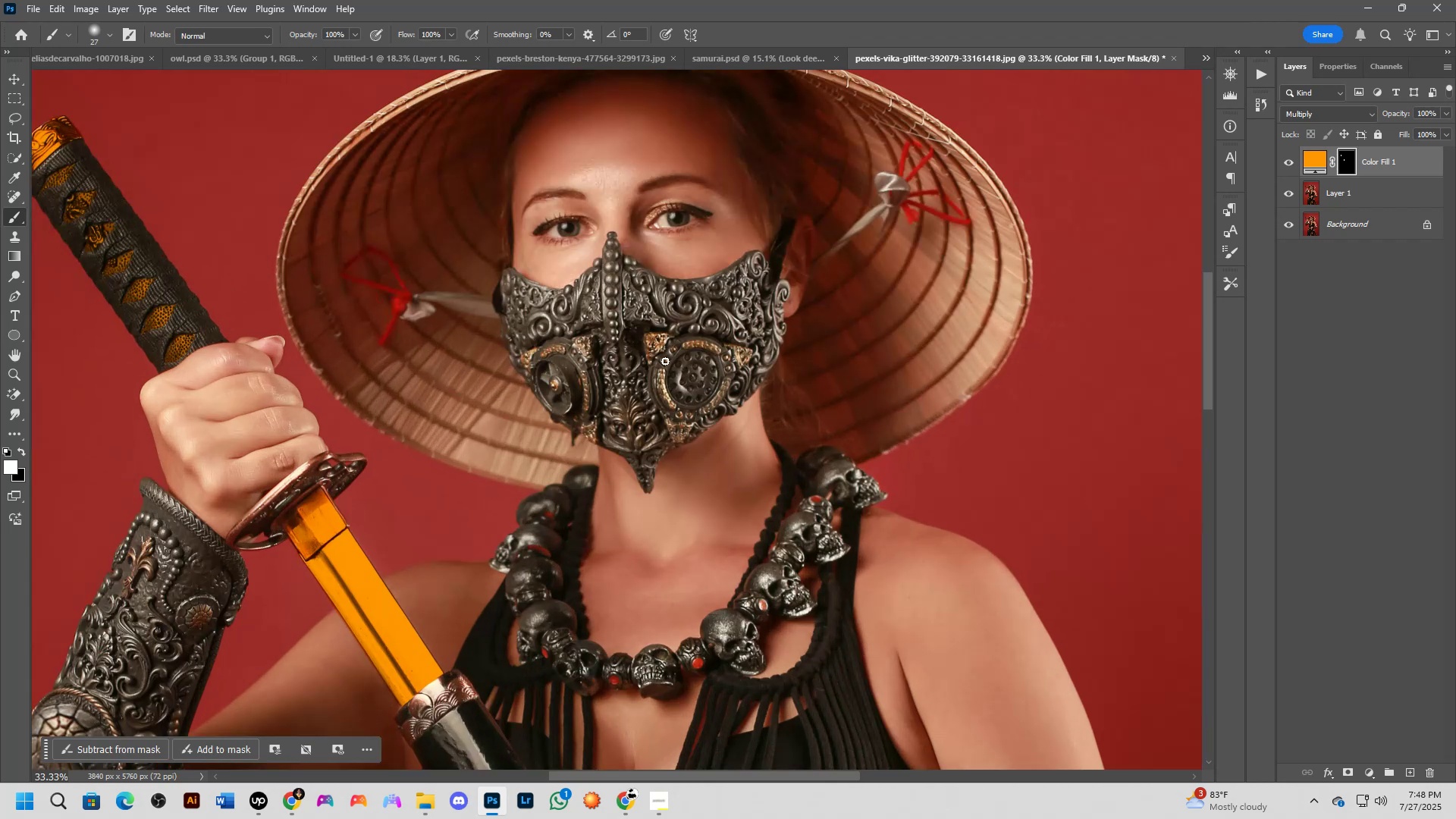 
key(Shift+ShiftLeft)
 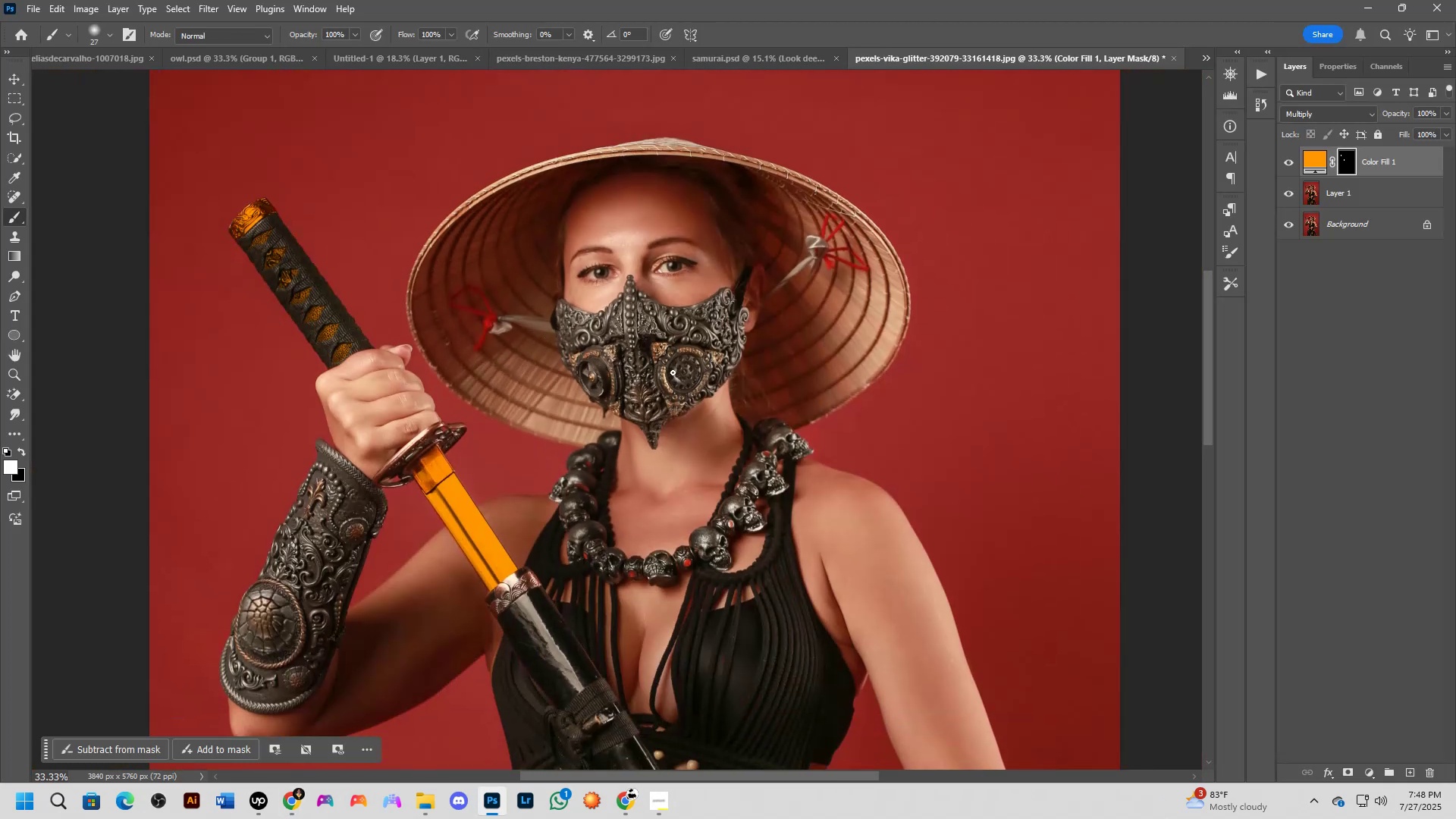 
key(Shift+ShiftLeft)
 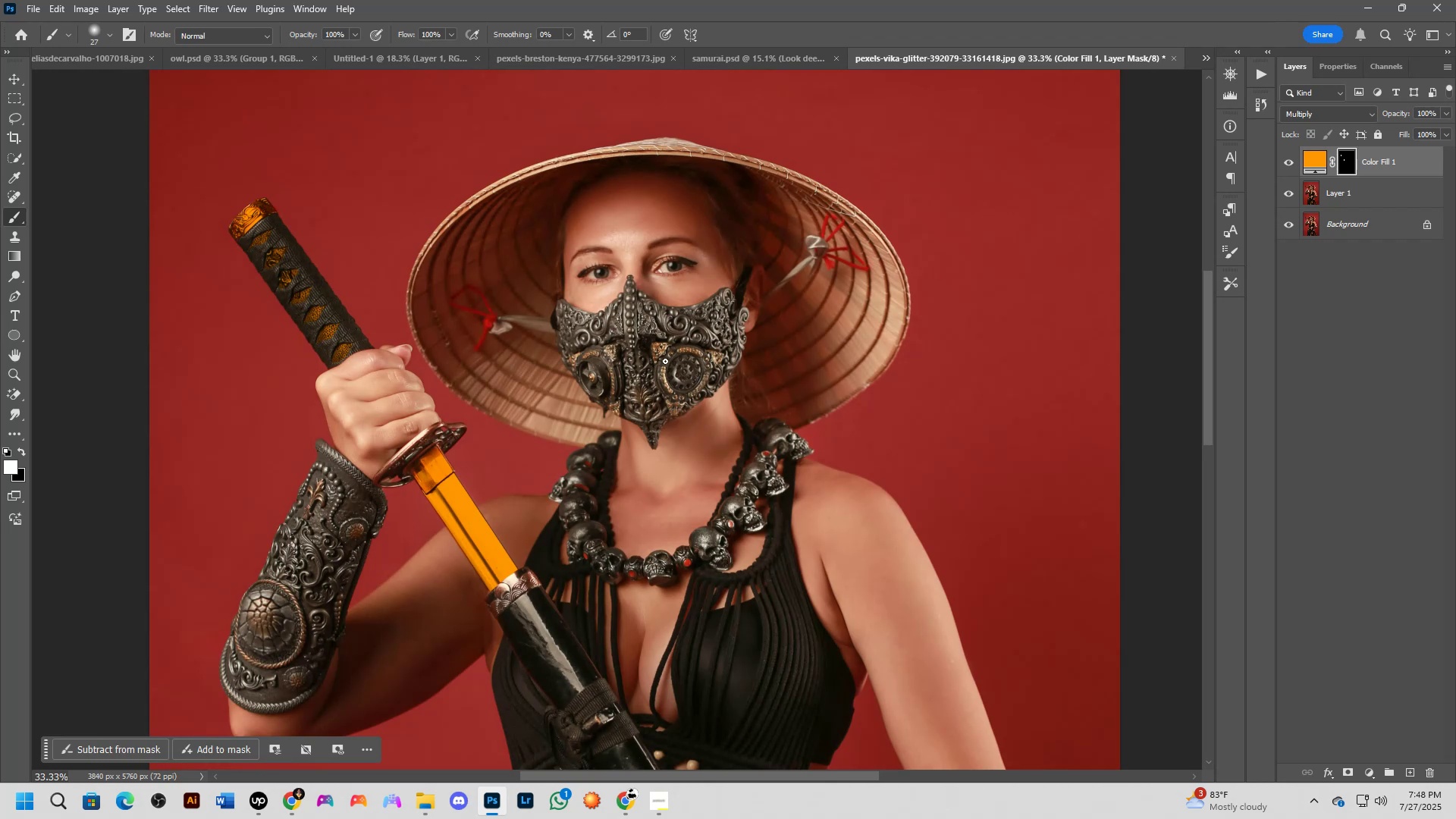 
scroll: coordinate [666, 360], scroll_direction: down, amount: 1.0
 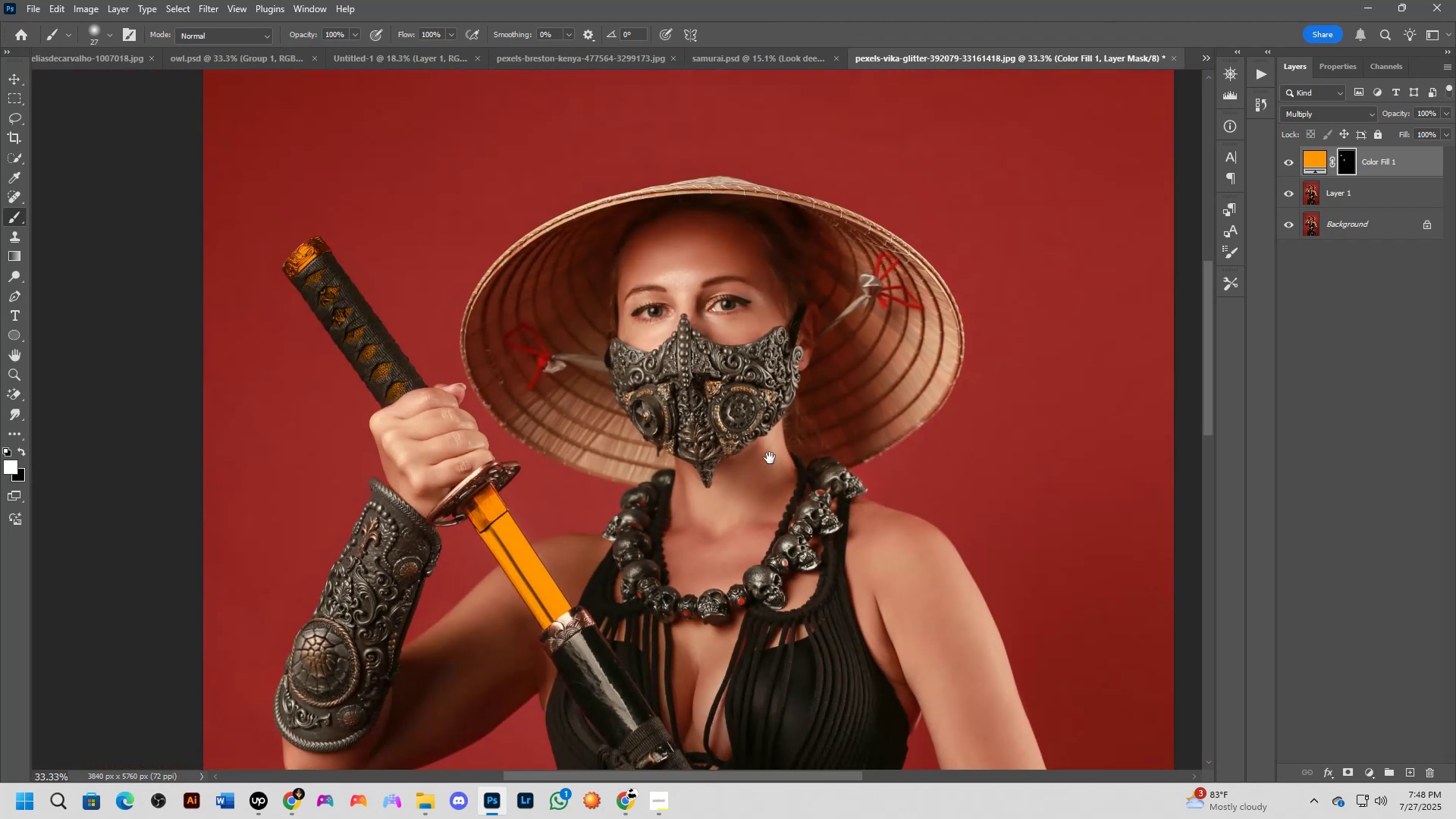 
key(Shift+ShiftLeft)
 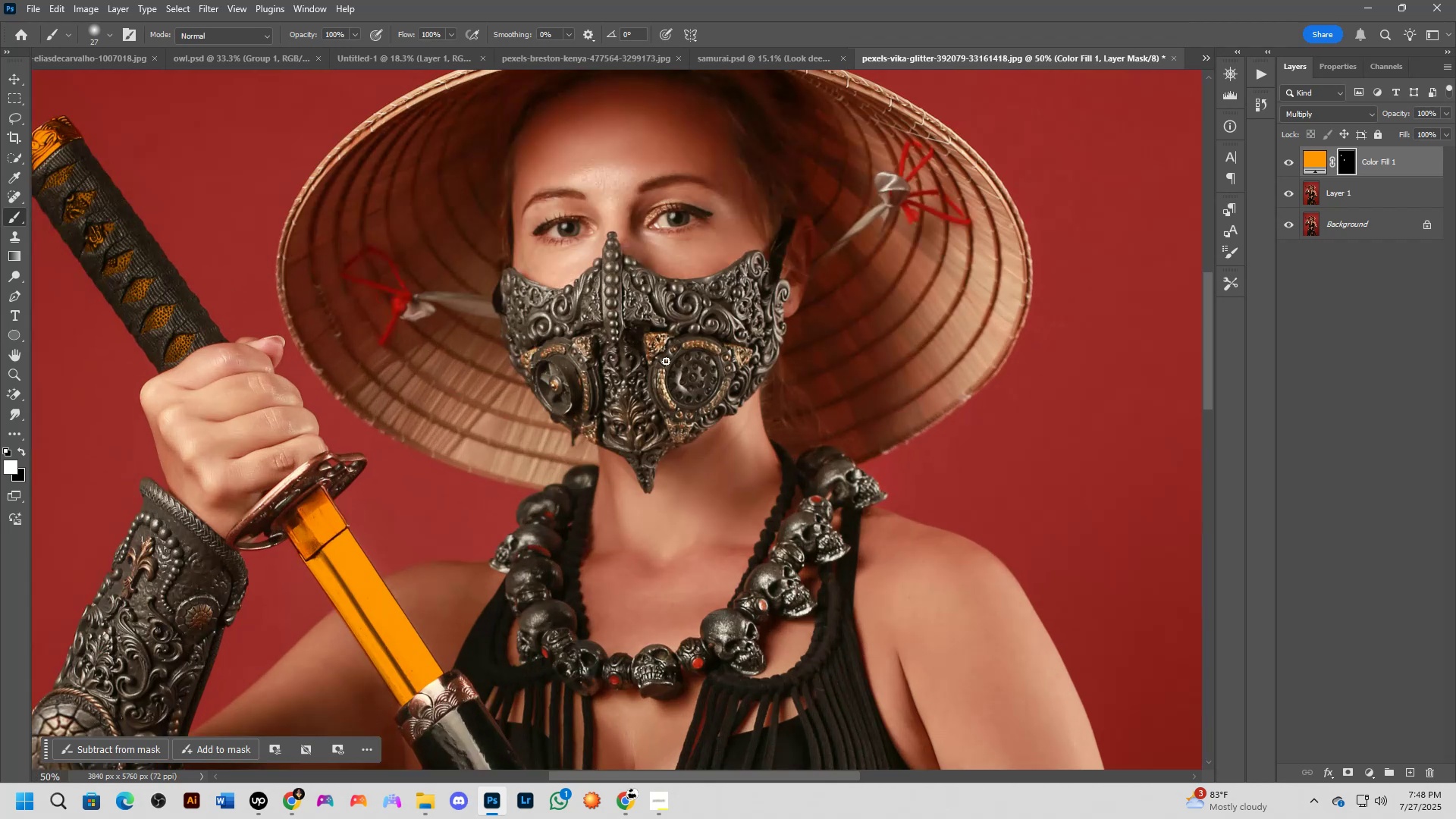 
key(Shift+ShiftLeft)
 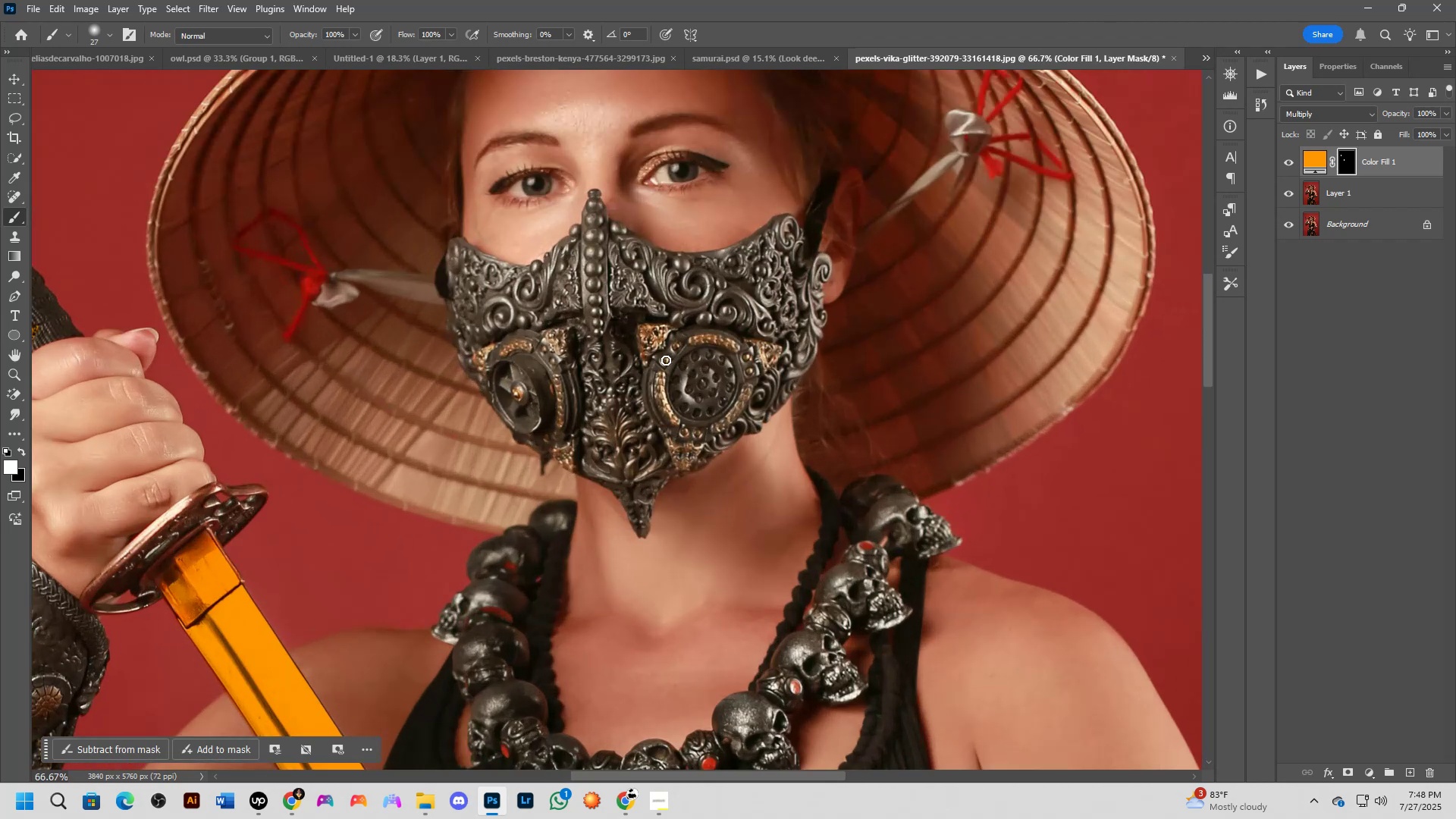 
key(Shift+ShiftLeft)
 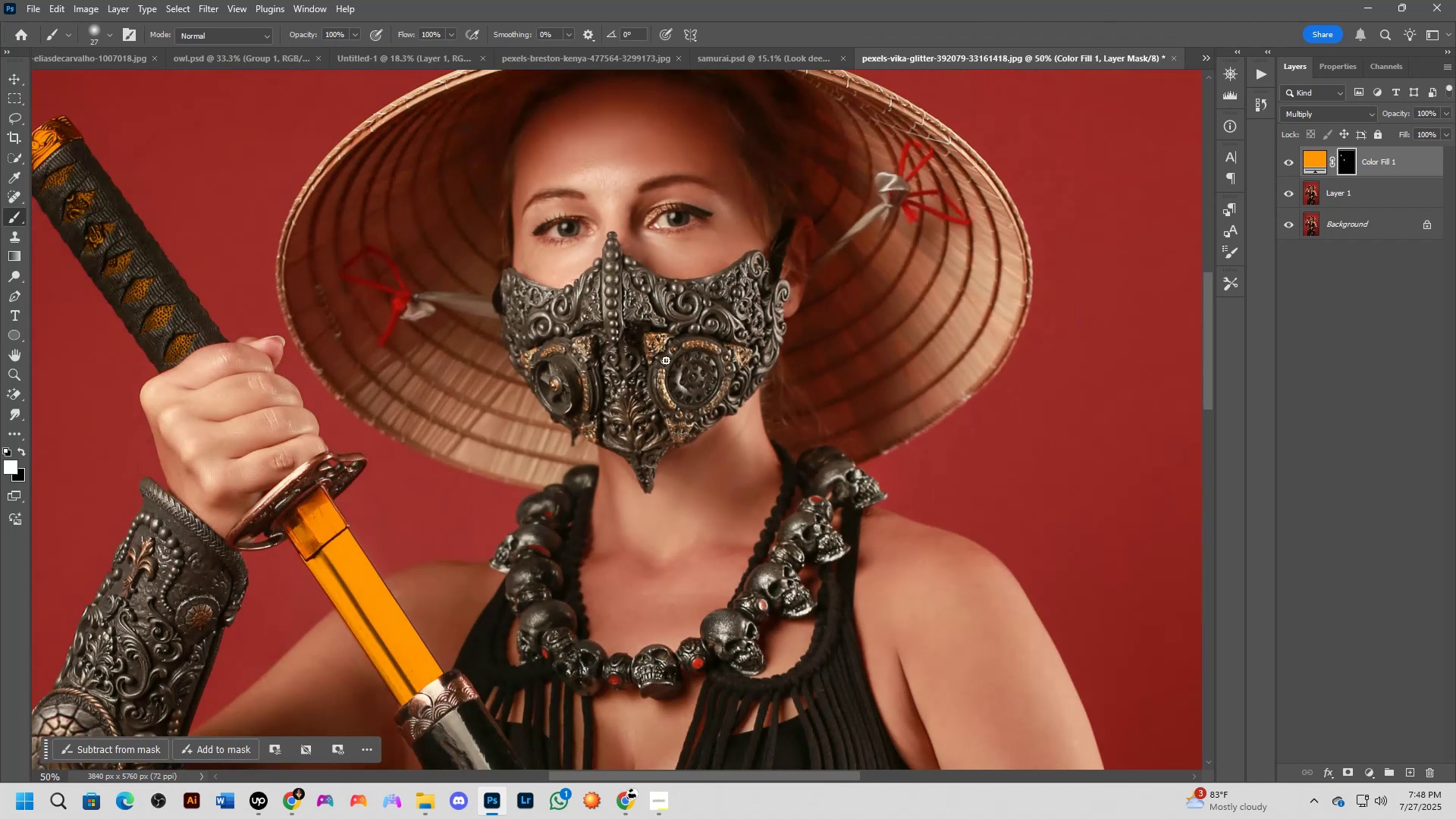 
key(Shift+ShiftLeft)
 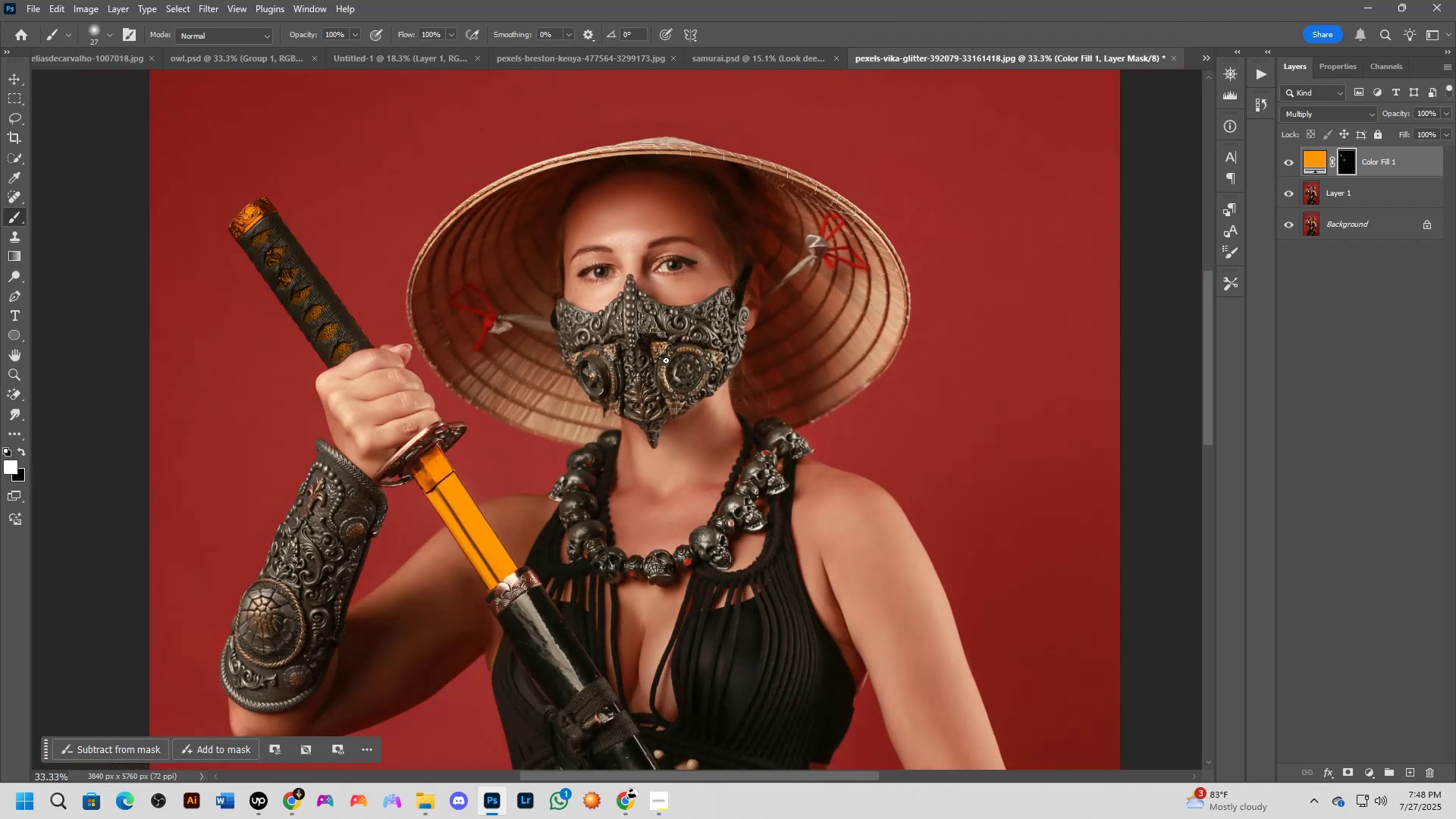 
hold_key(key=Space, duration=0.54)
 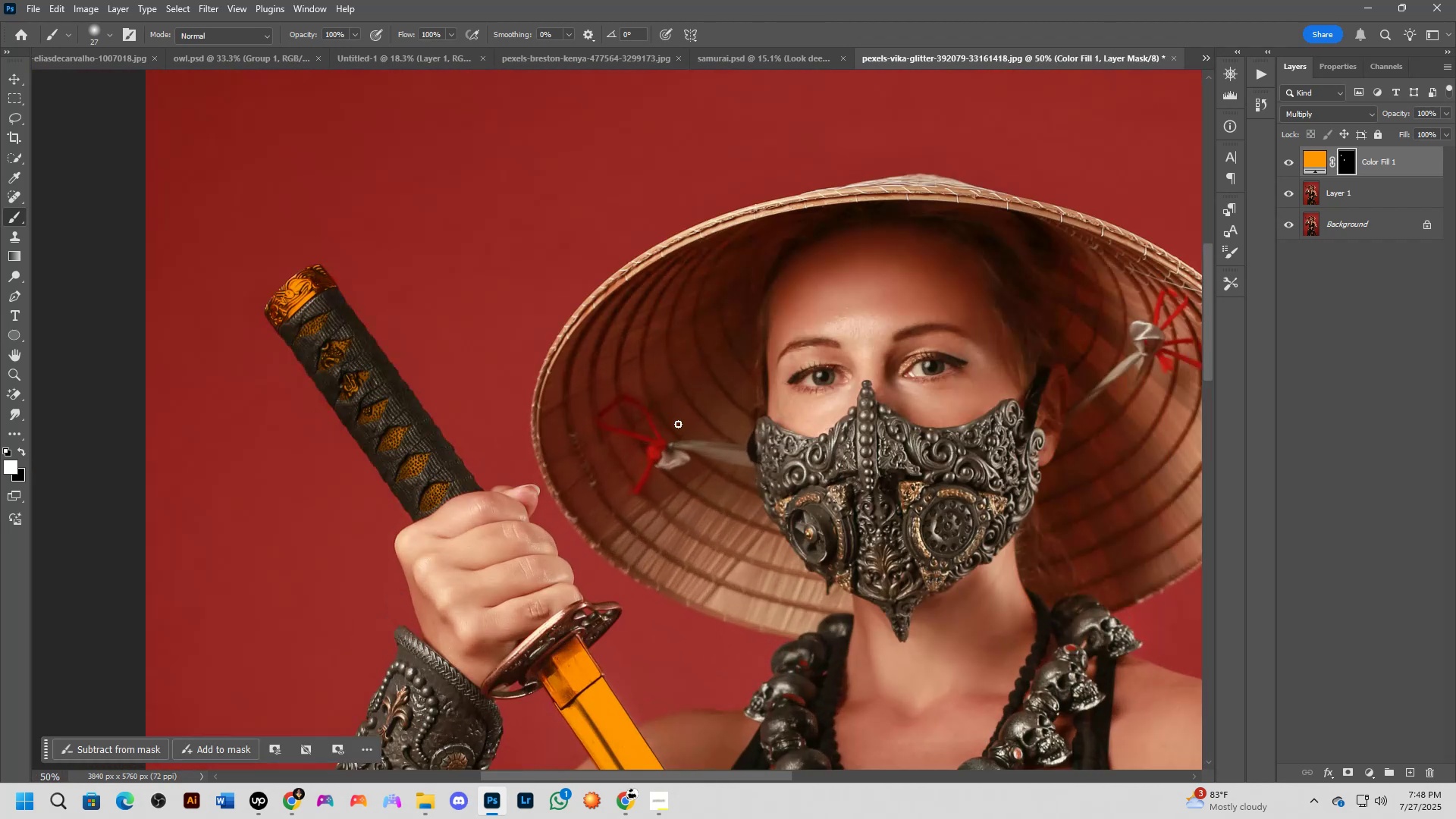 
key(Shift+ShiftLeft)
 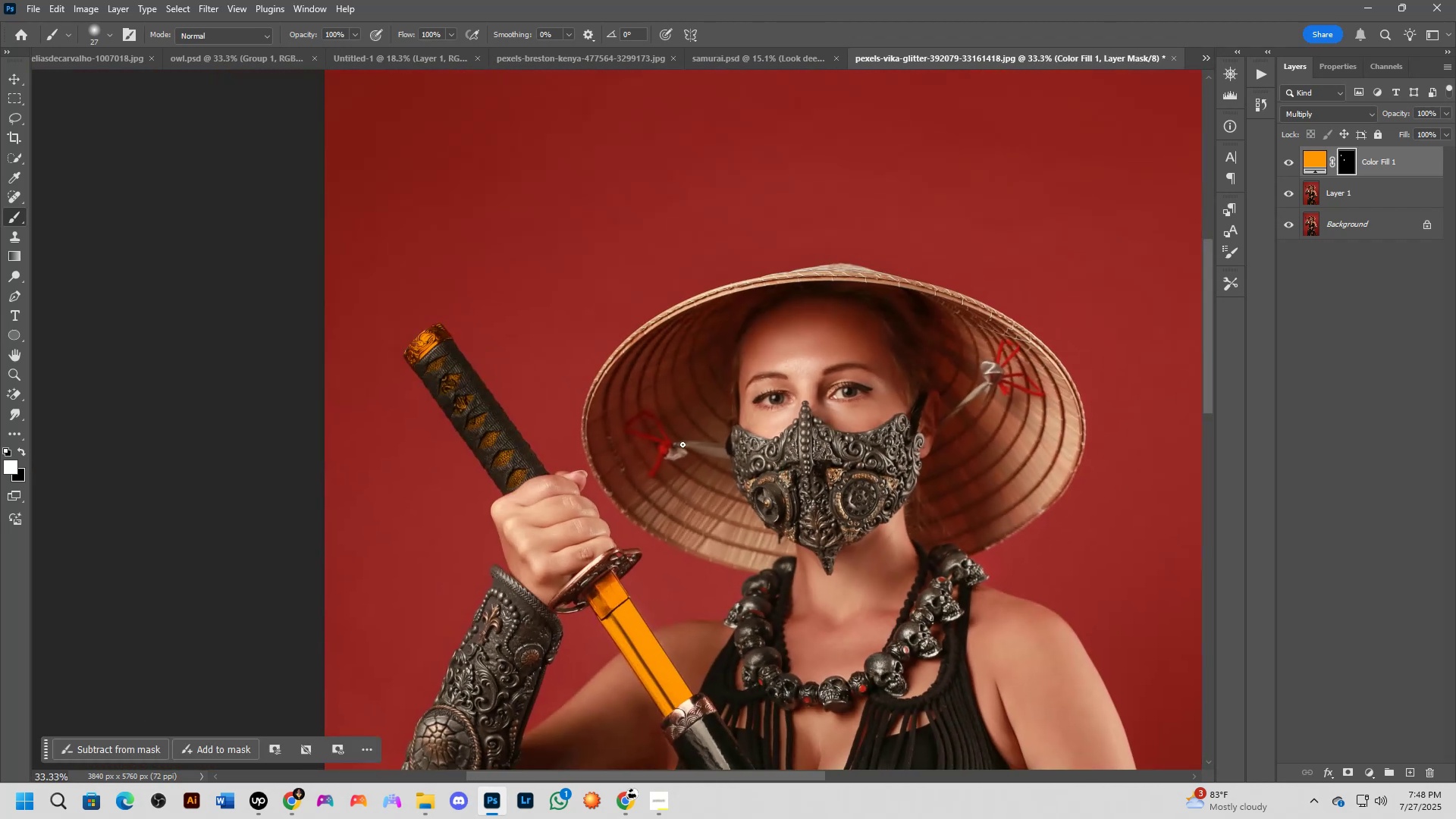 
scroll: coordinate [682, 443], scroll_direction: up, amount: 1.0
 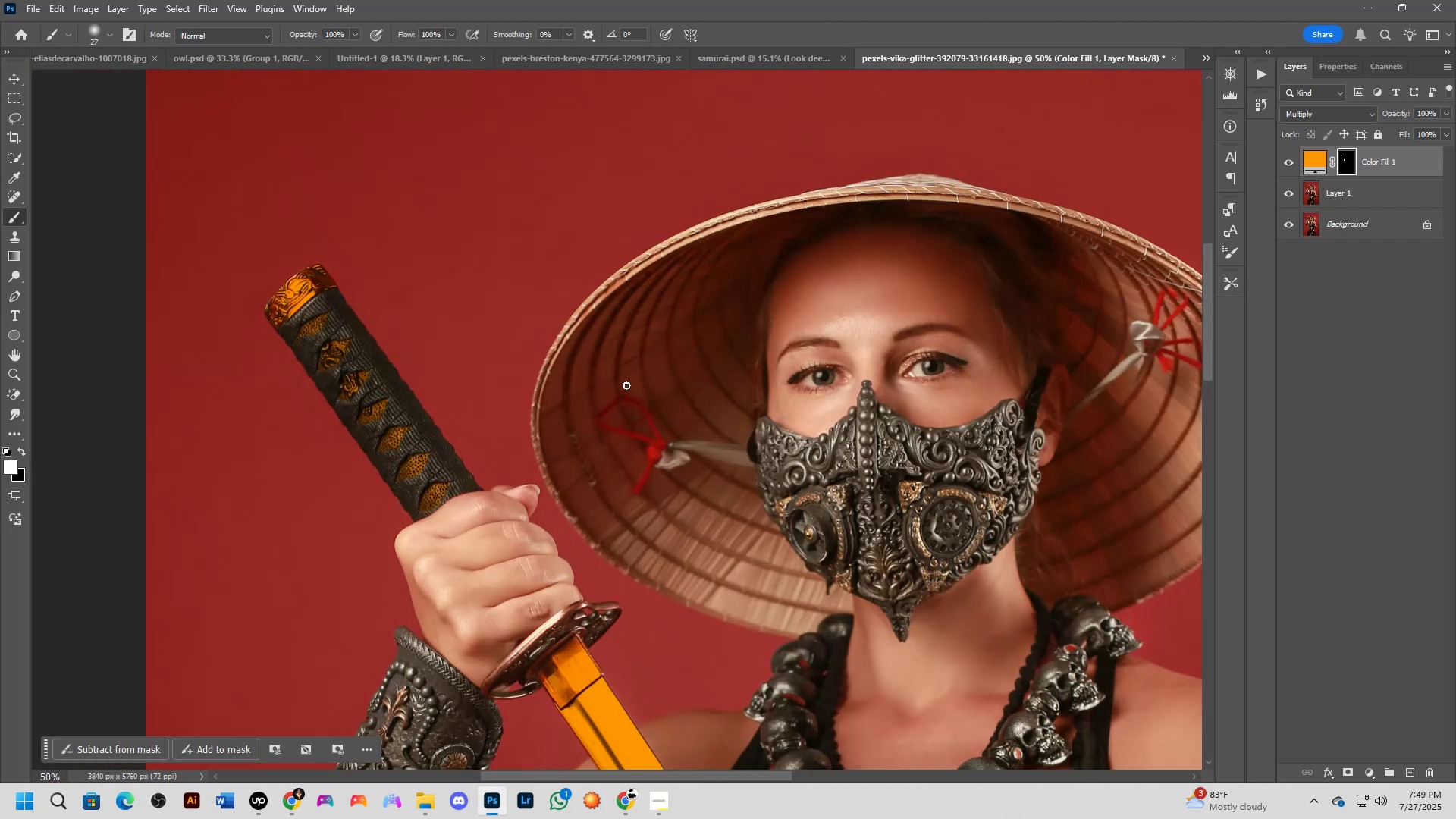 
wait(8.42)
 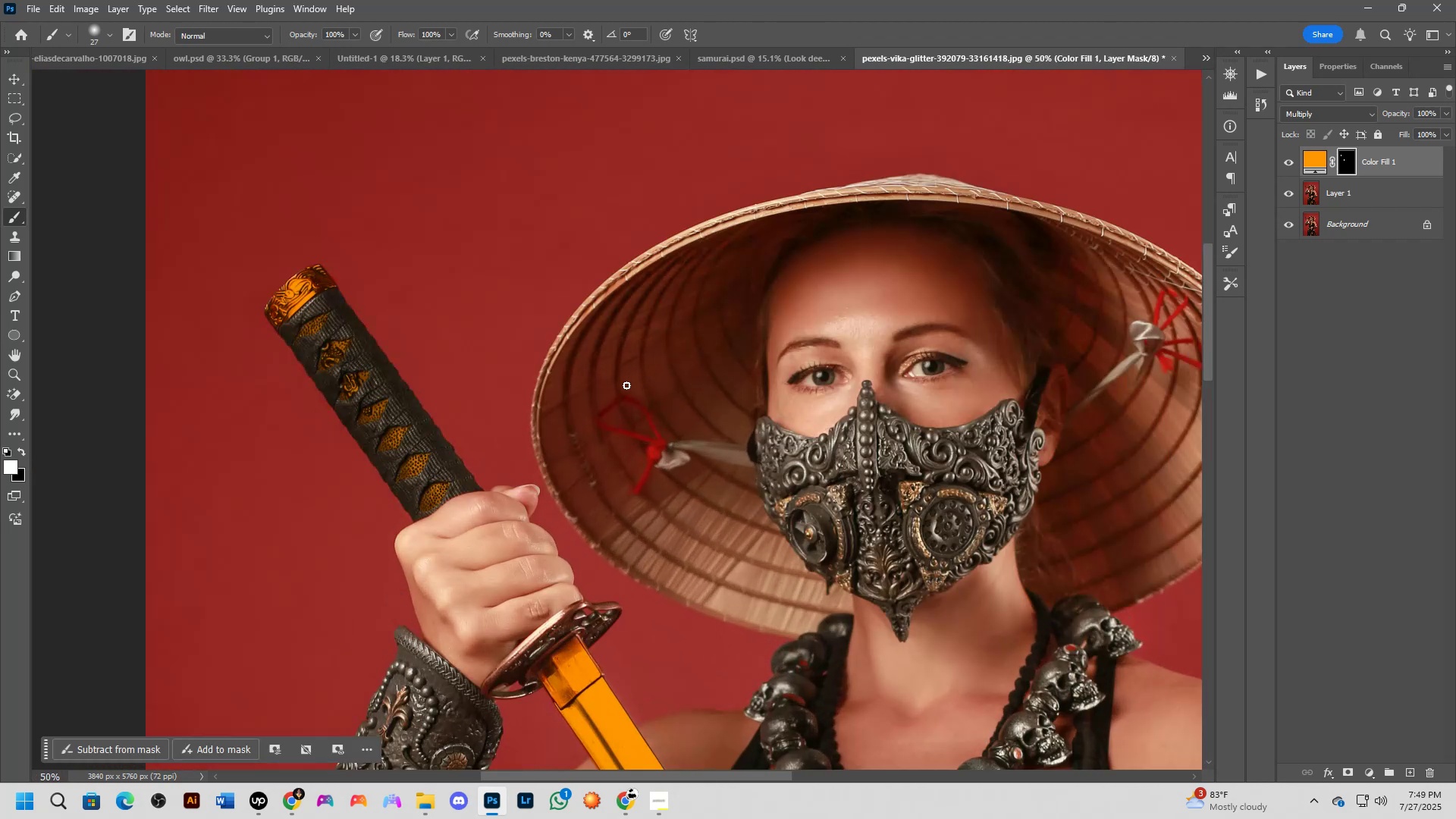 
scroll: coordinate [692, 499], scroll_direction: up, amount: 3.0
 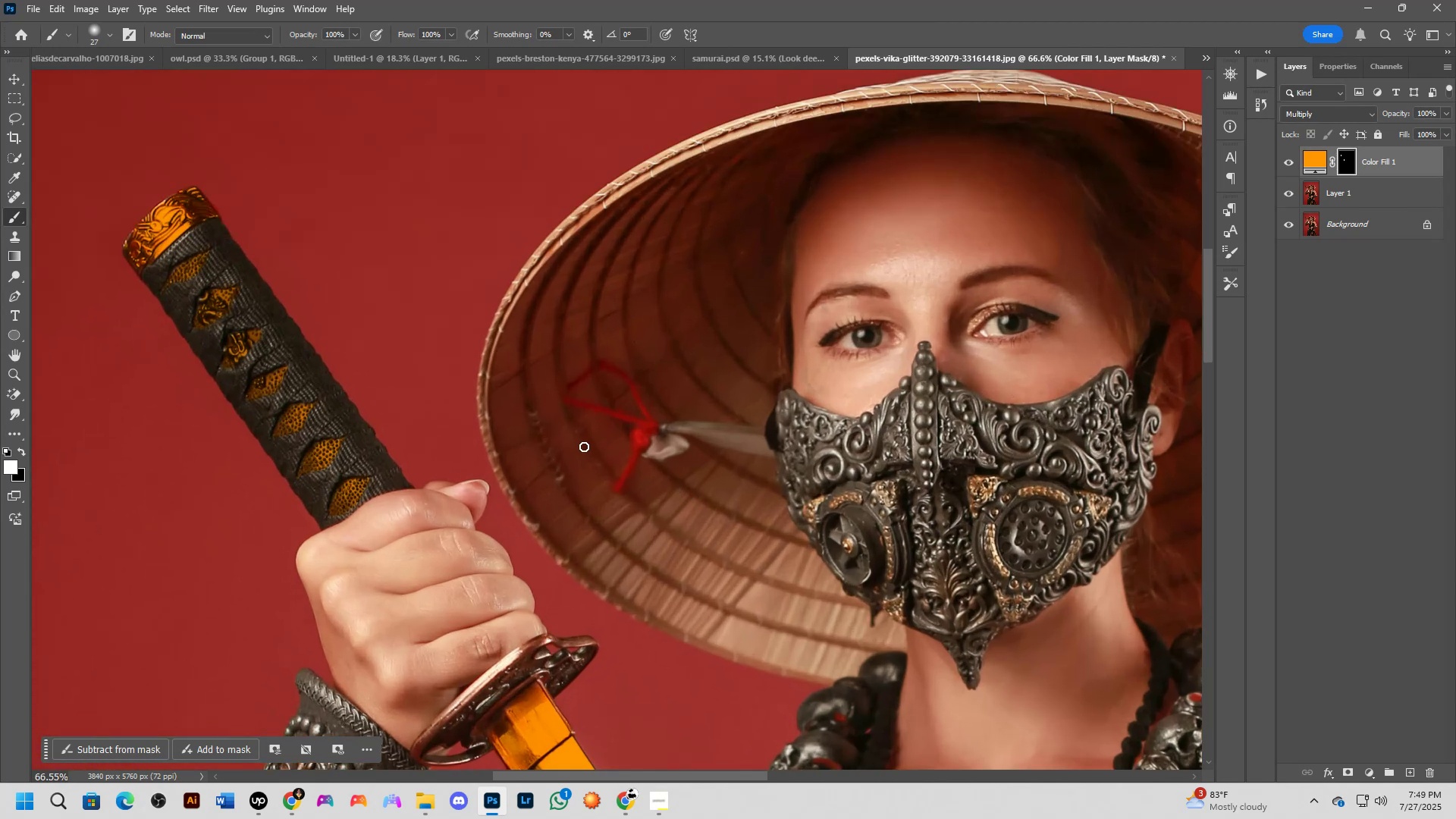 
key(Shift+ShiftLeft)
 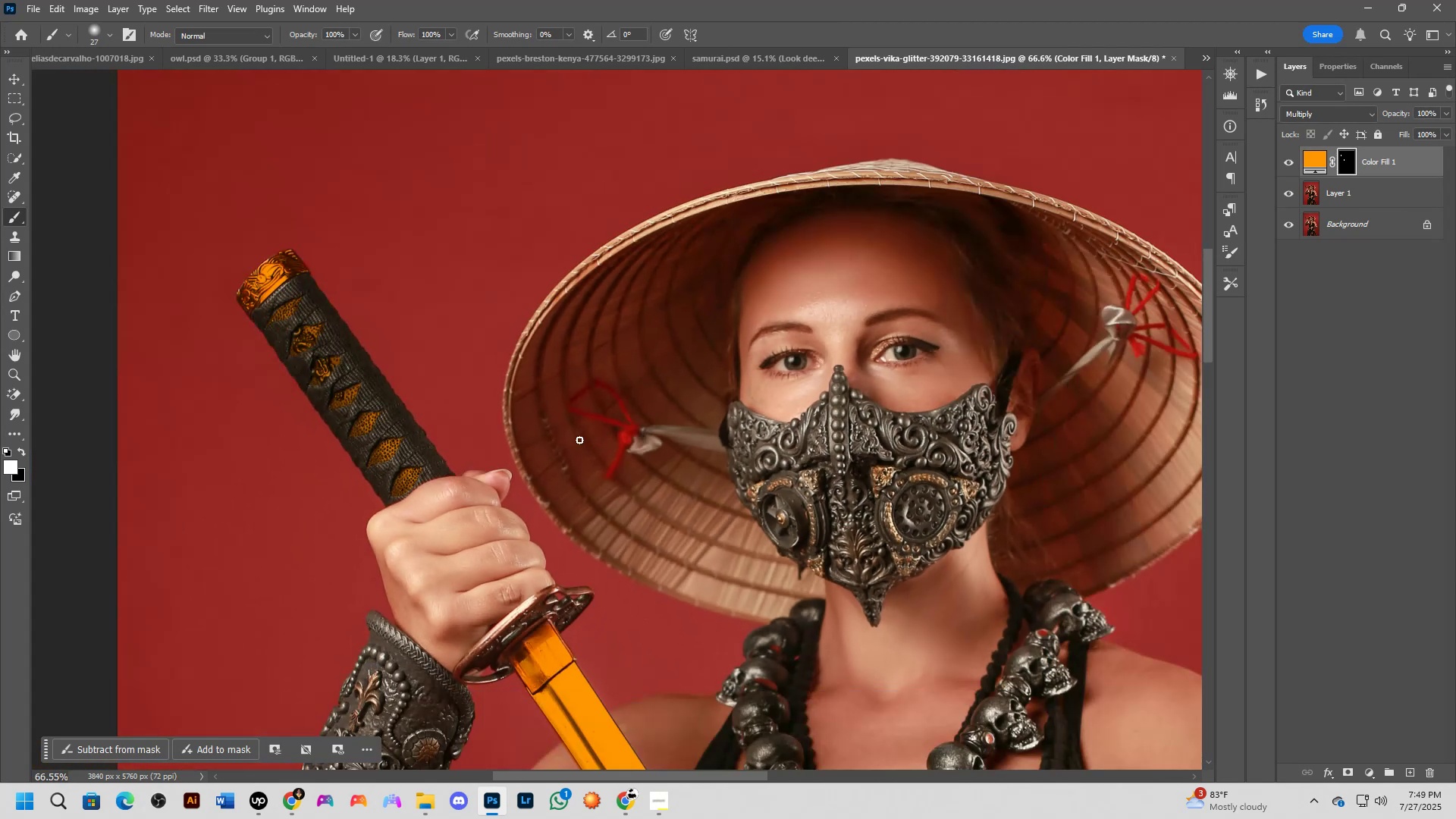 
scroll: coordinate [579, 440], scroll_direction: down, amount: 2.0
 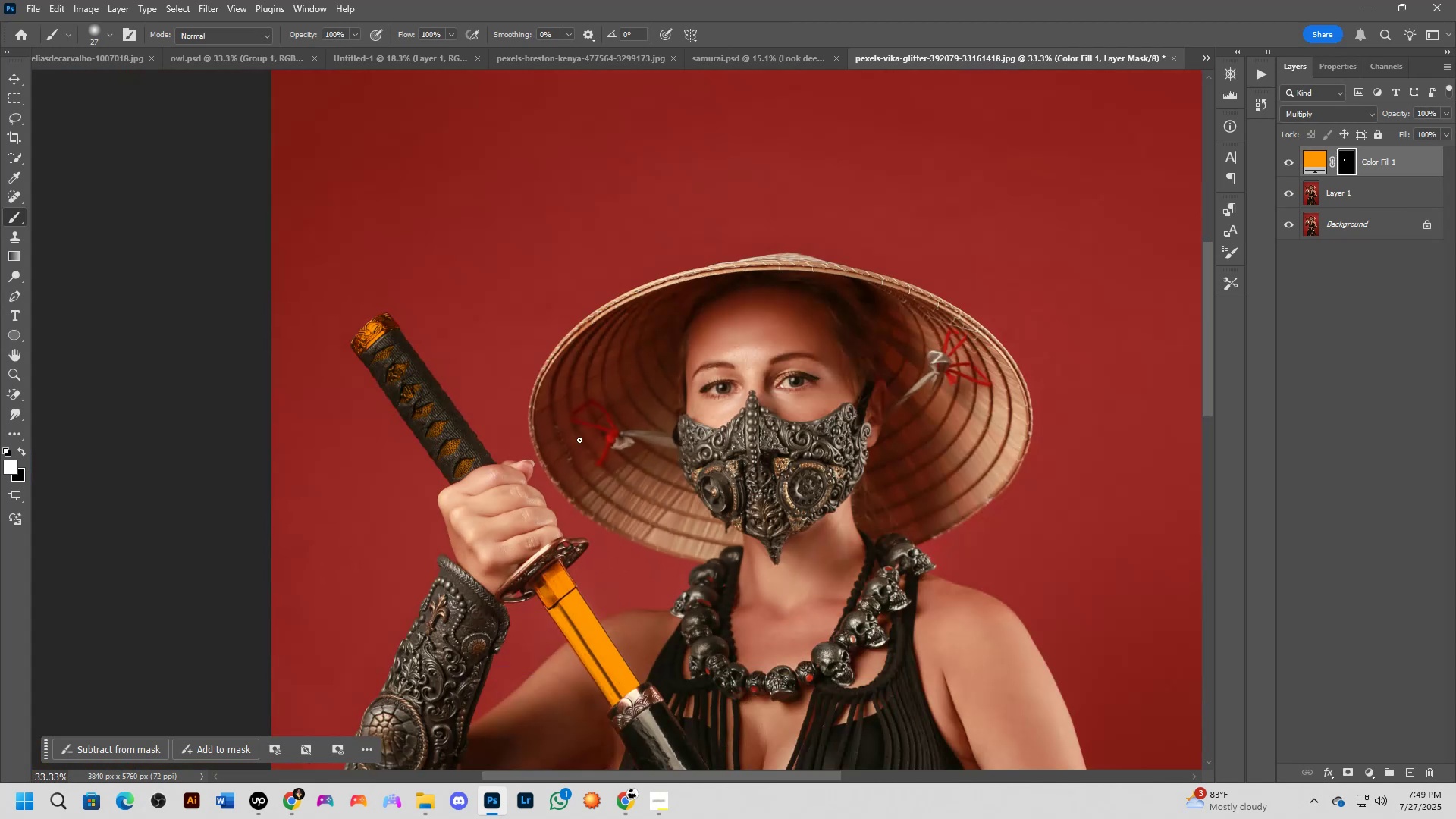 
key(Shift+ShiftLeft)
 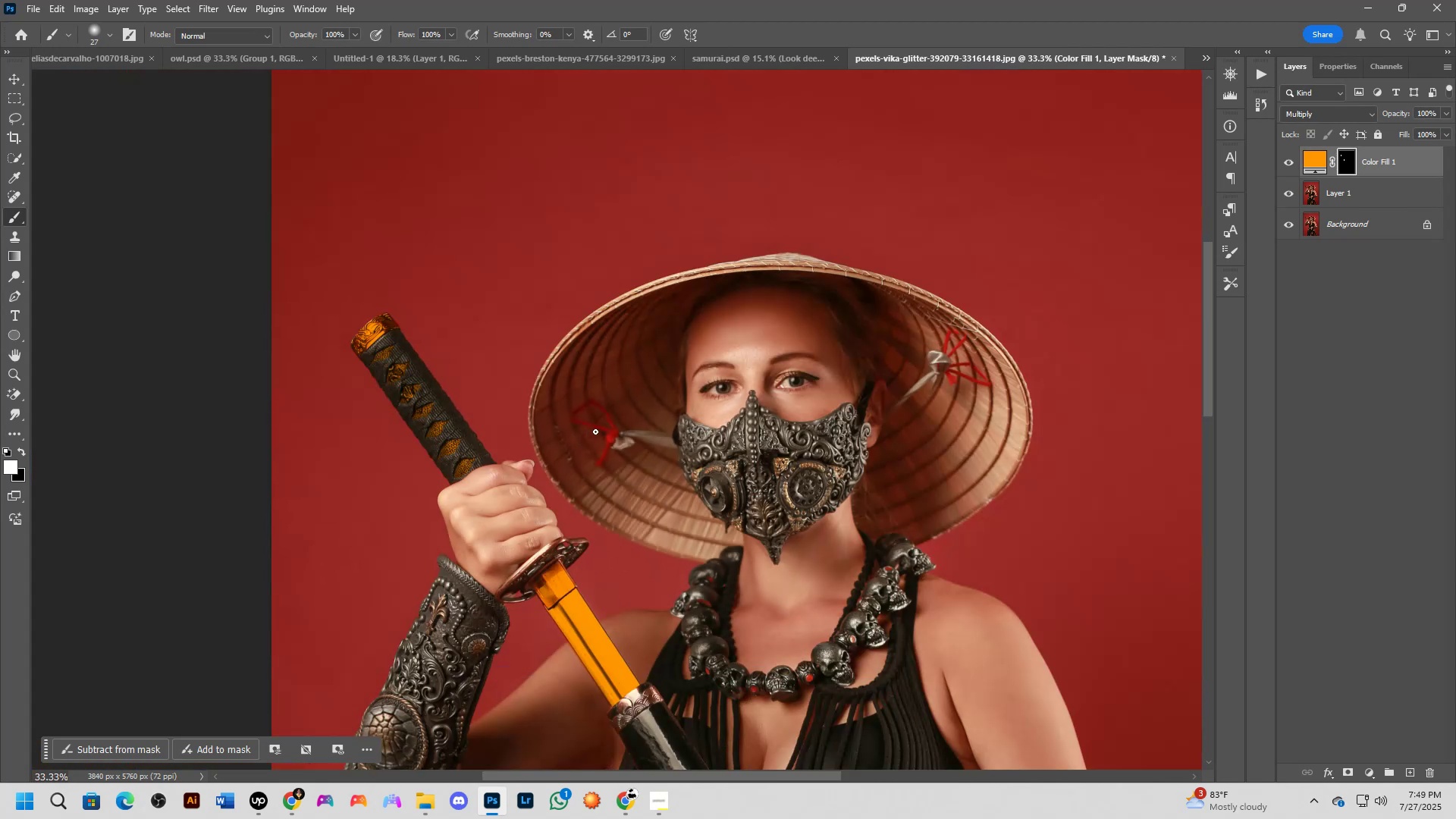 
key(Shift+ShiftLeft)
 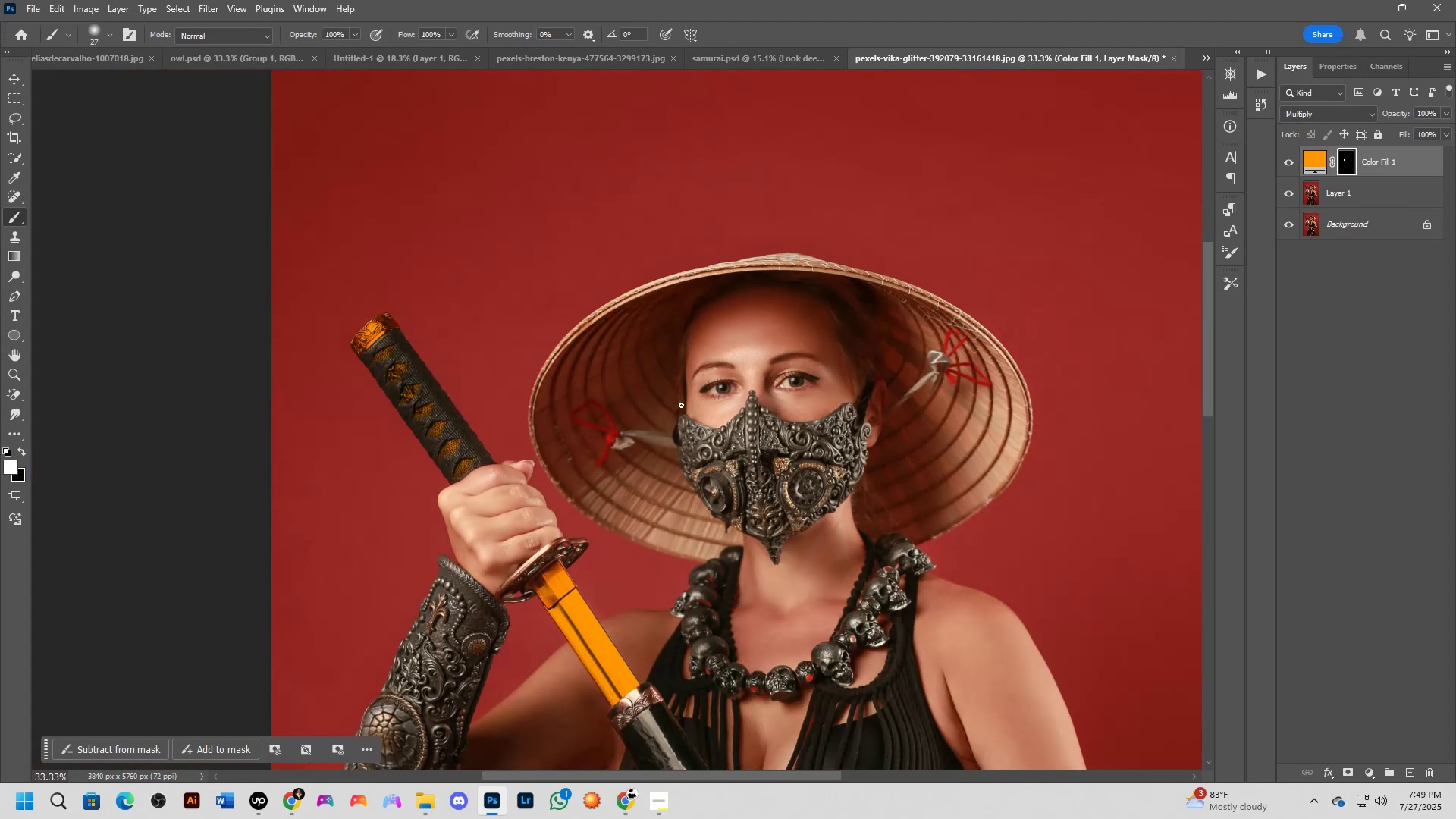 
key(Shift+ShiftLeft)
 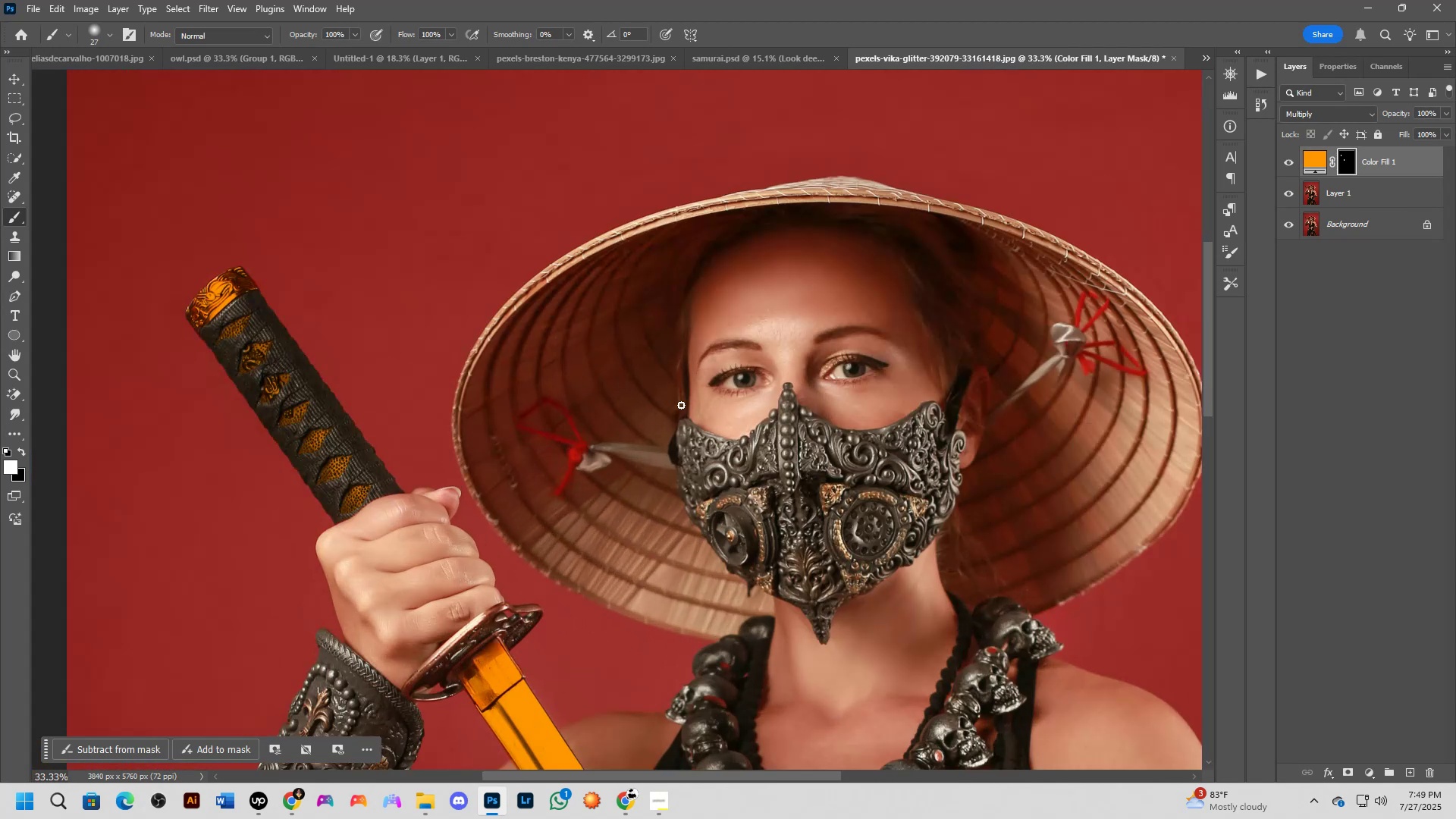 
scroll: coordinate [673, 409], scroll_direction: down, amount: 2.0
 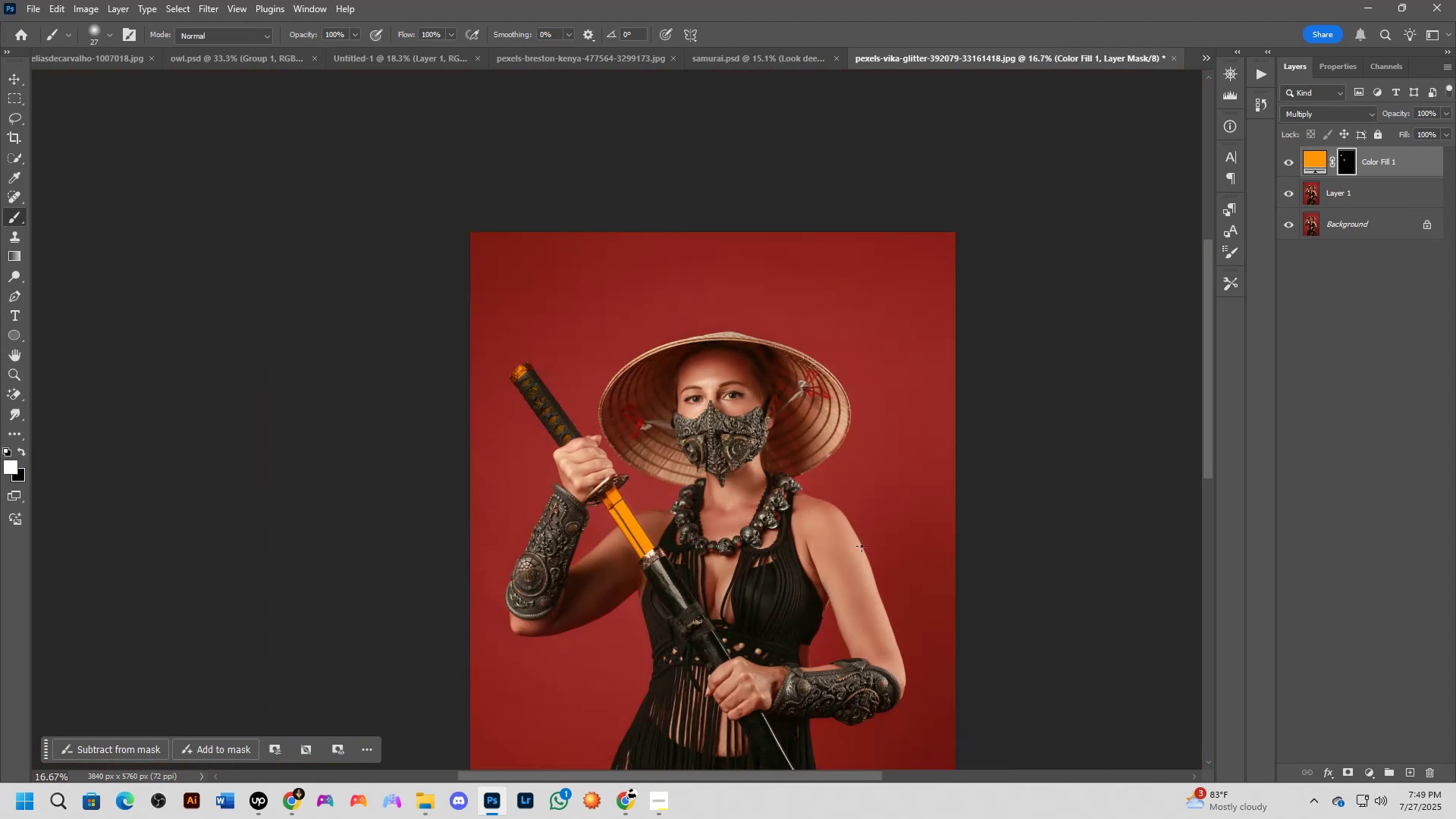 
key(Shift+ShiftLeft)
 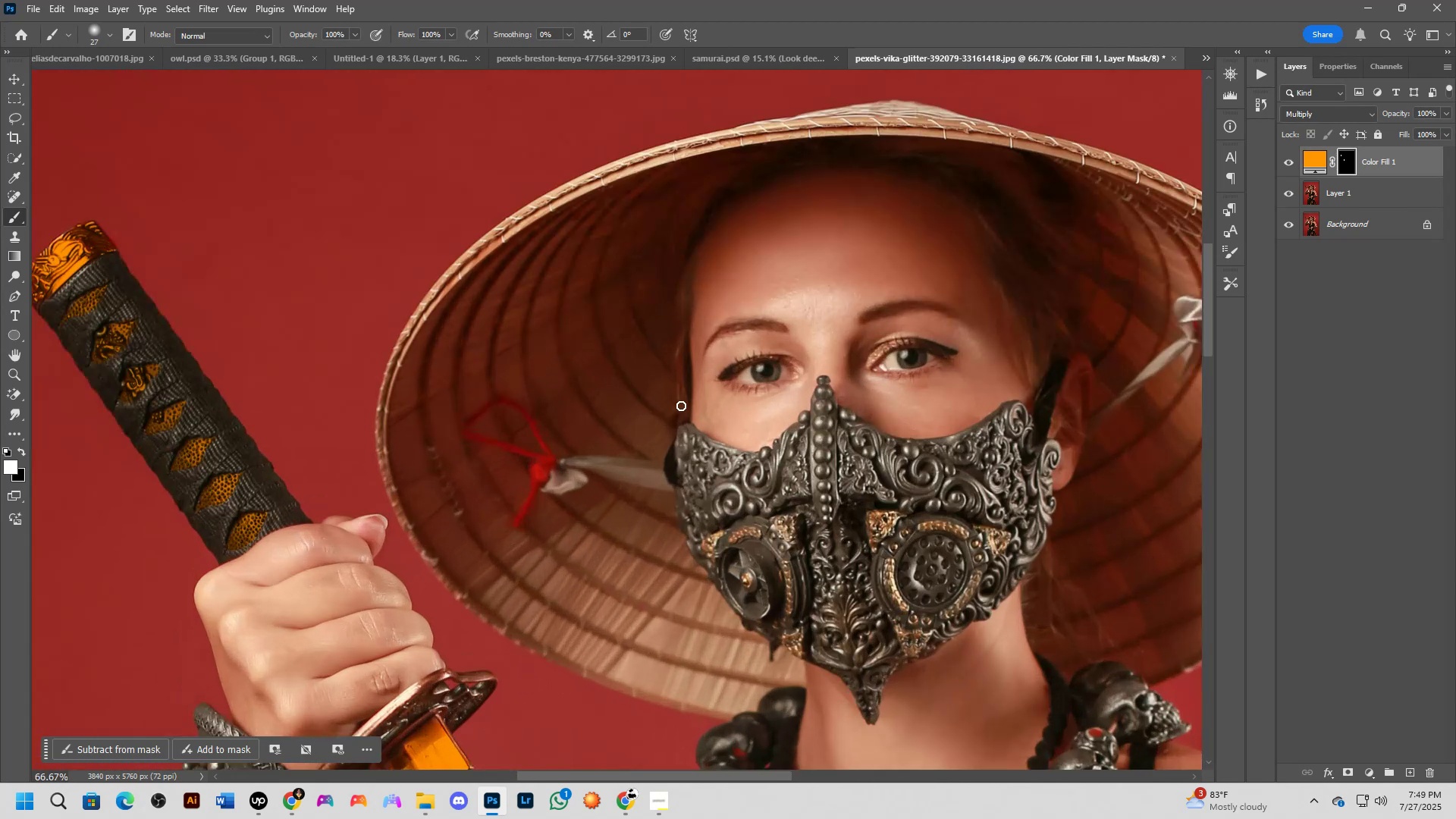 
key(Shift+ShiftLeft)
 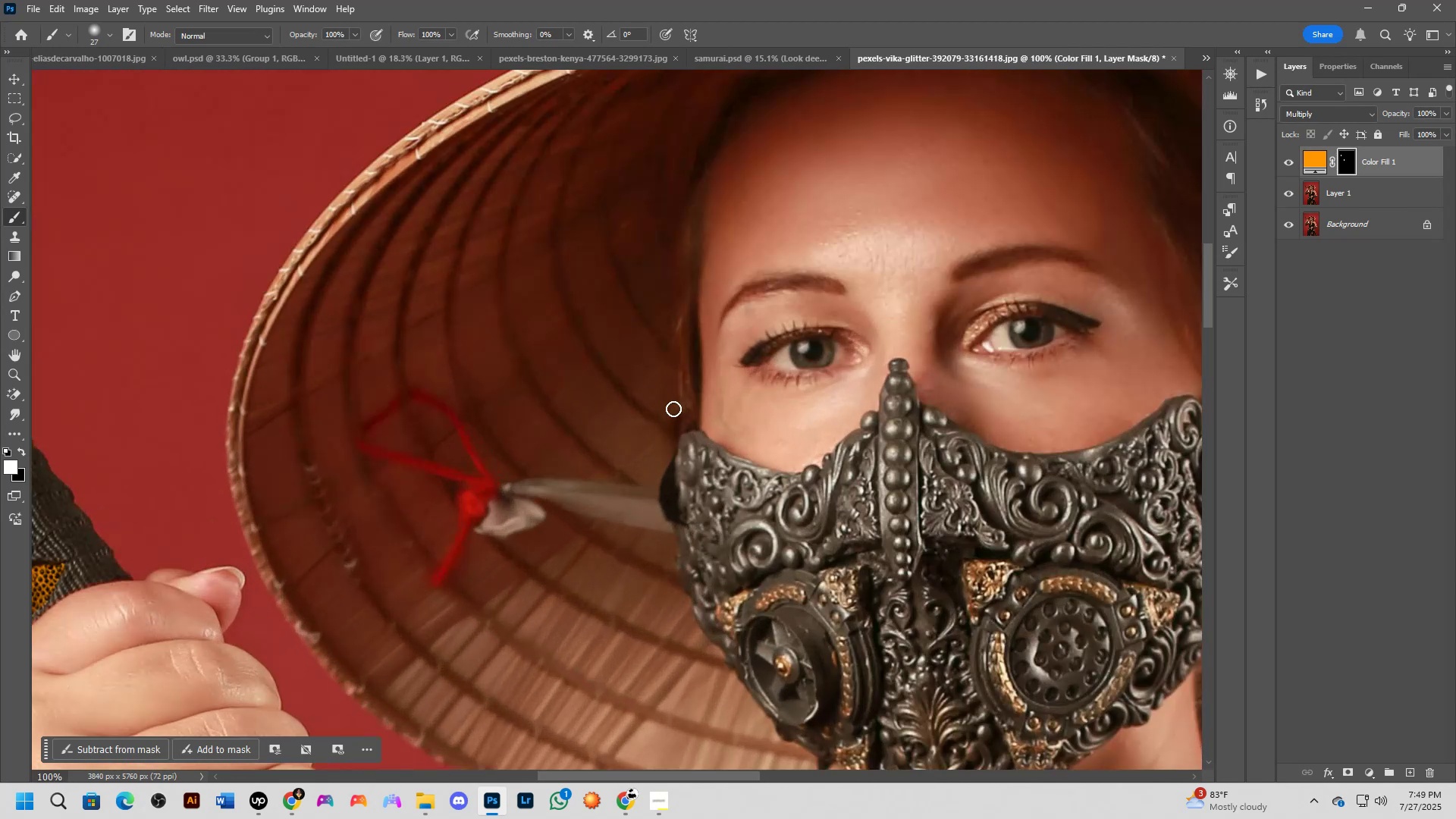 
key(Shift+ShiftLeft)
 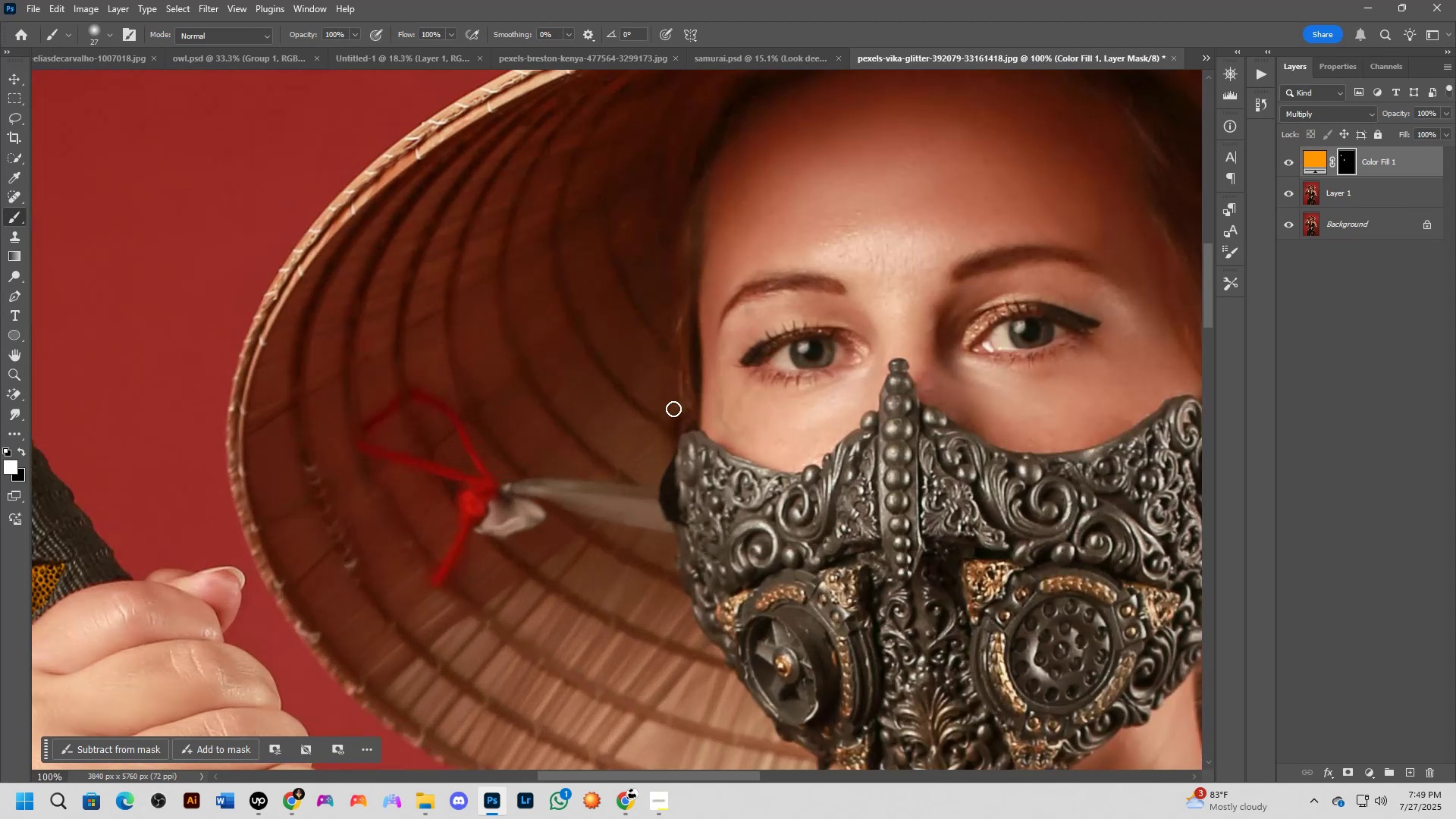 
key(Shift+ShiftLeft)
 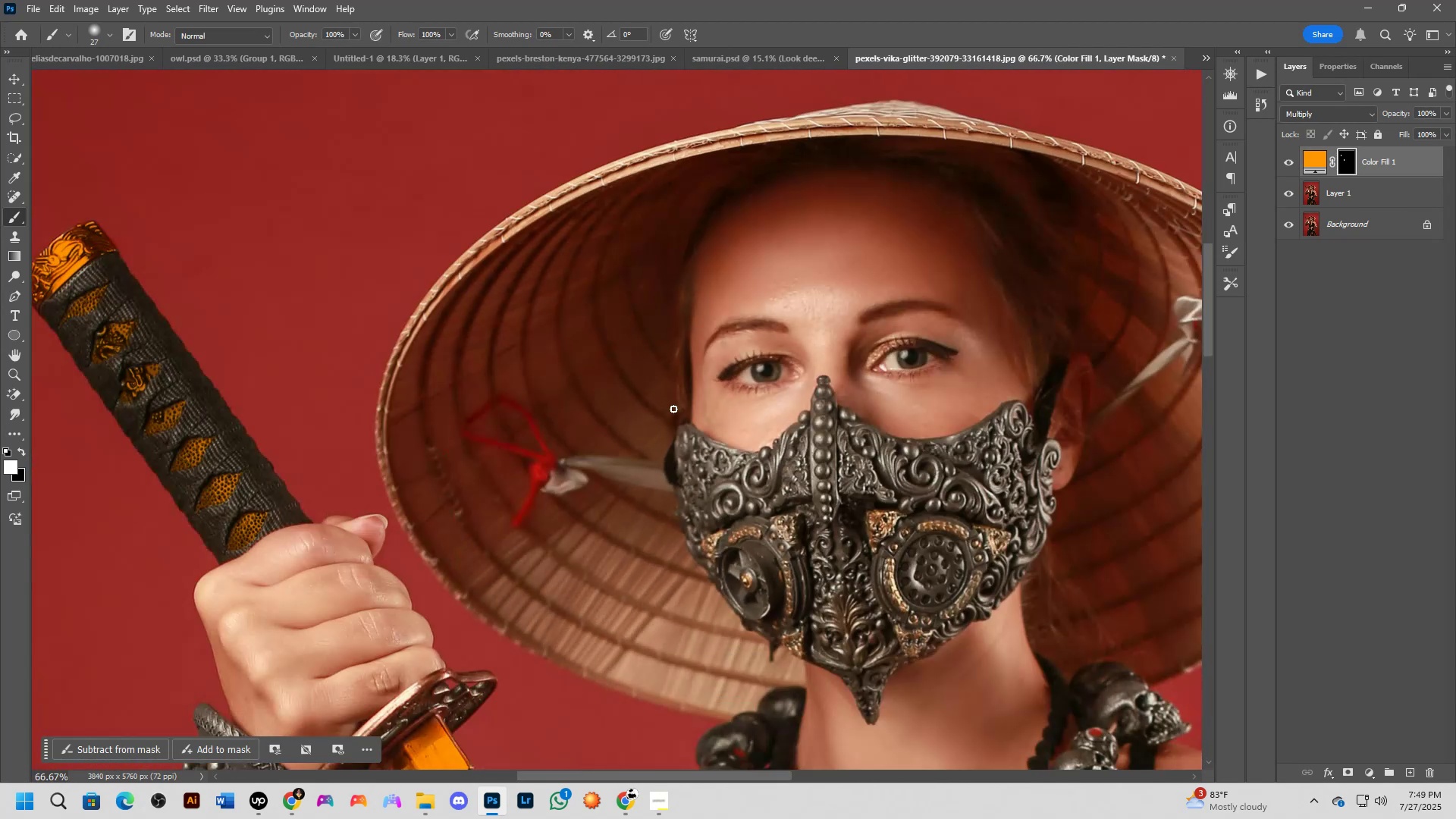 
key(Shift+ShiftLeft)
 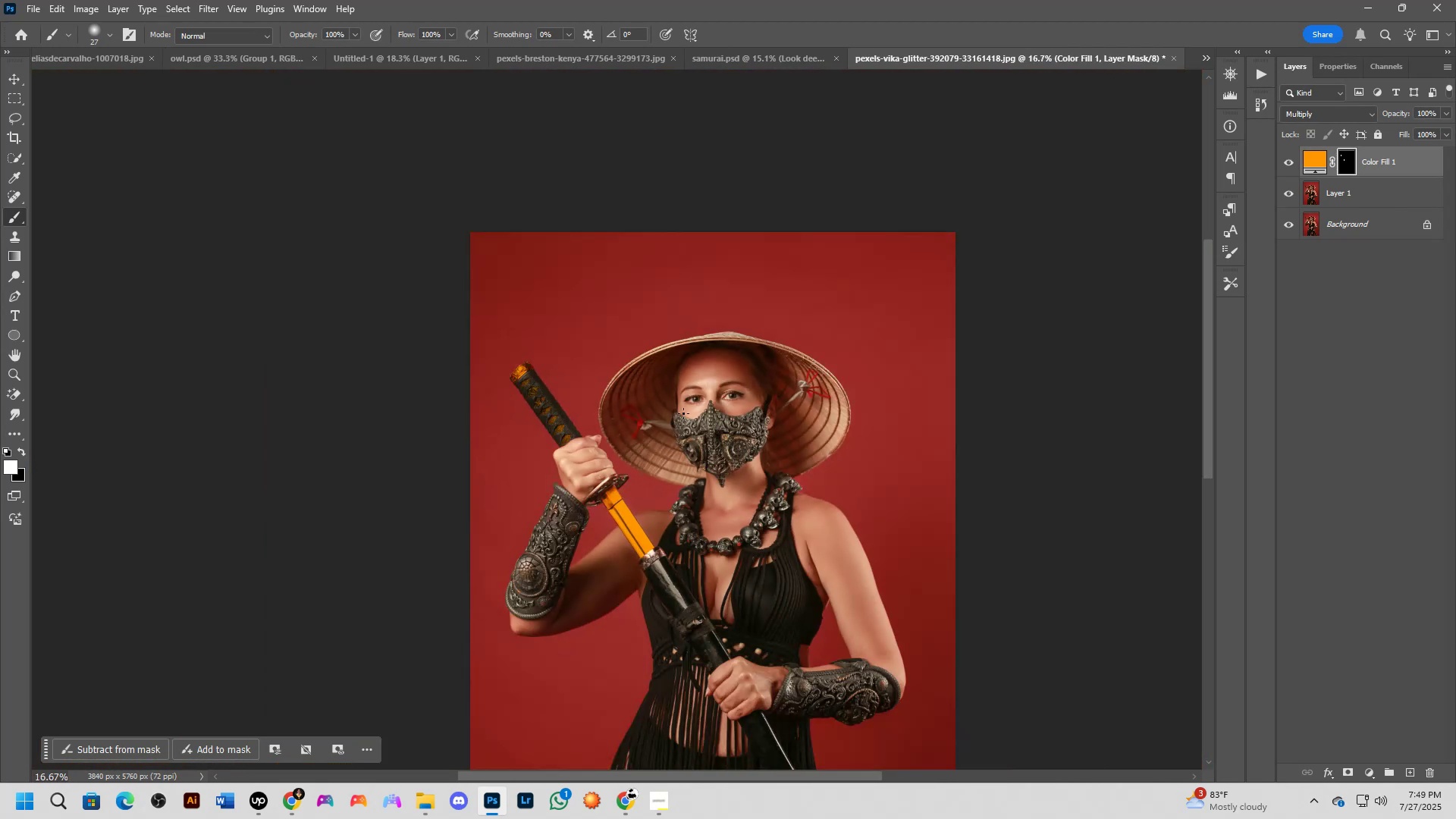 
hold_key(key=Space, duration=0.45)
 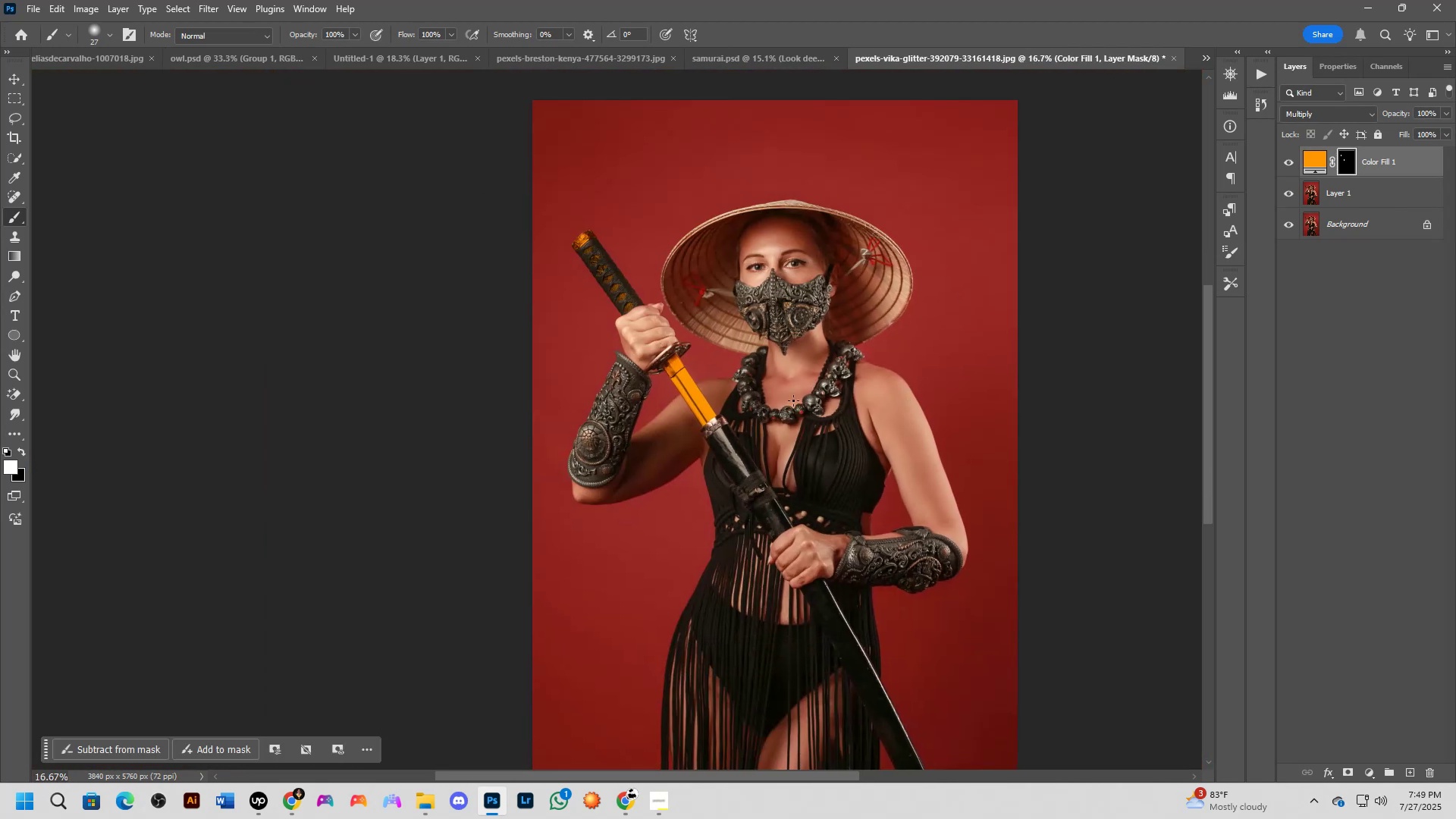 
key(Shift+ShiftLeft)
 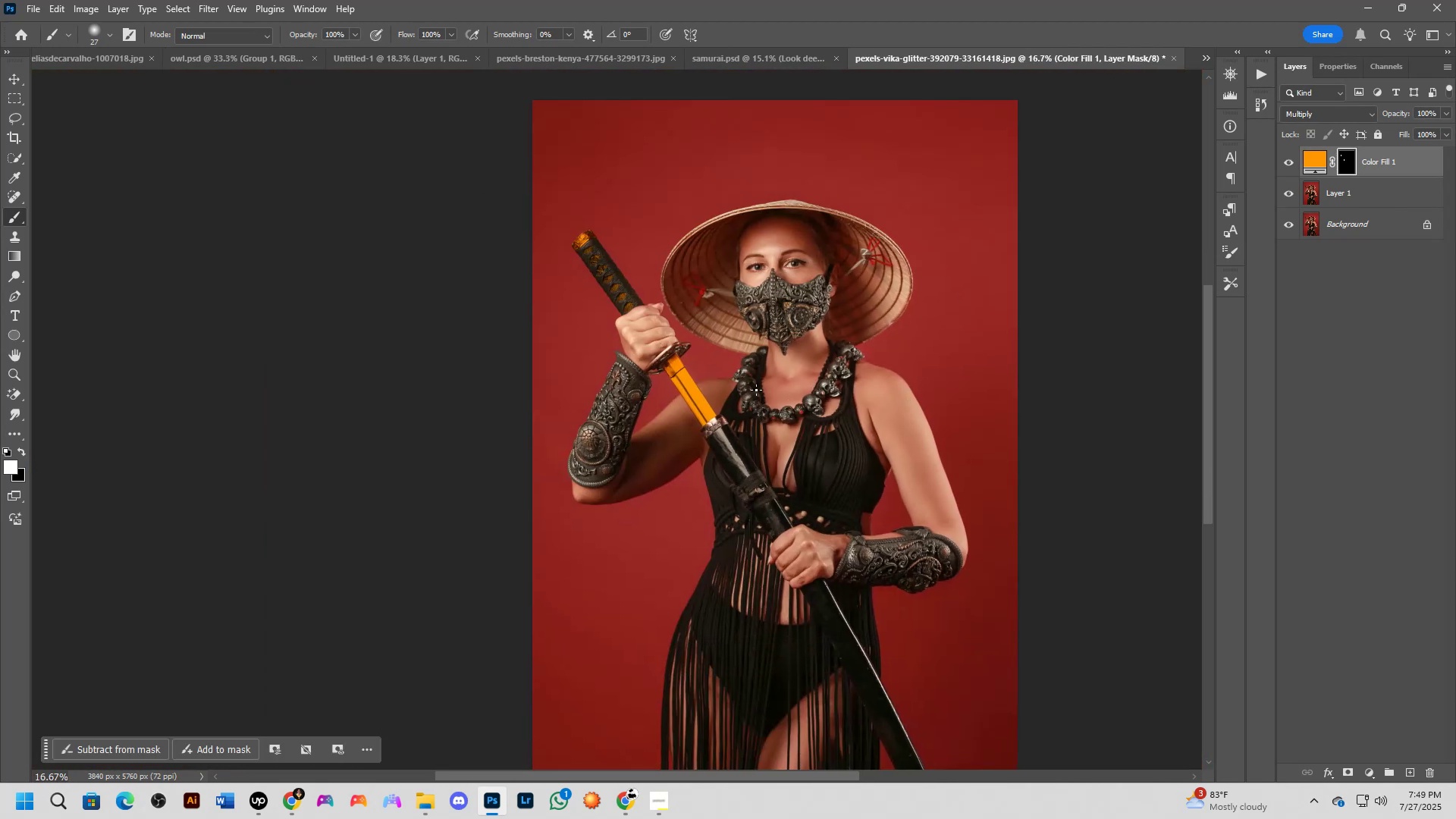 
scroll: coordinate [720, 379], scroll_direction: up, amount: 3.0
 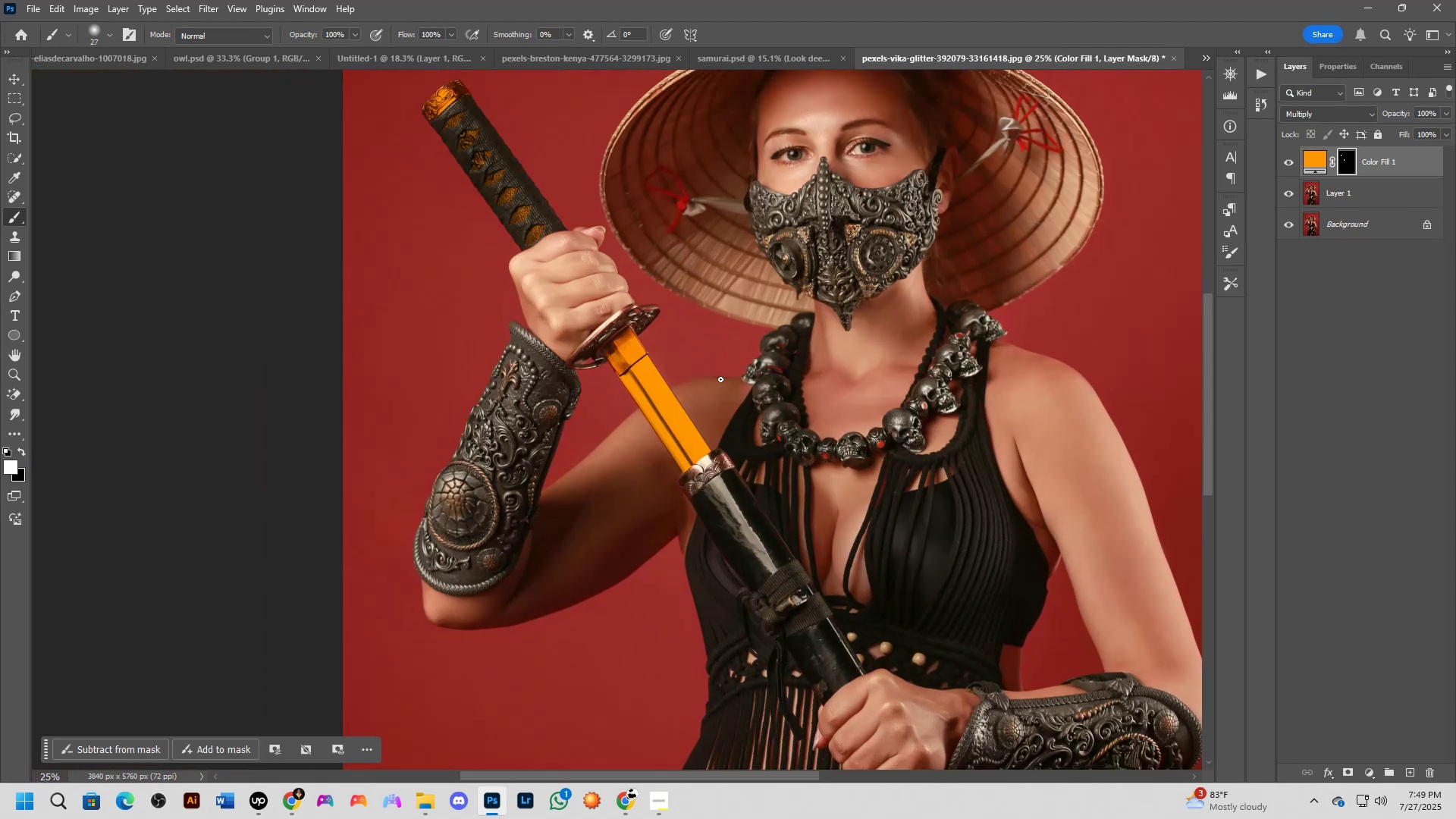 
key(Shift+ShiftLeft)
 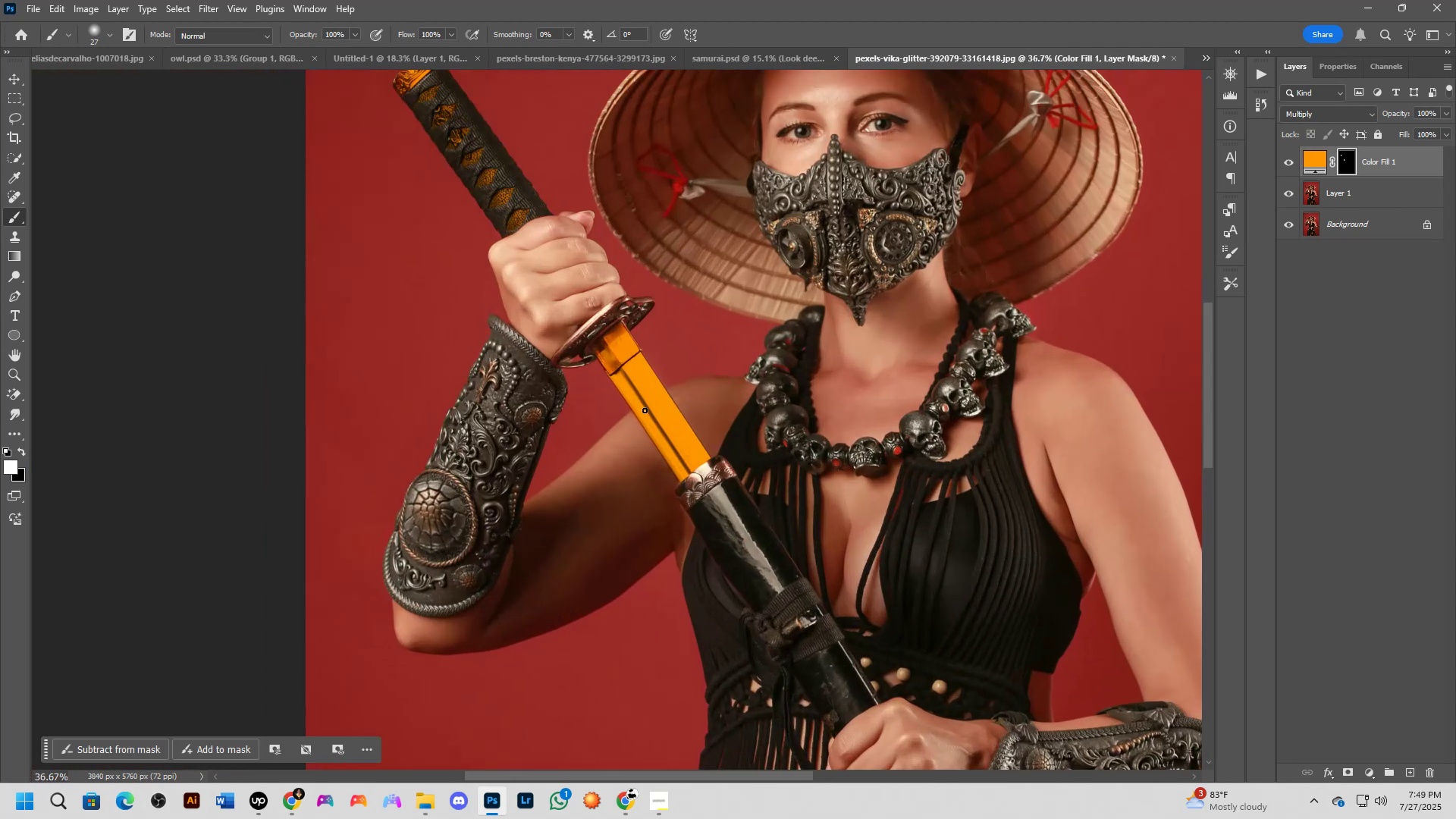 
hold_key(key=Space, duration=0.53)
 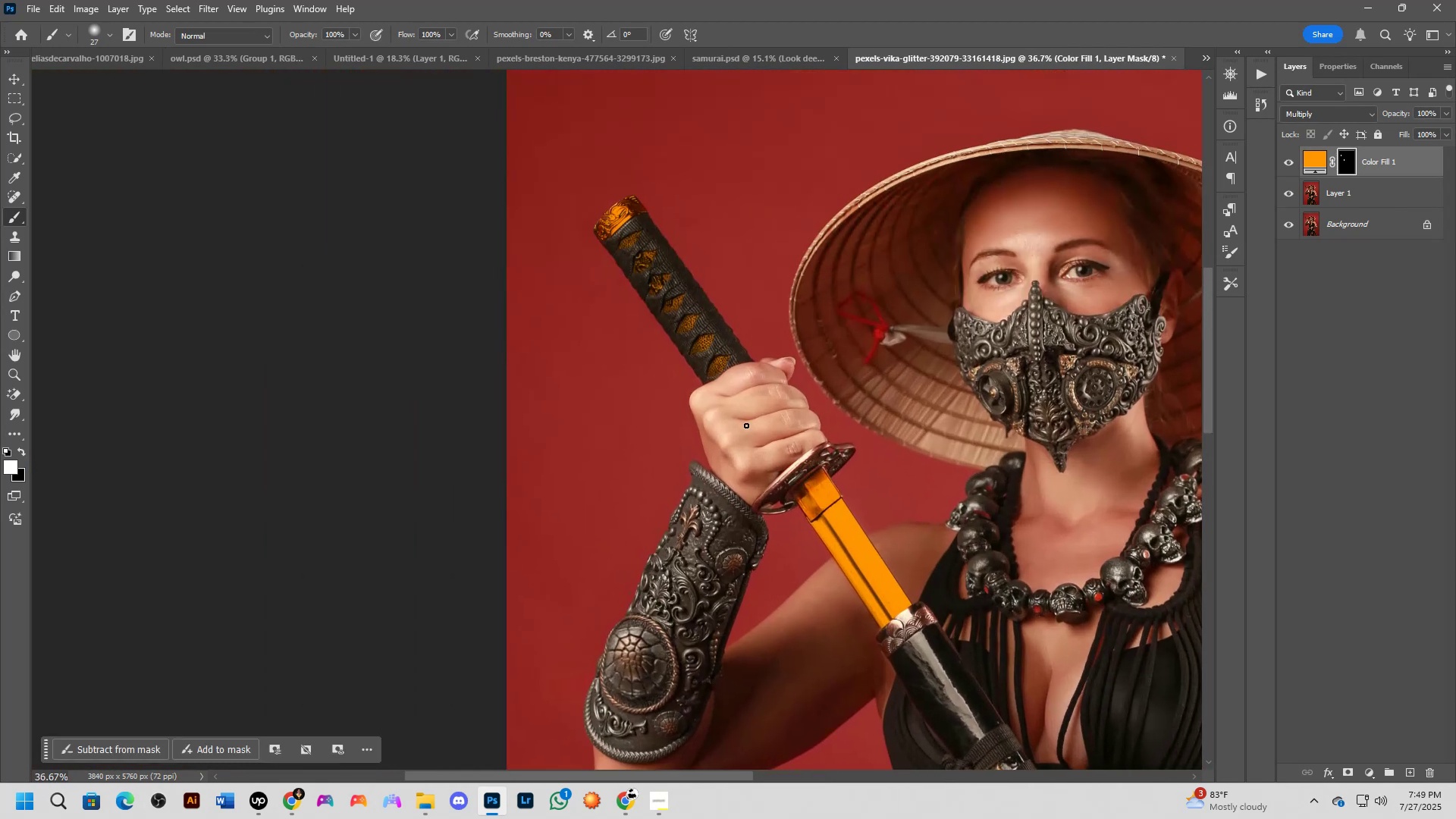 
key(Shift+ShiftLeft)
 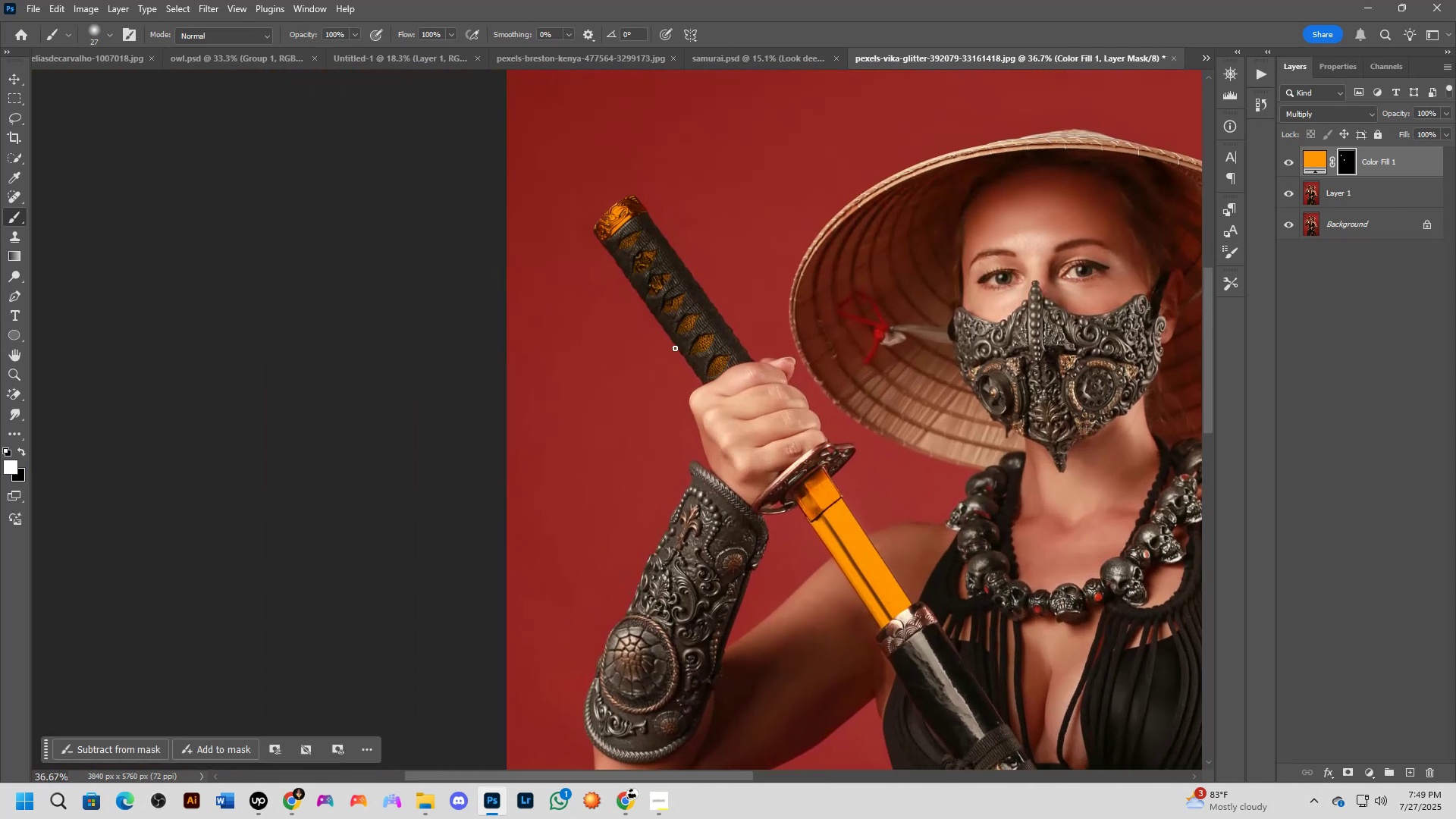 
scroll: coordinate [718, 359], scroll_direction: none, amount: 0.0
 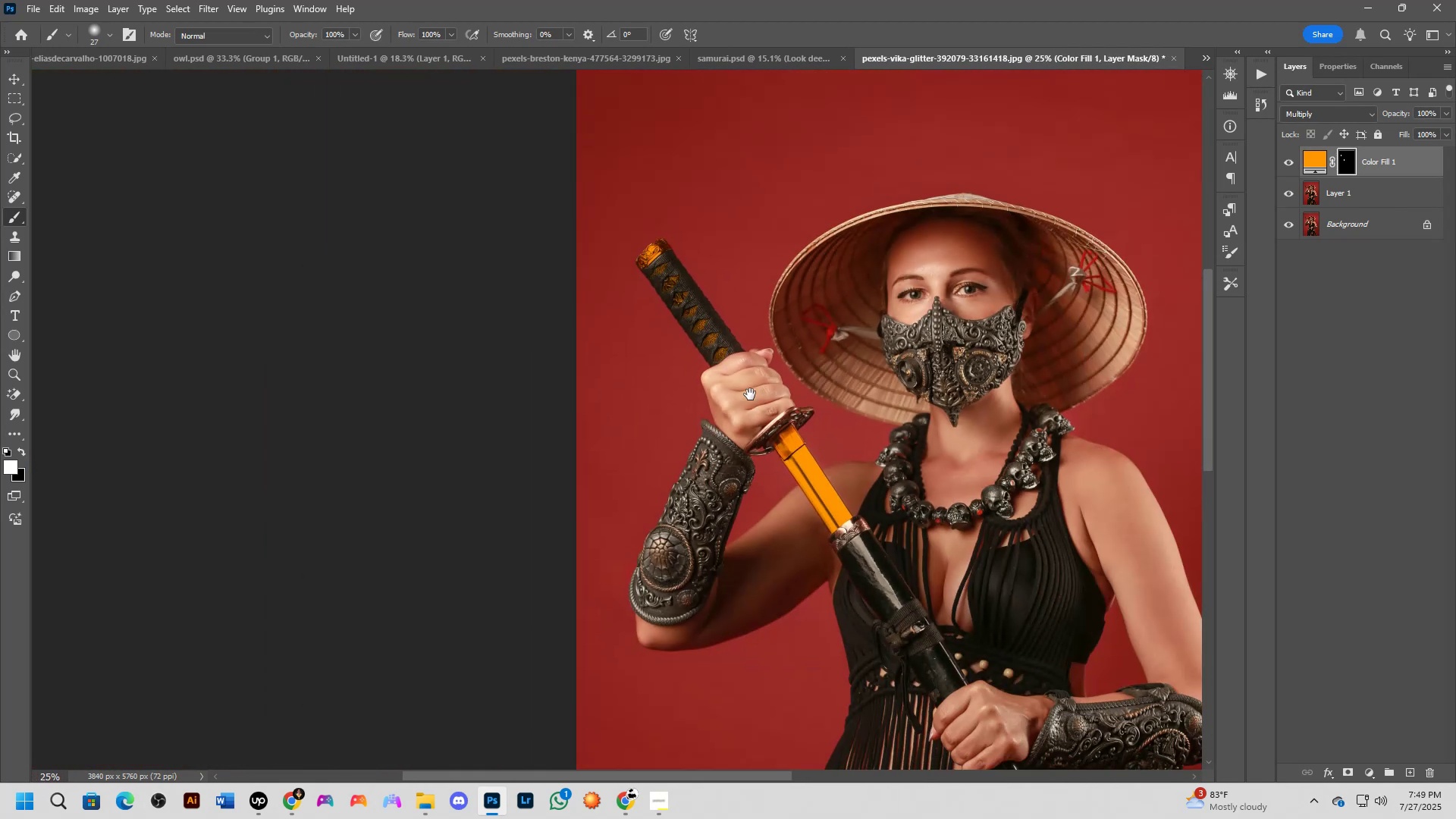 
key(Shift+ShiftLeft)
 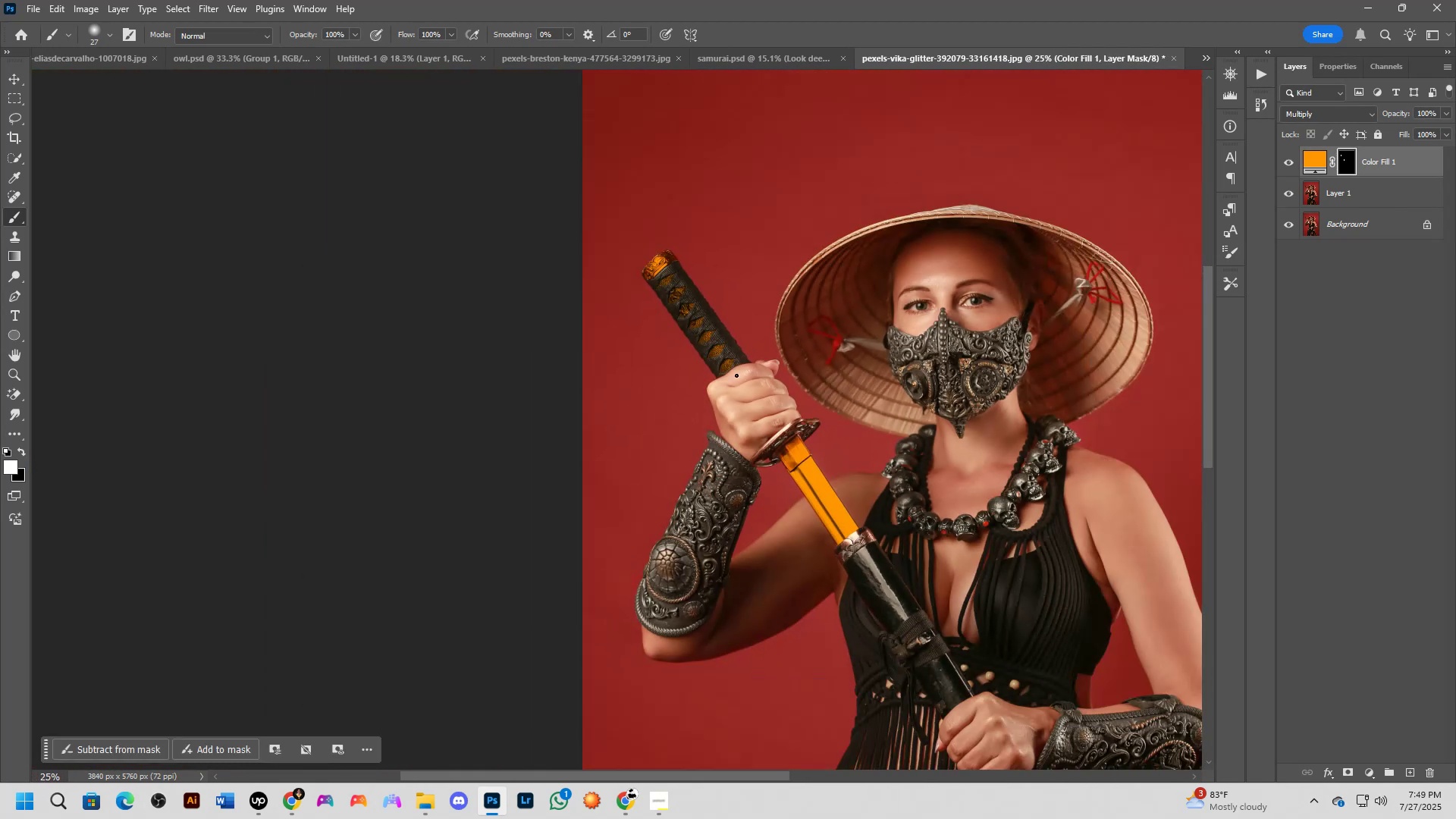 
hold_key(key=Space, duration=0.48)
 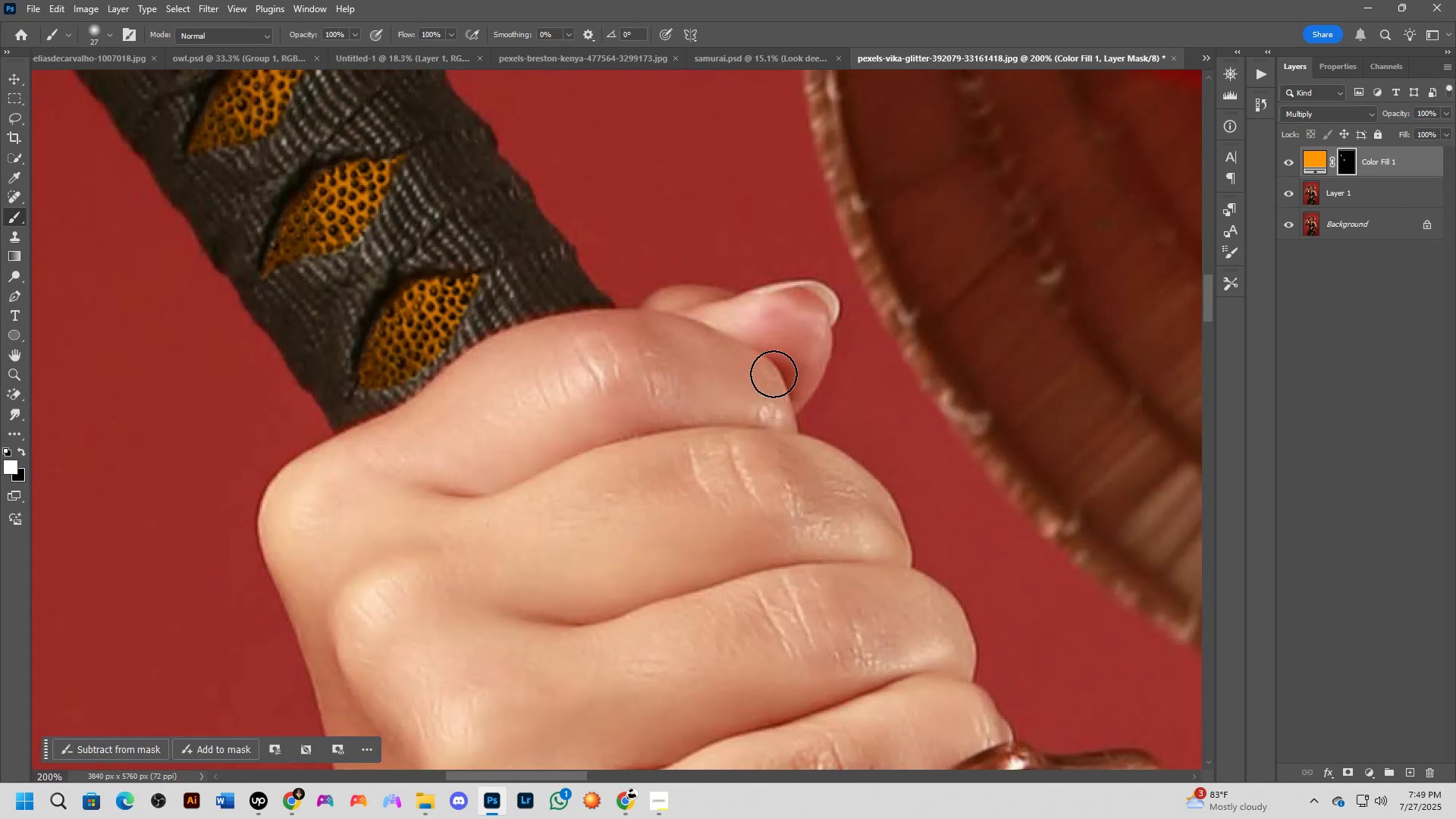 
key(Shift+ShiftLeft)
 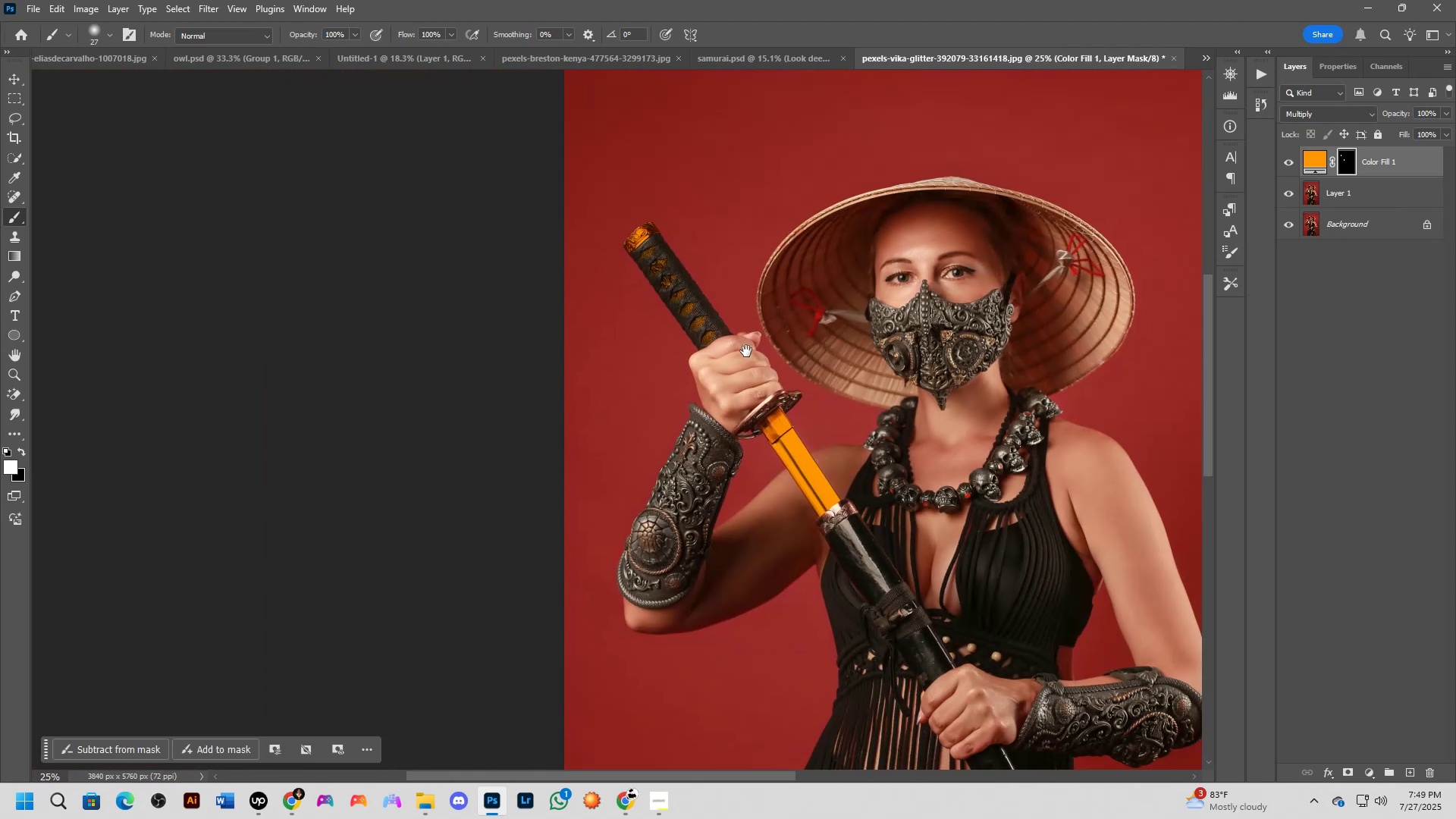 
scroll: coordinate [794, 381], scroll_direction: none, amount: 0.0
 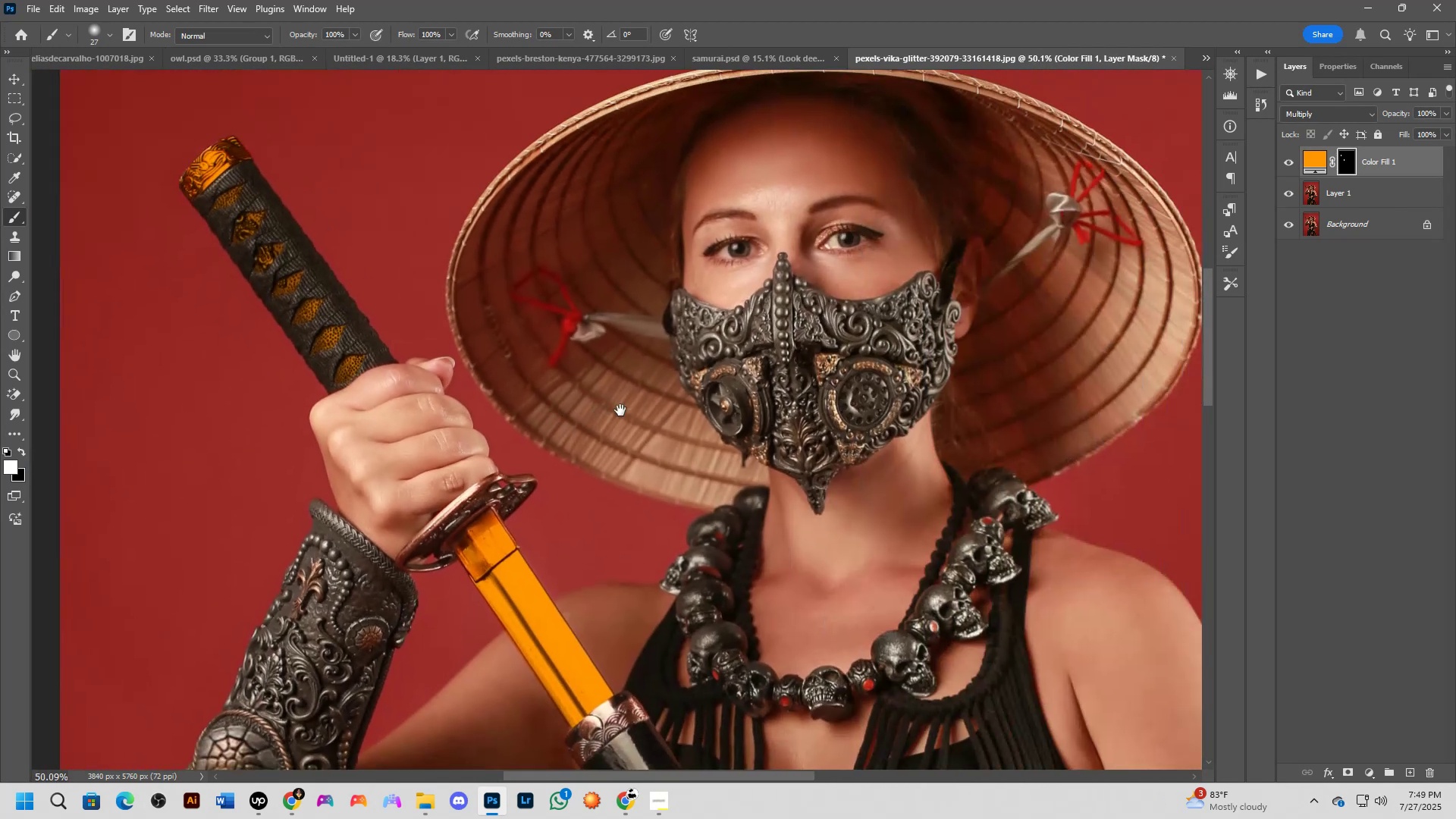 
key(Shift+ShiftLeft)
 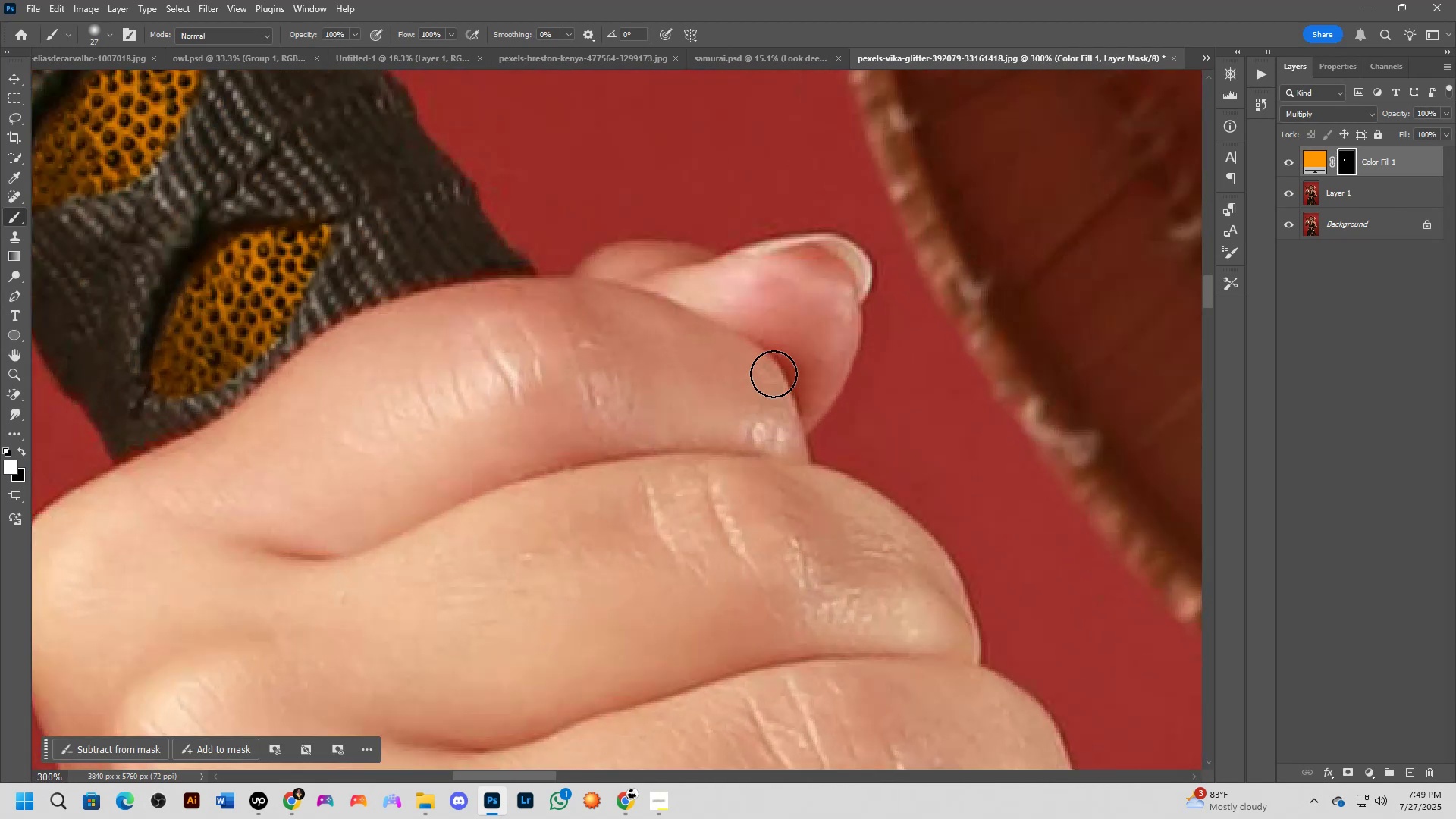 
key(Shift+ShiftLeft)
 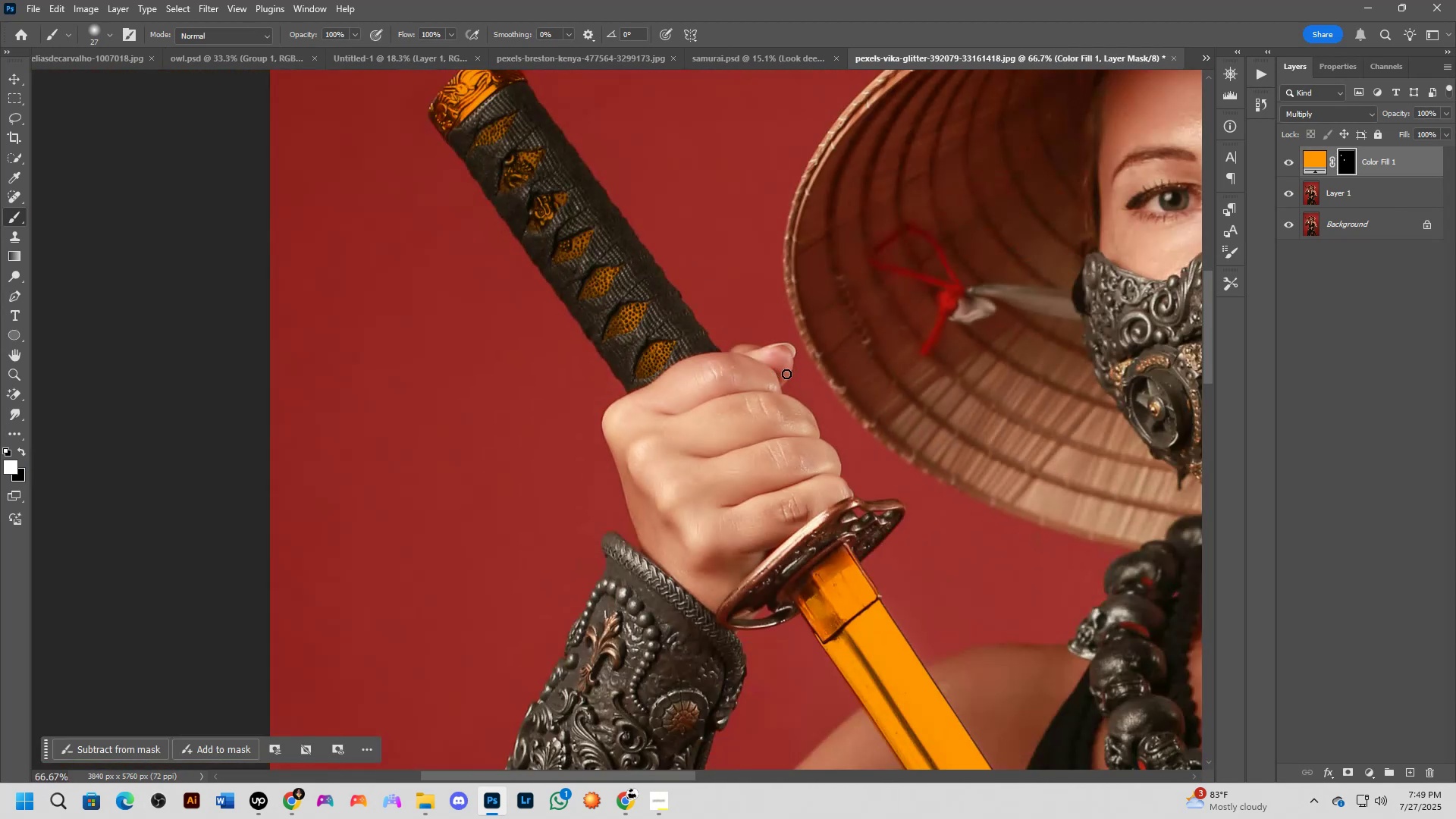 
hold_key(key=Space, duration=0.81)
 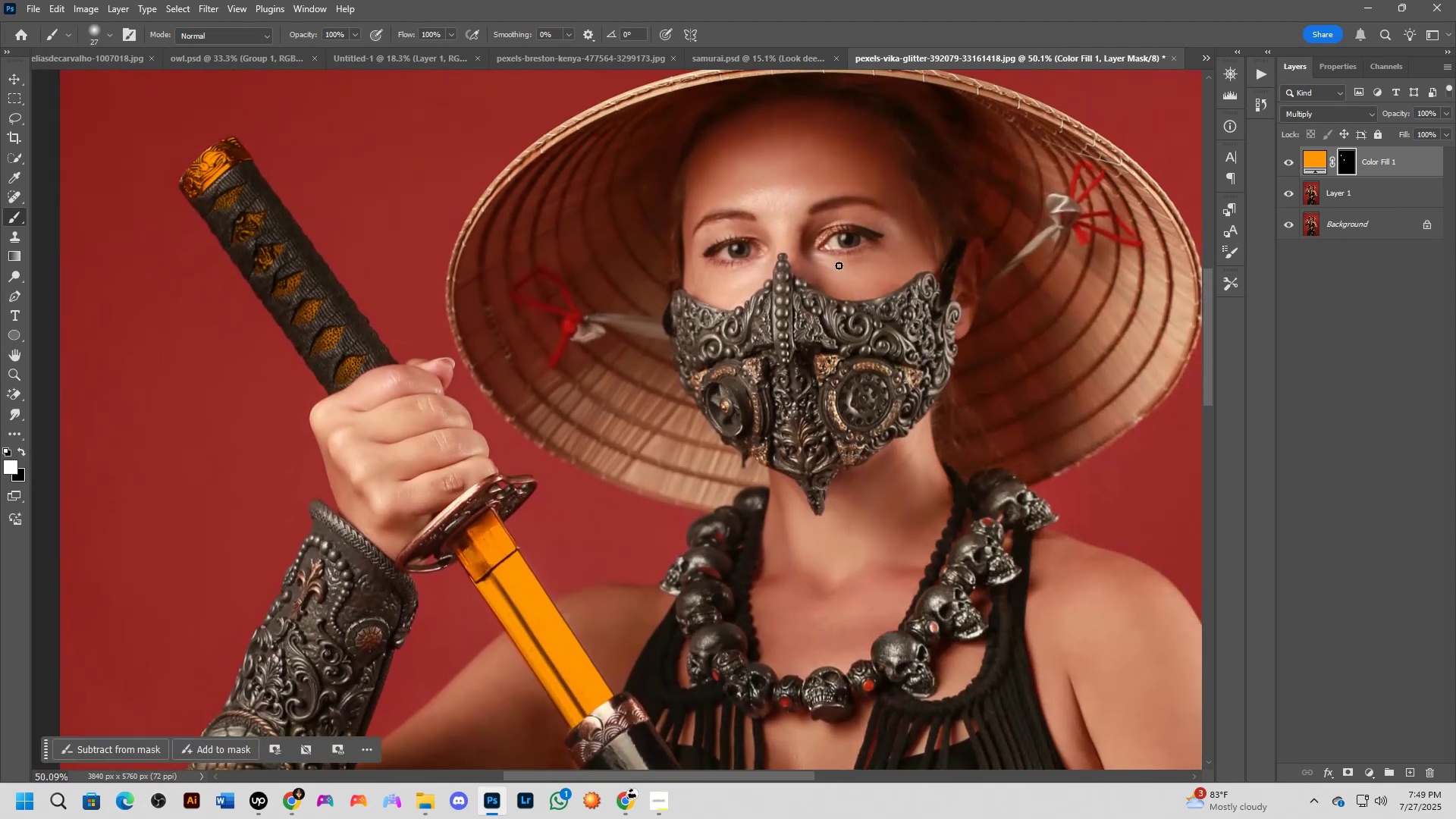 
key(Shift+ShiftLeft)
 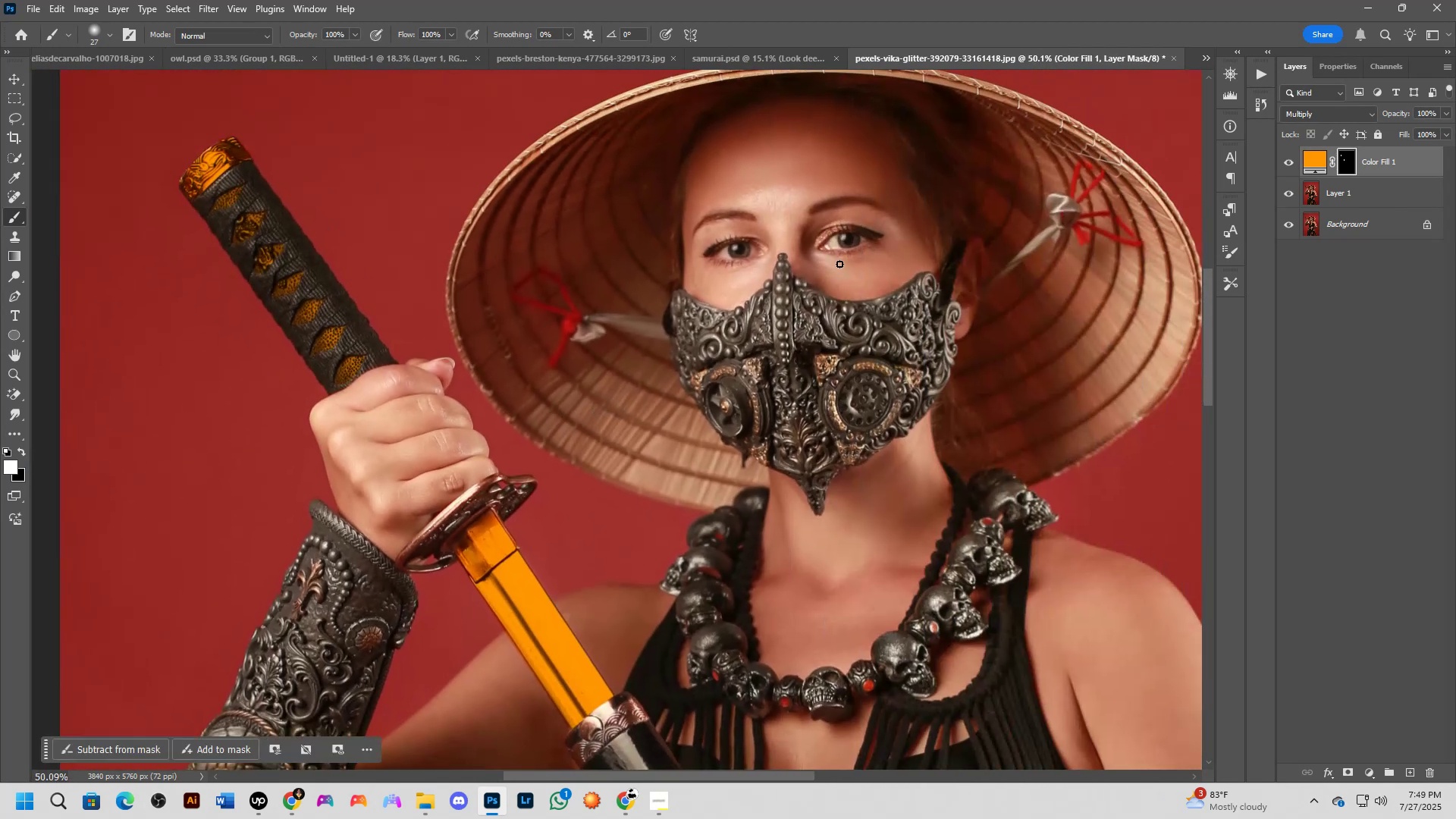 
scroll: coordinate [840, 272], scroll_direction: down, amount: 3.0
 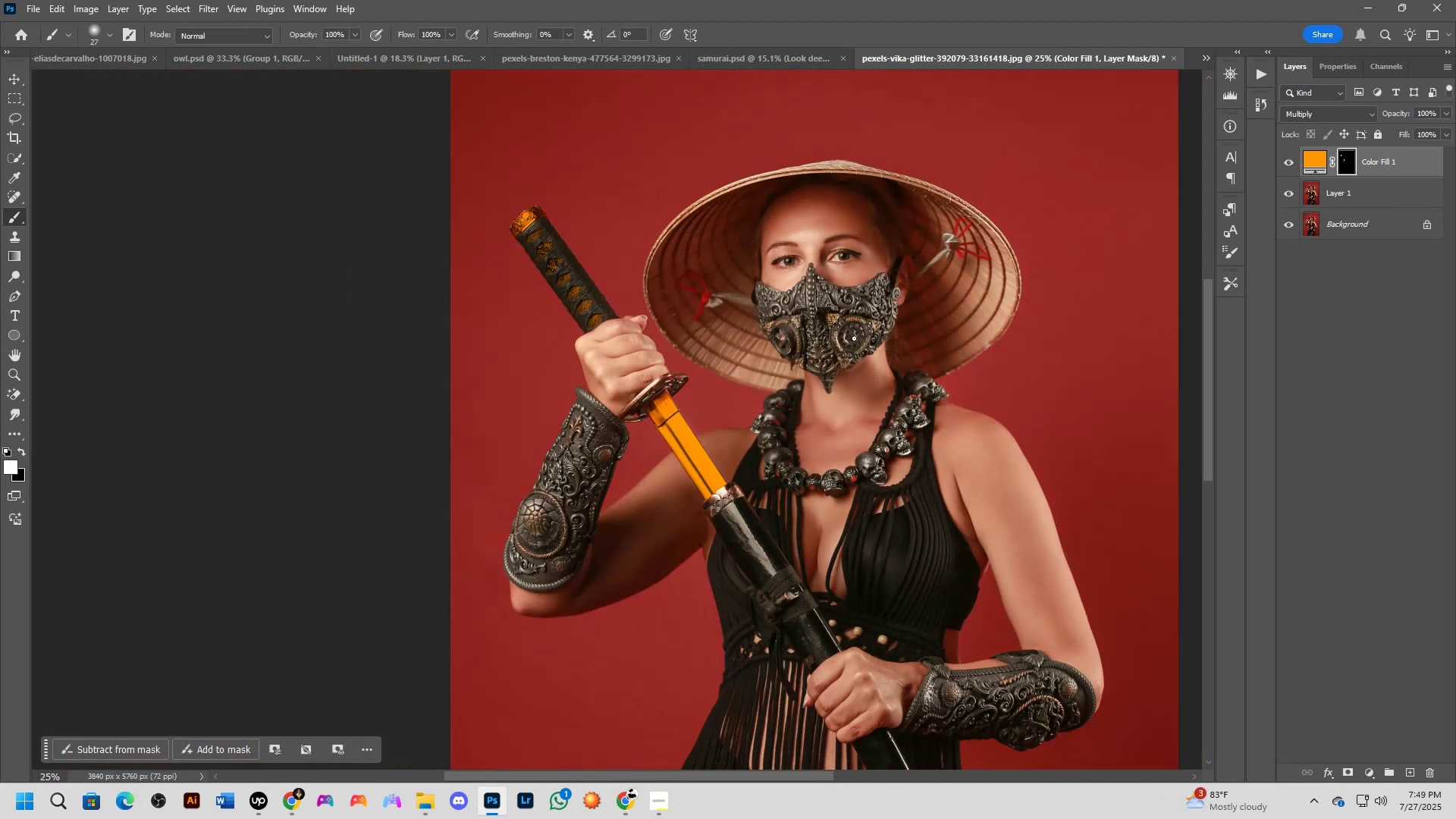 
hold_key(key=Space, duration=0.84)
 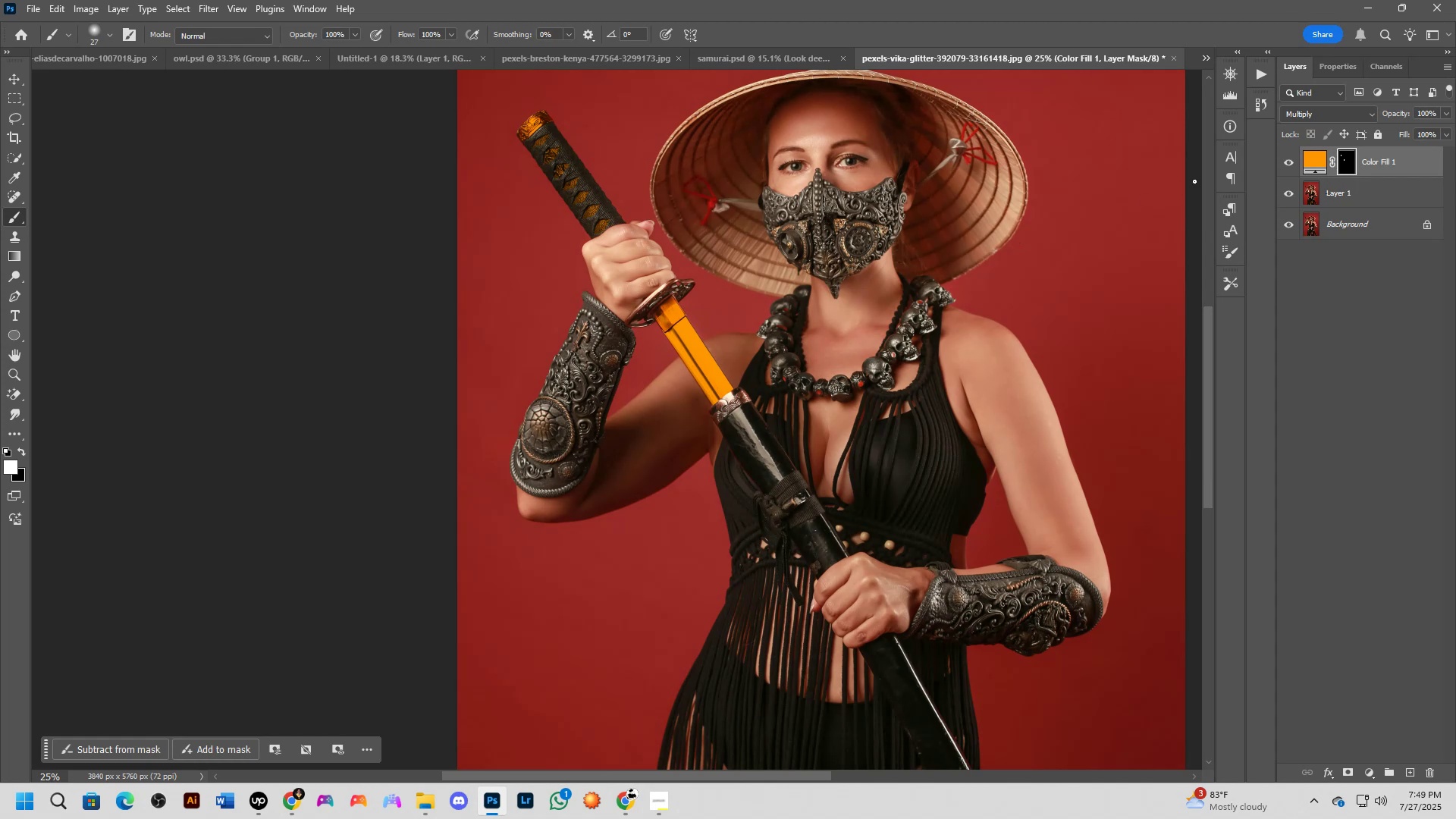 
scroll: coordinate [1419, 162], scroll_direction: up, amount: 4.0
 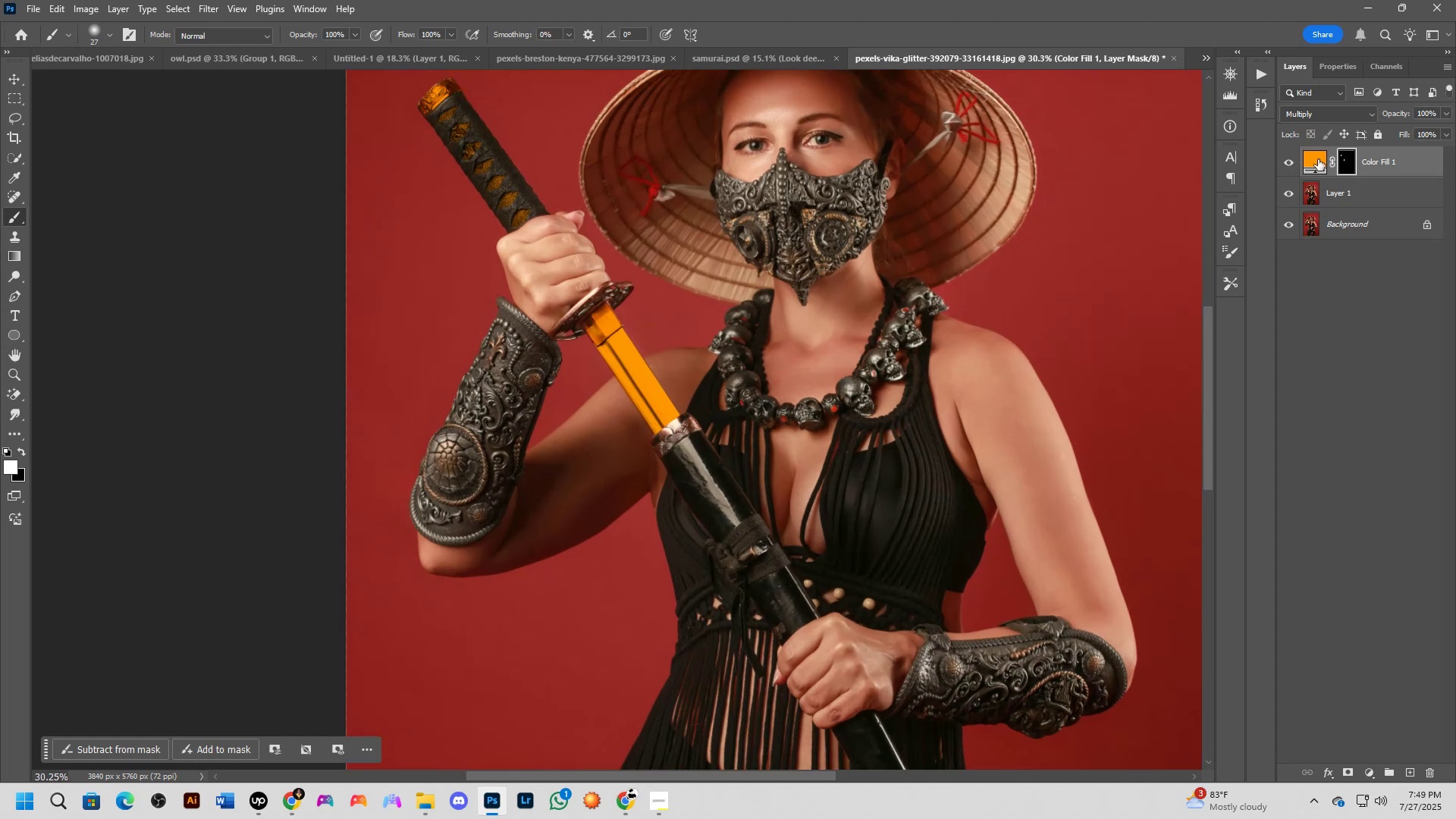 
key(Control+J)
 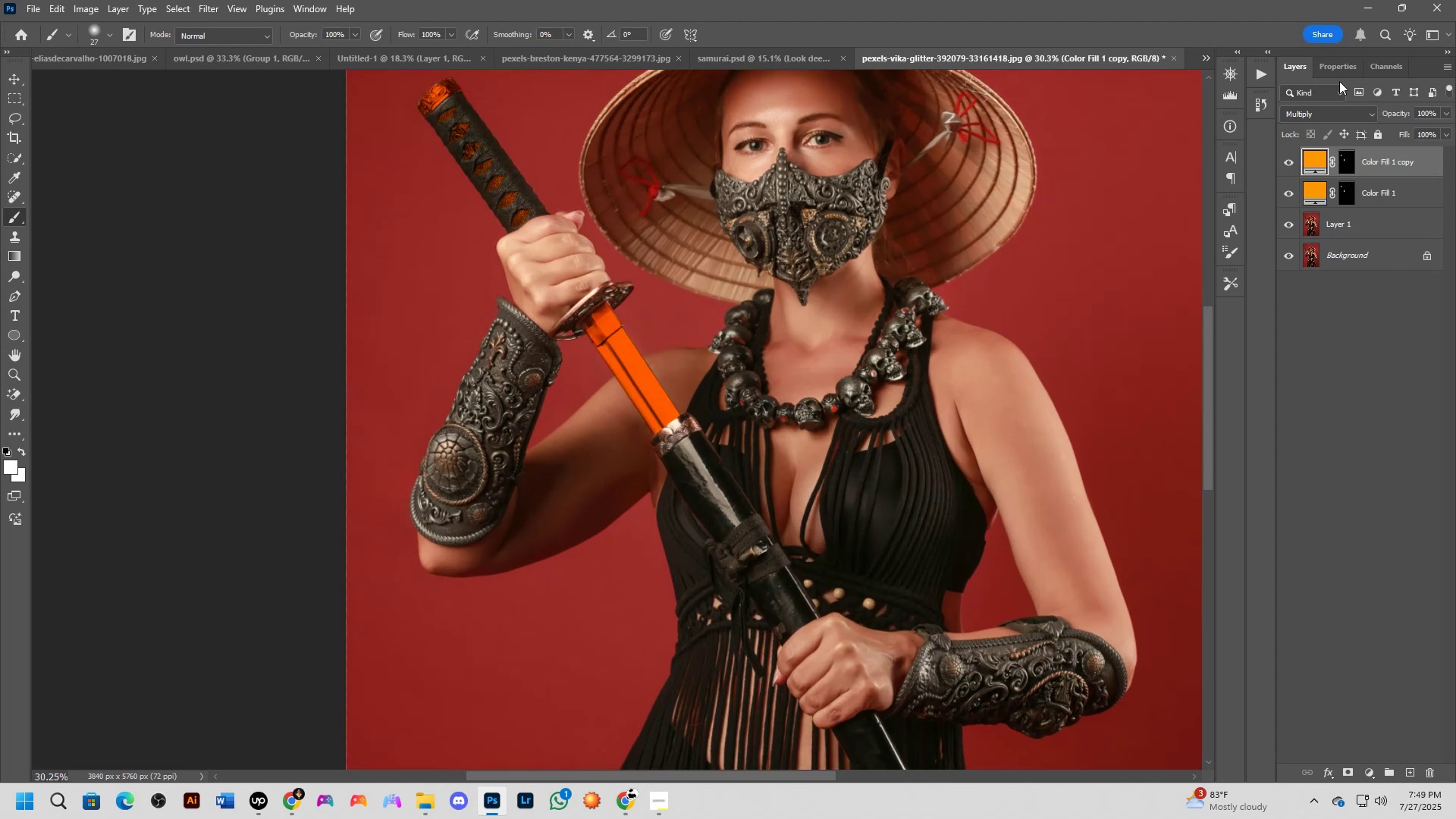 
left_click([1345, 103])
 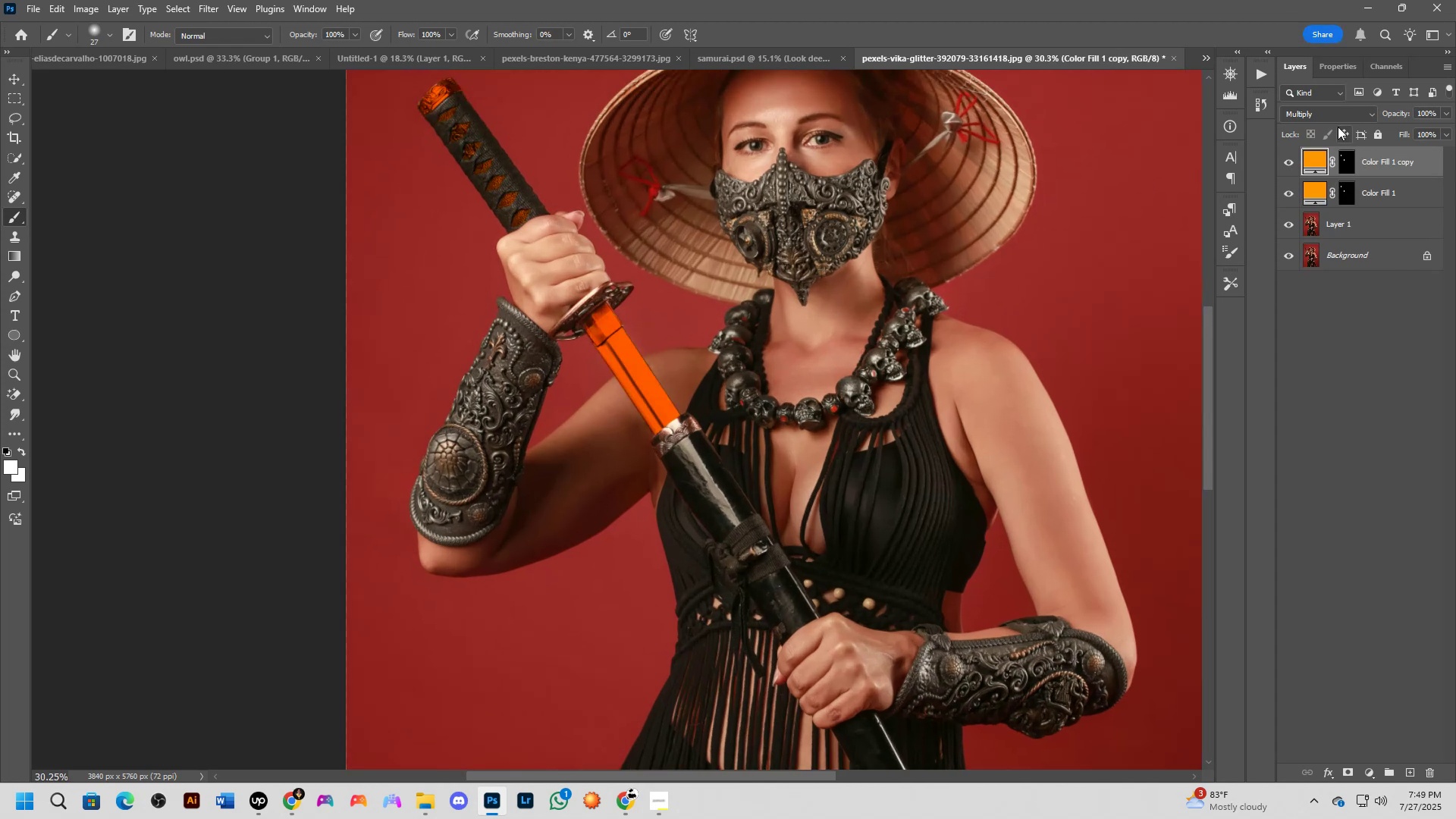 
left_click([1339, 114])
 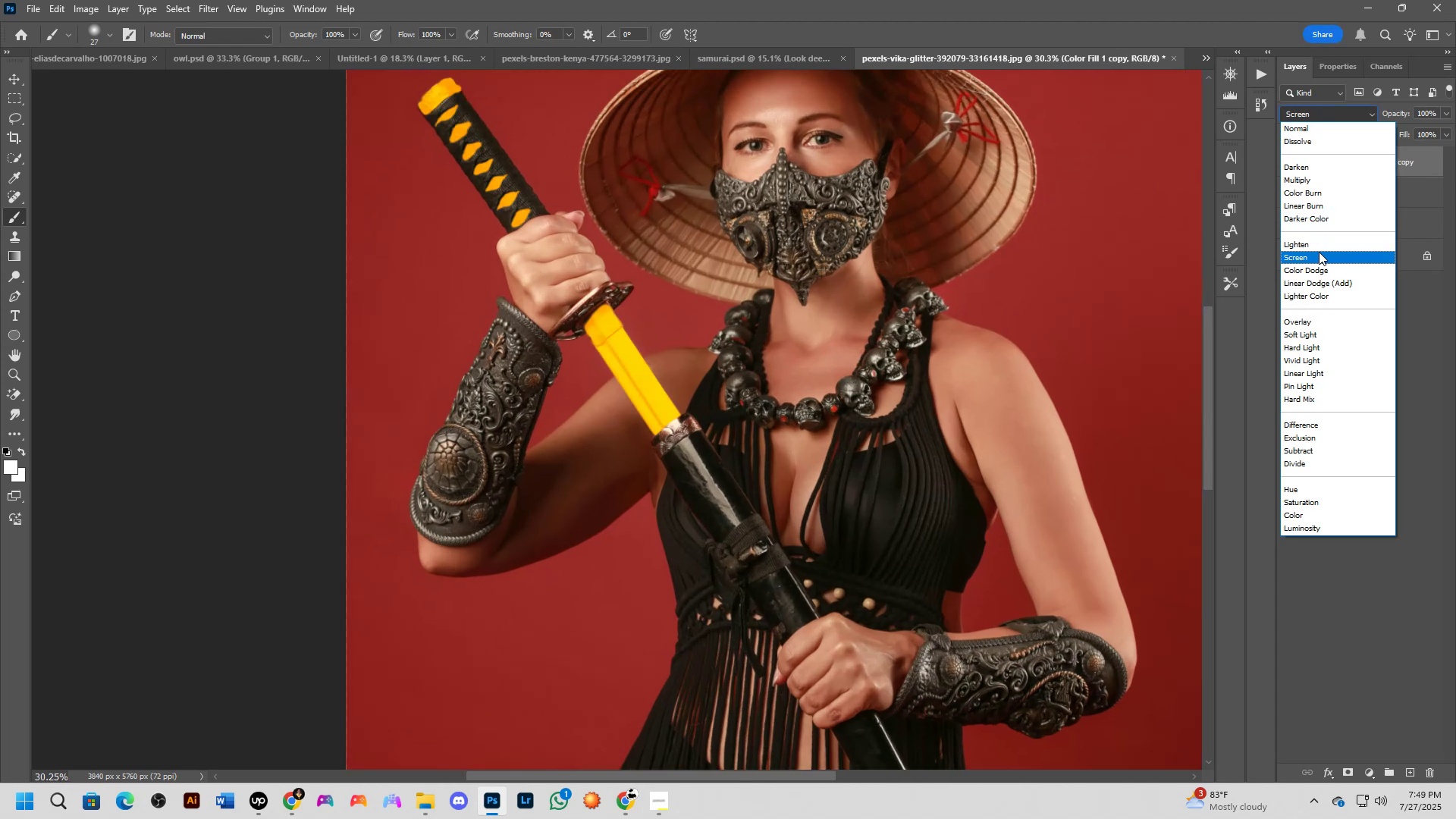 
left_click([1319, 252])
 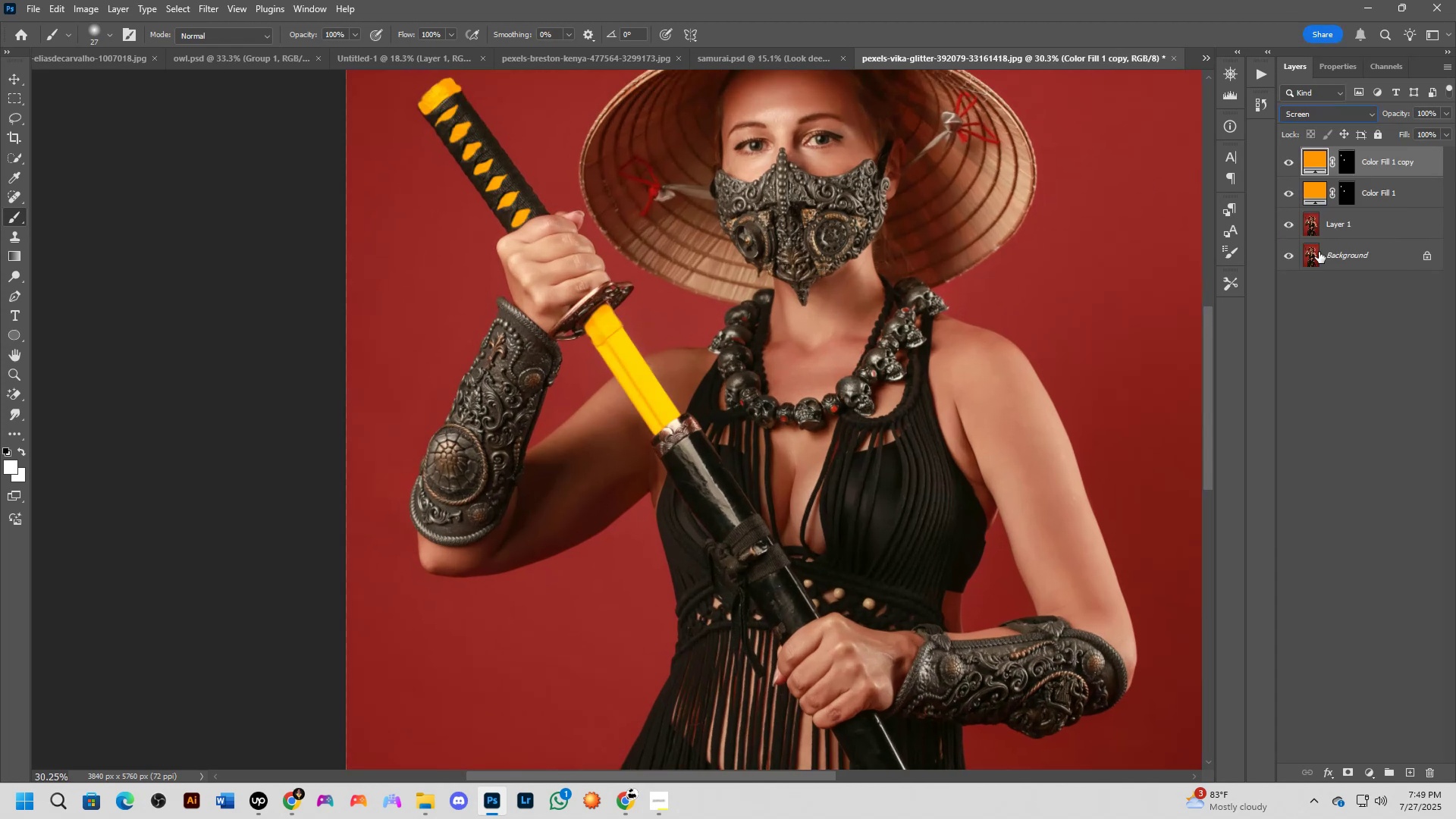 
hold_key(key=Space, duration=0.73)
 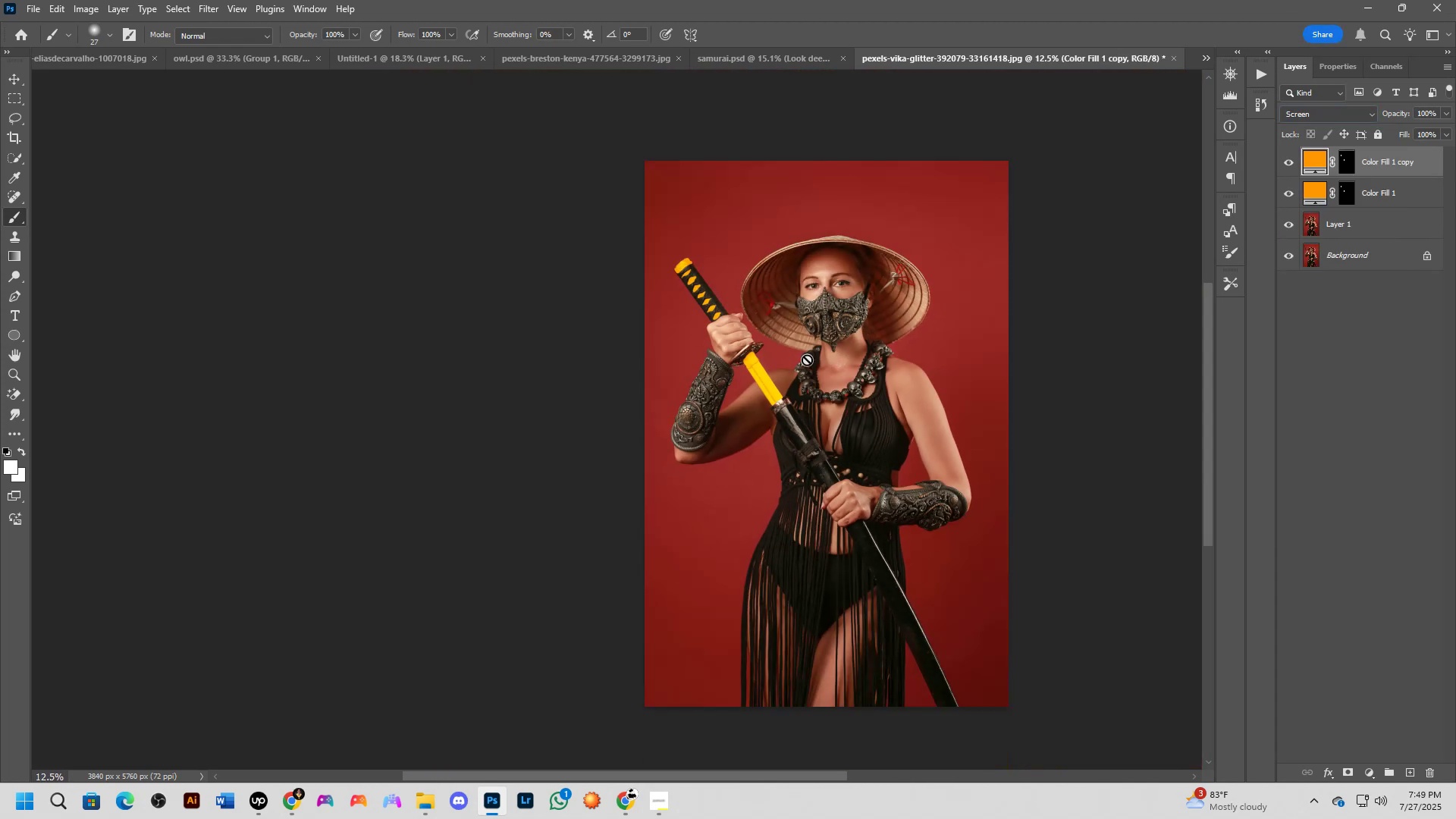 
key(Shift+ShiftLeft)
 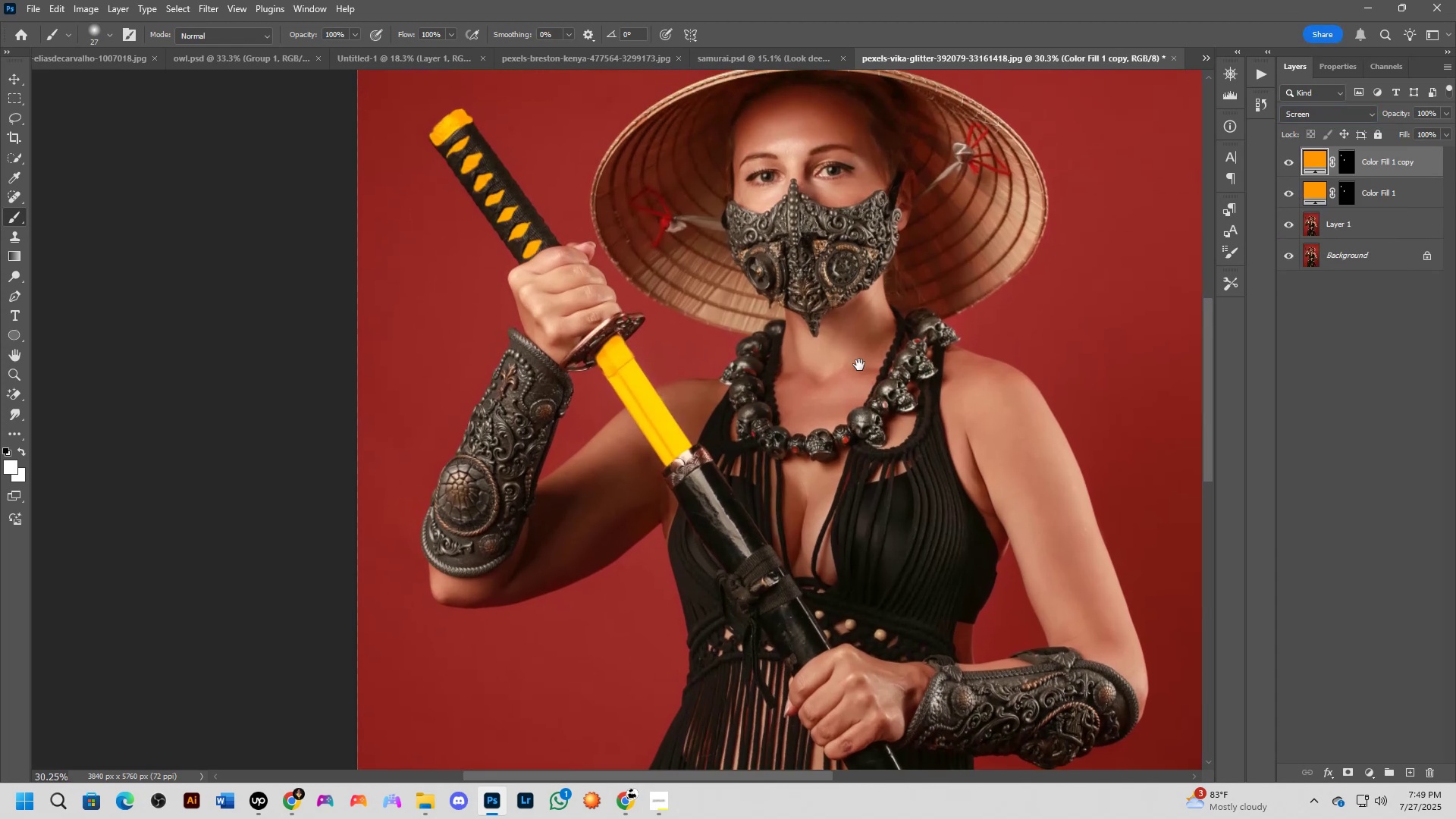 
scroll: coordinate [846, 363], scroll_direction: down, amount: 3.0
 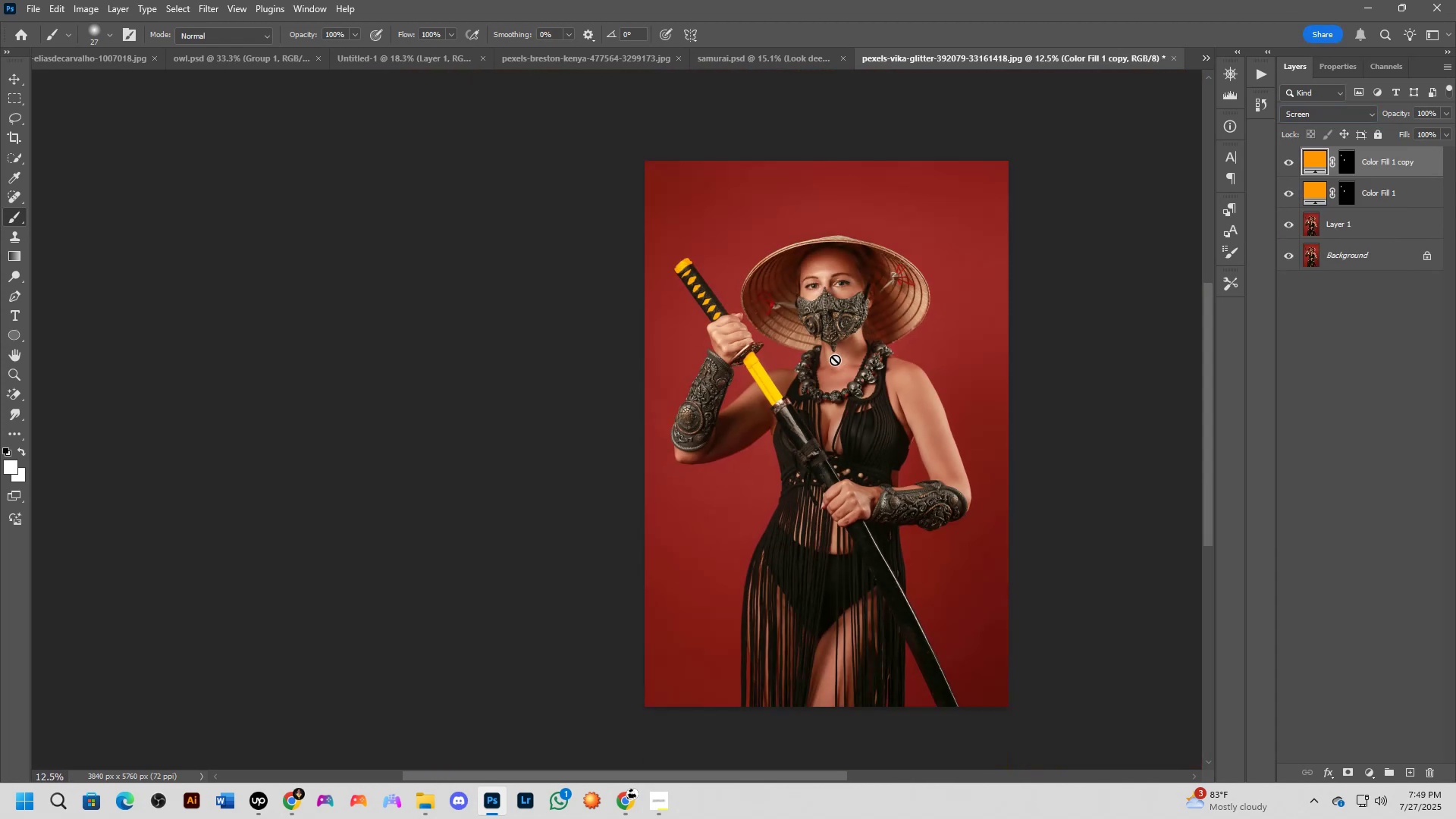 
key(Shift+ShiftLeft)
 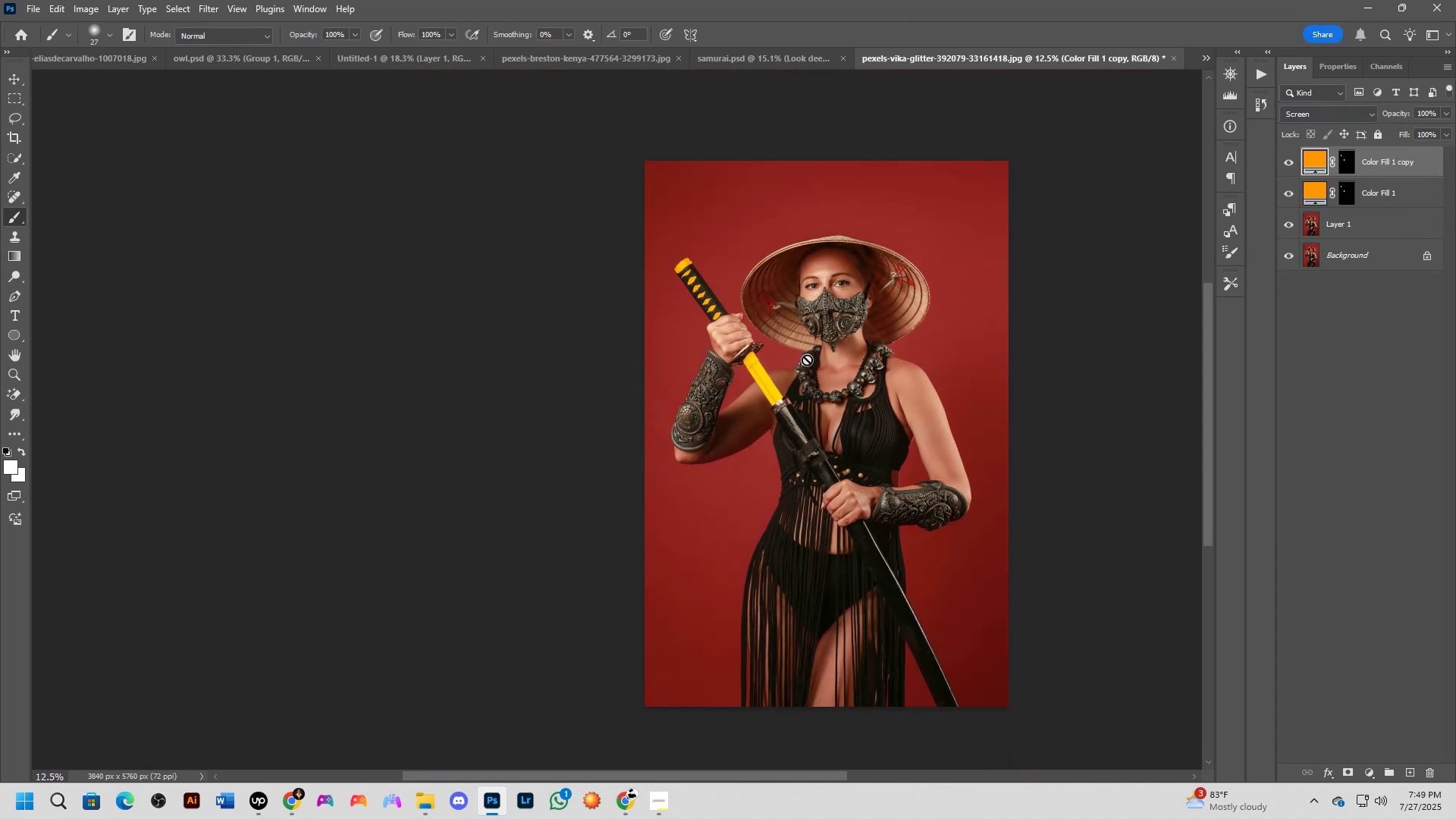 
key(Shift+ShiftLeft)
 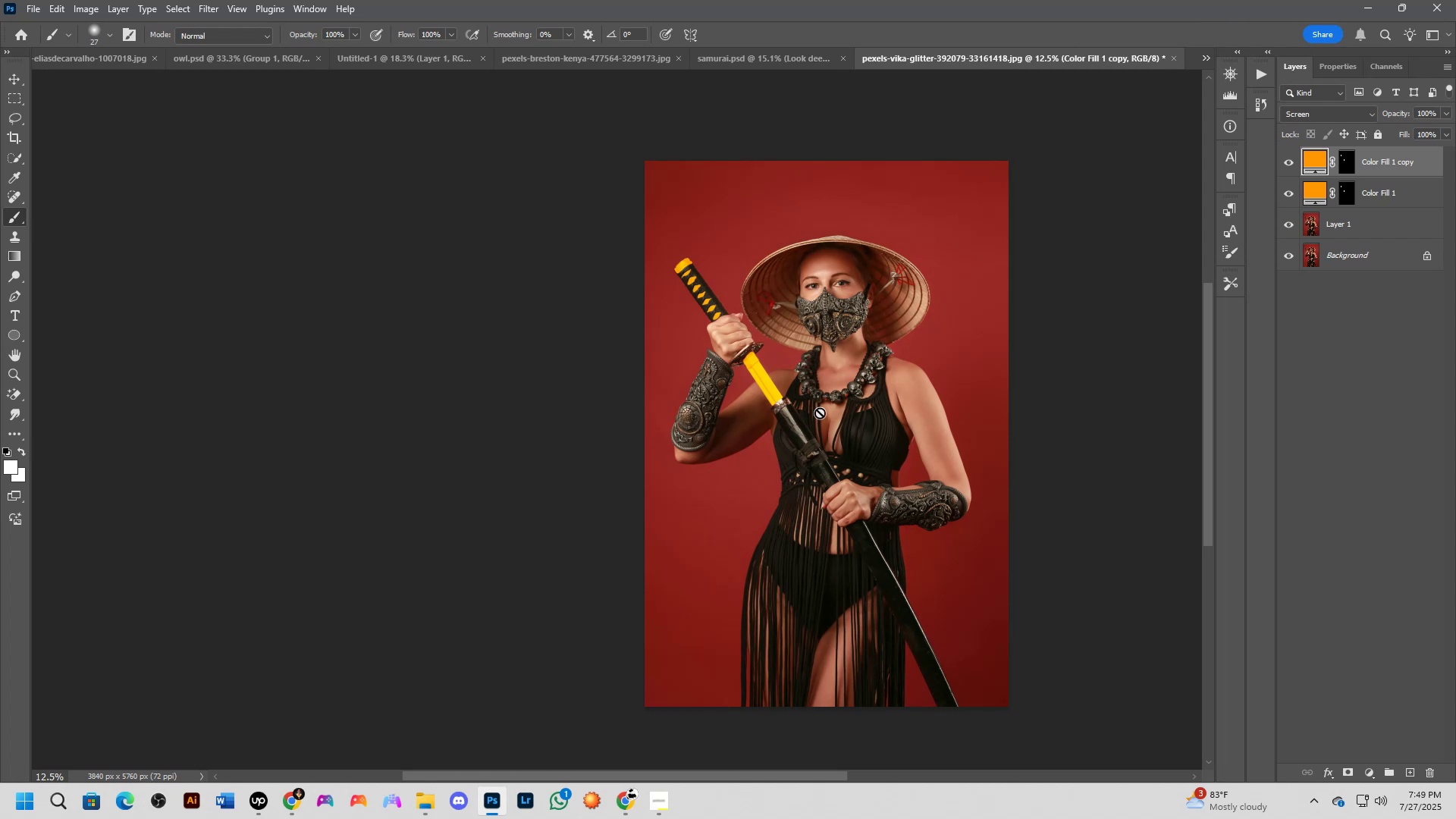 
scroll: coordinate [790, 398], scroll_direction: up, amount: 3.0
 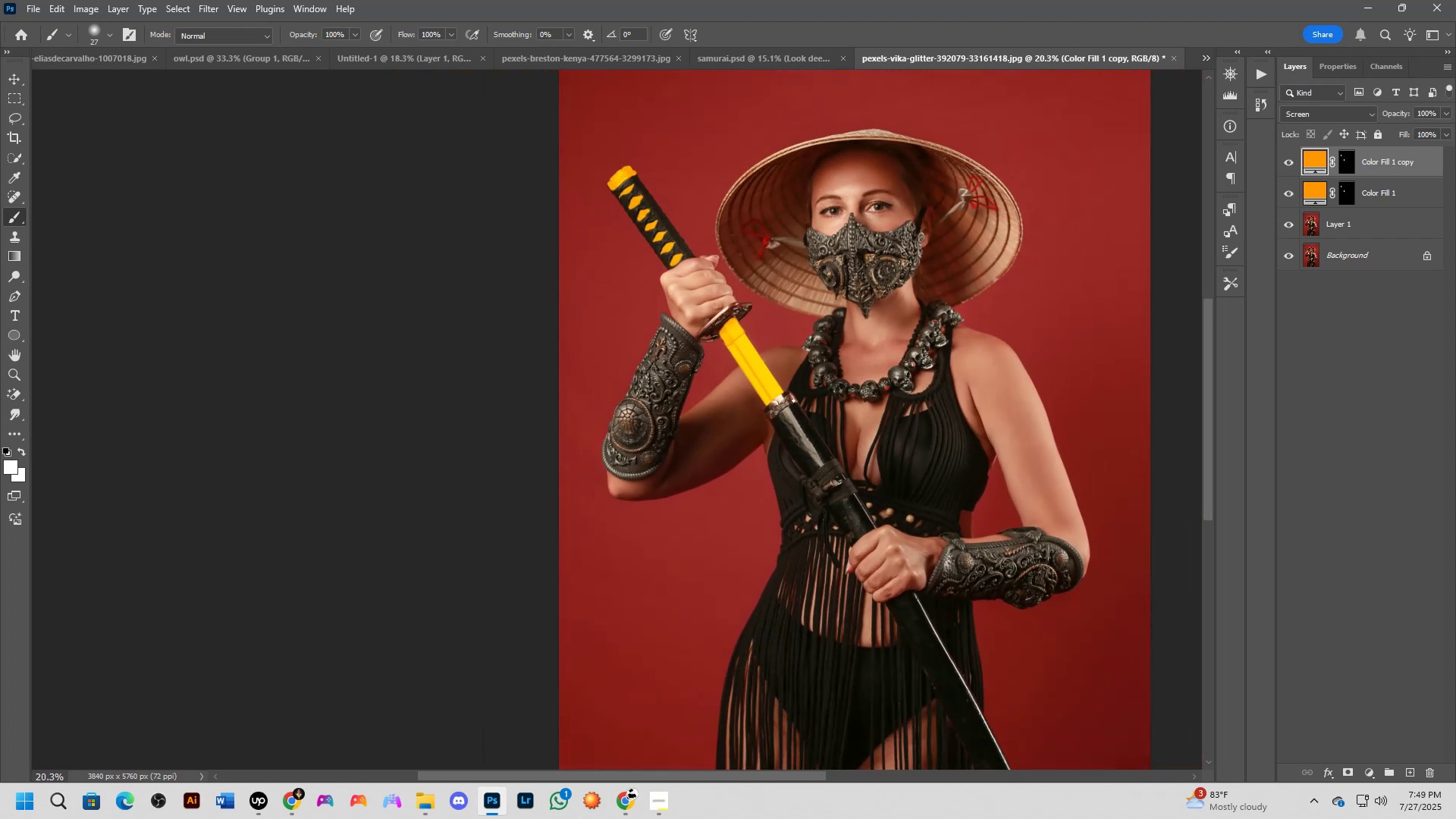 
hold_key(key=Space, duration=1.33)
 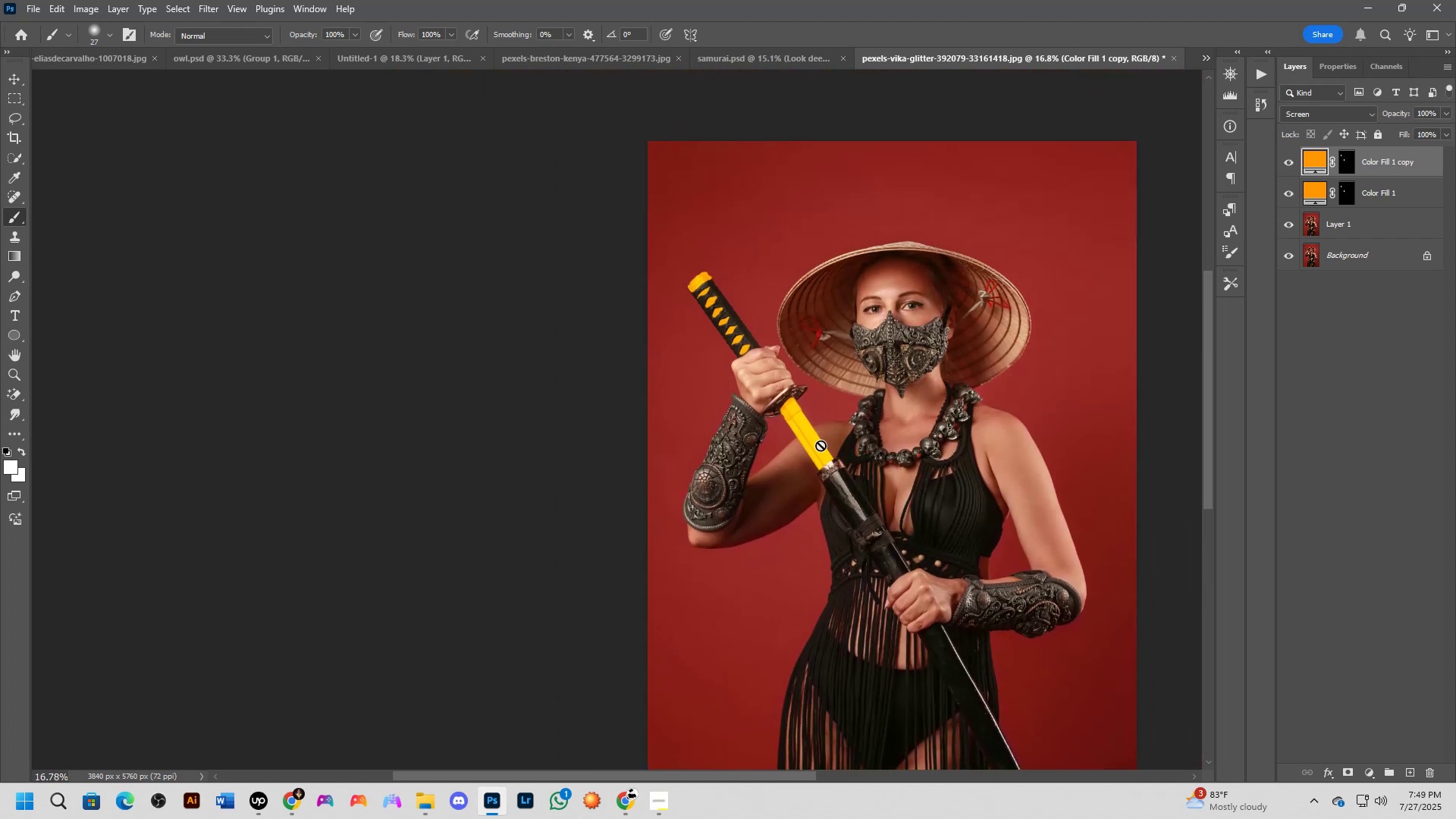 
scroll: coordinate [923, 400], scroll_direction: up, amount: 3.0
 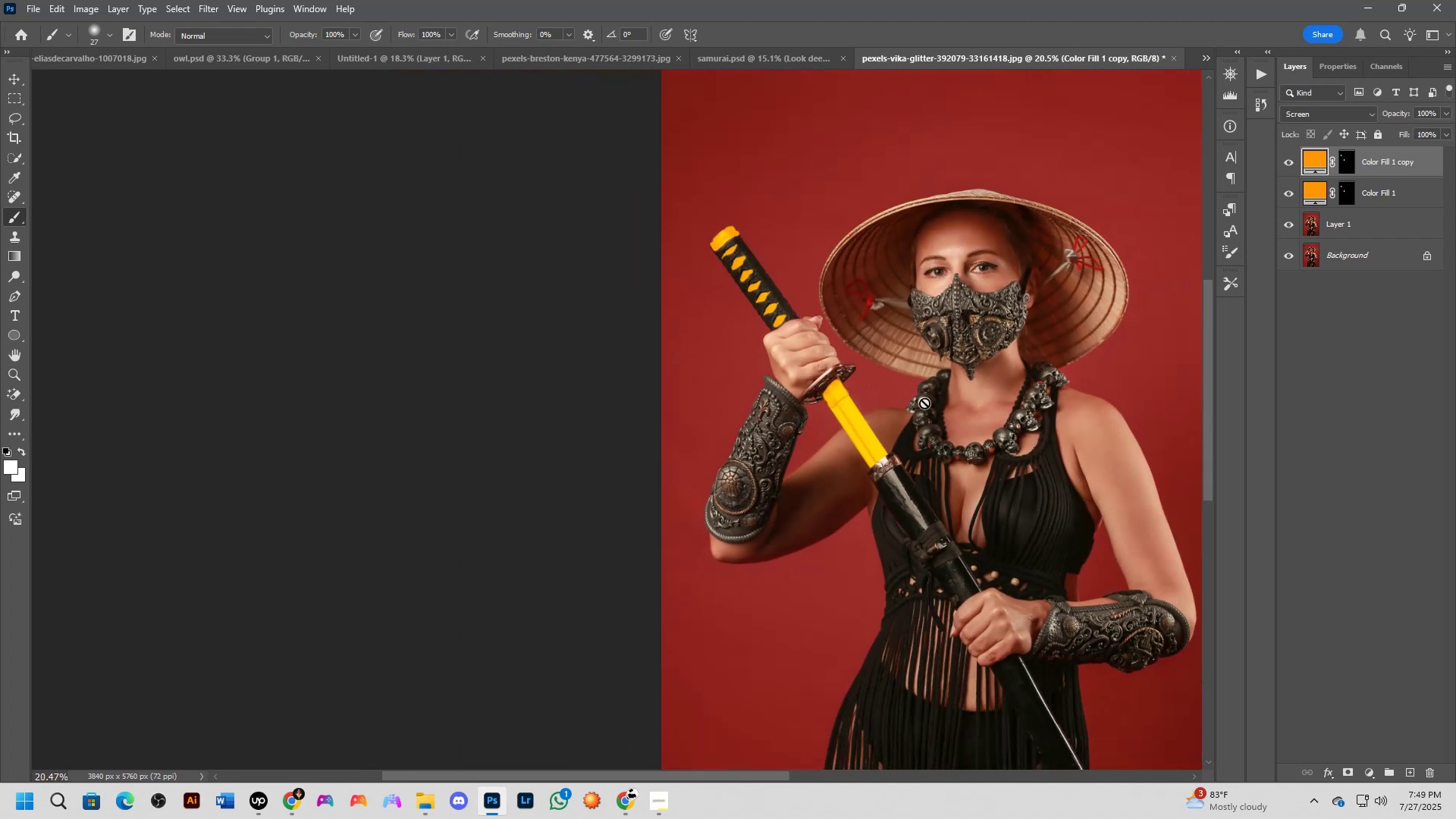 
hold_key(key=Space, duration=0.51)
 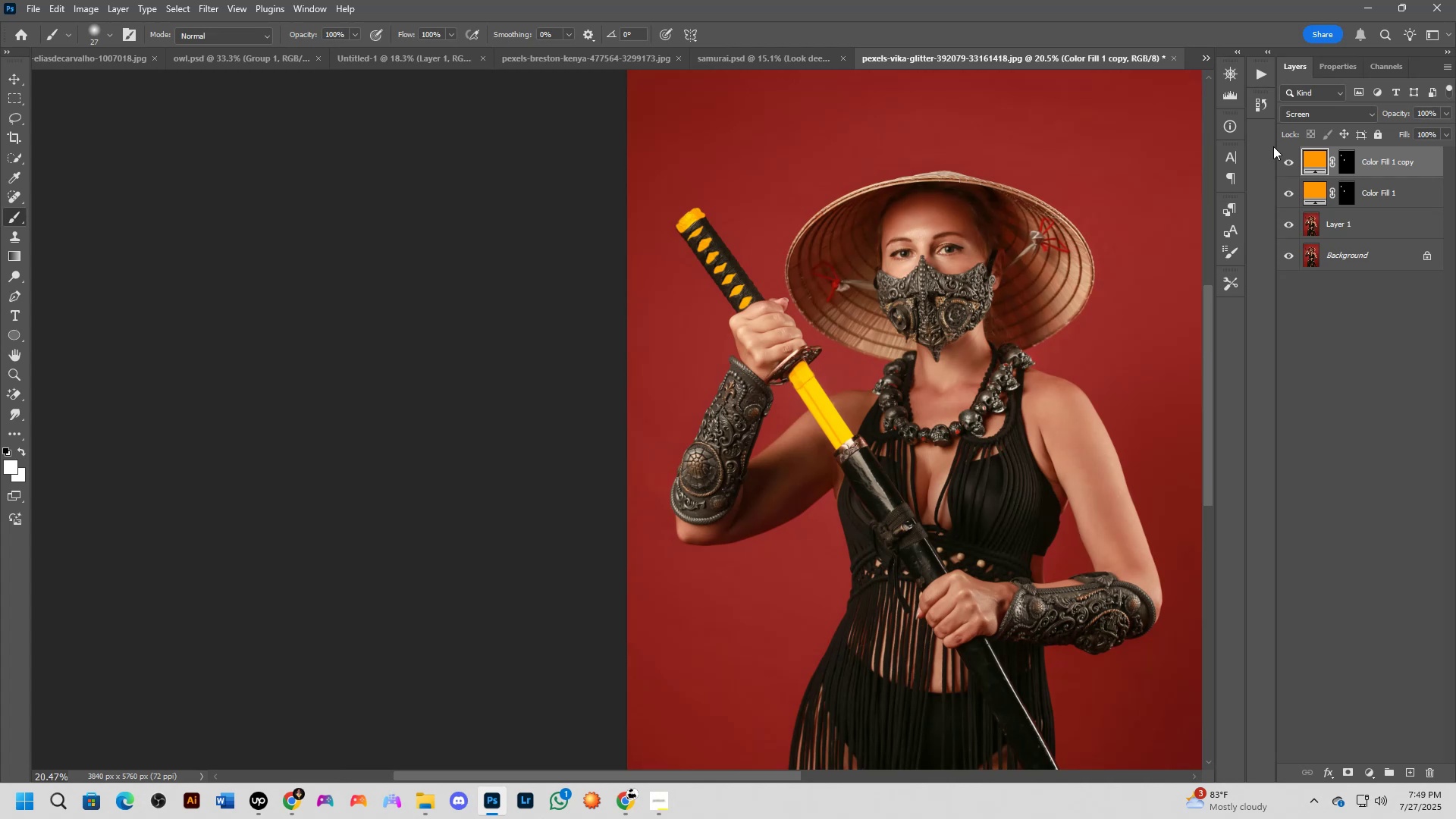 
wait(21.44)
 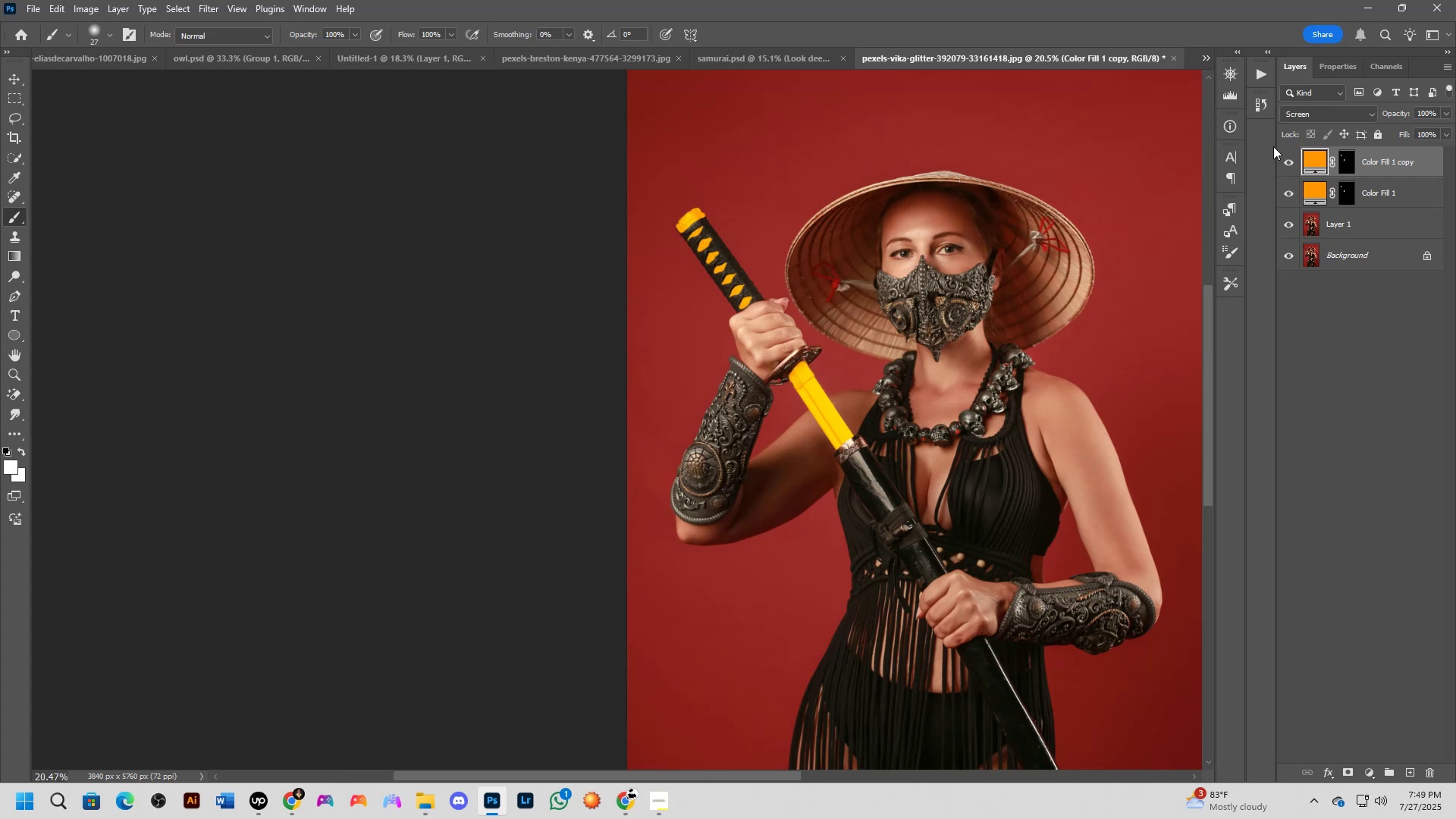 
scroll: coordinate [1033, 454], scroll_direction: none, amount: 0.0
 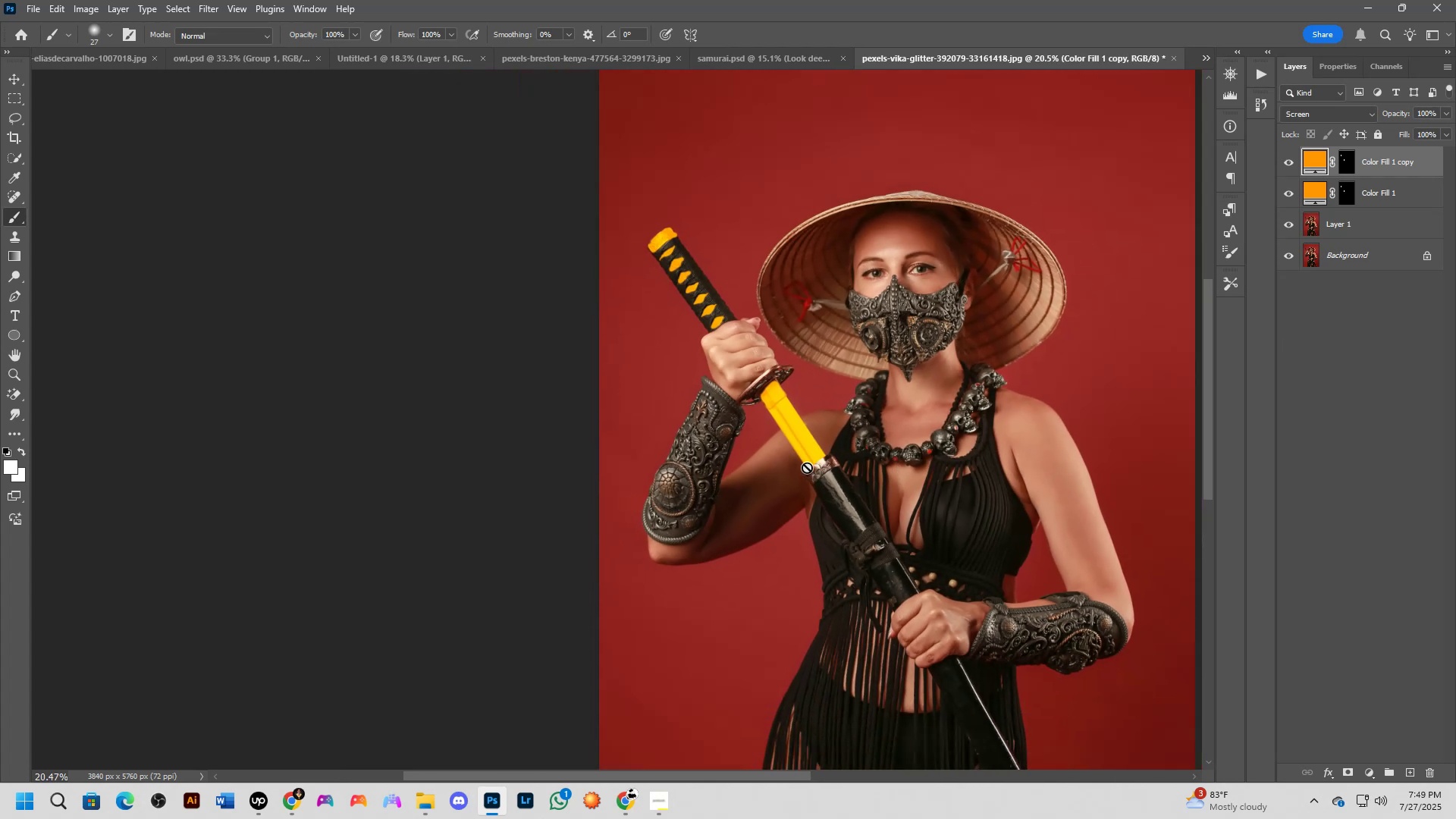 
key(Alt+AltLeft)
 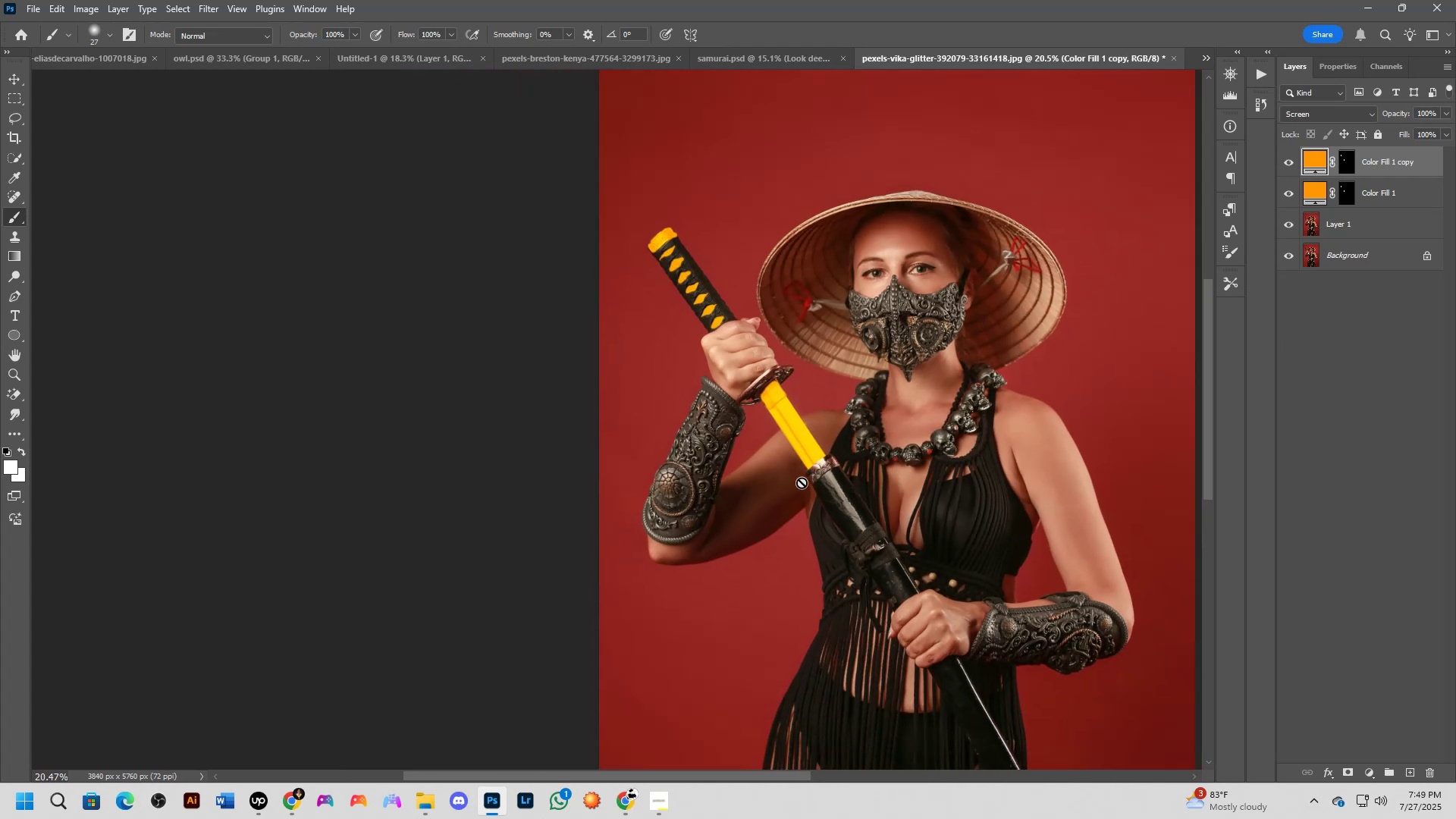 
key(Alt+Tab)
 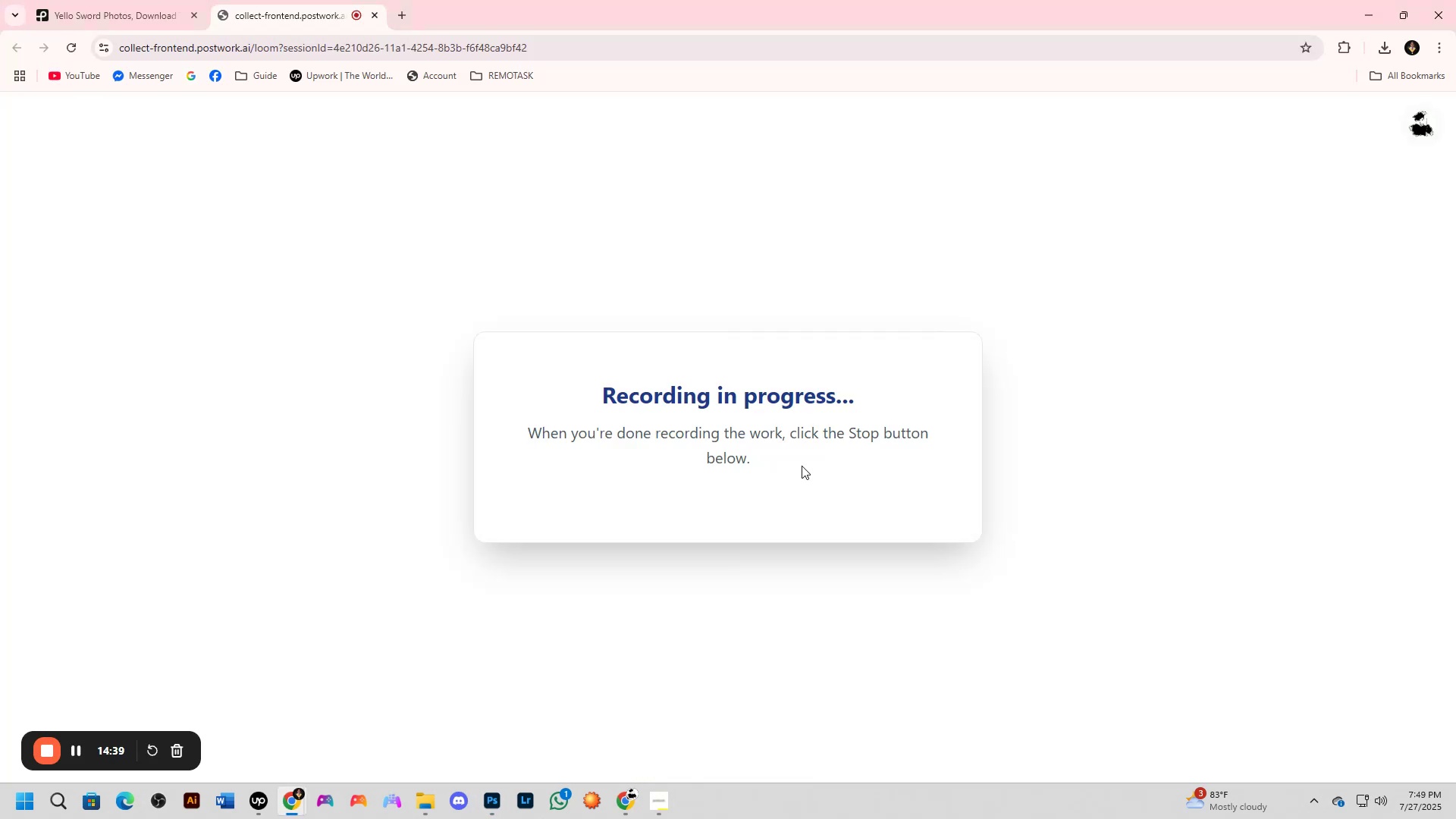 
key(Alt+AltLeft)
 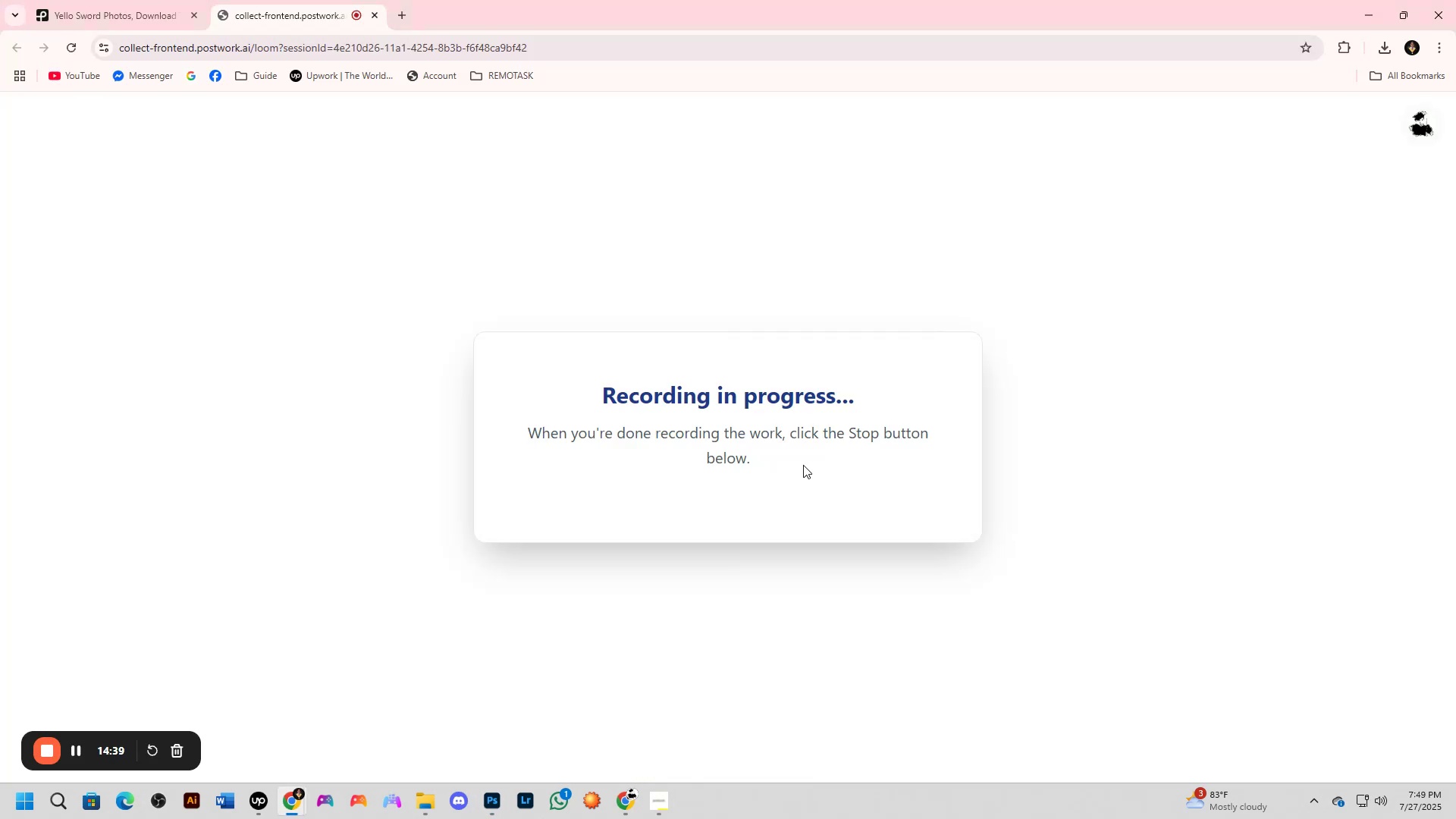 
key(Alt+Tab)
 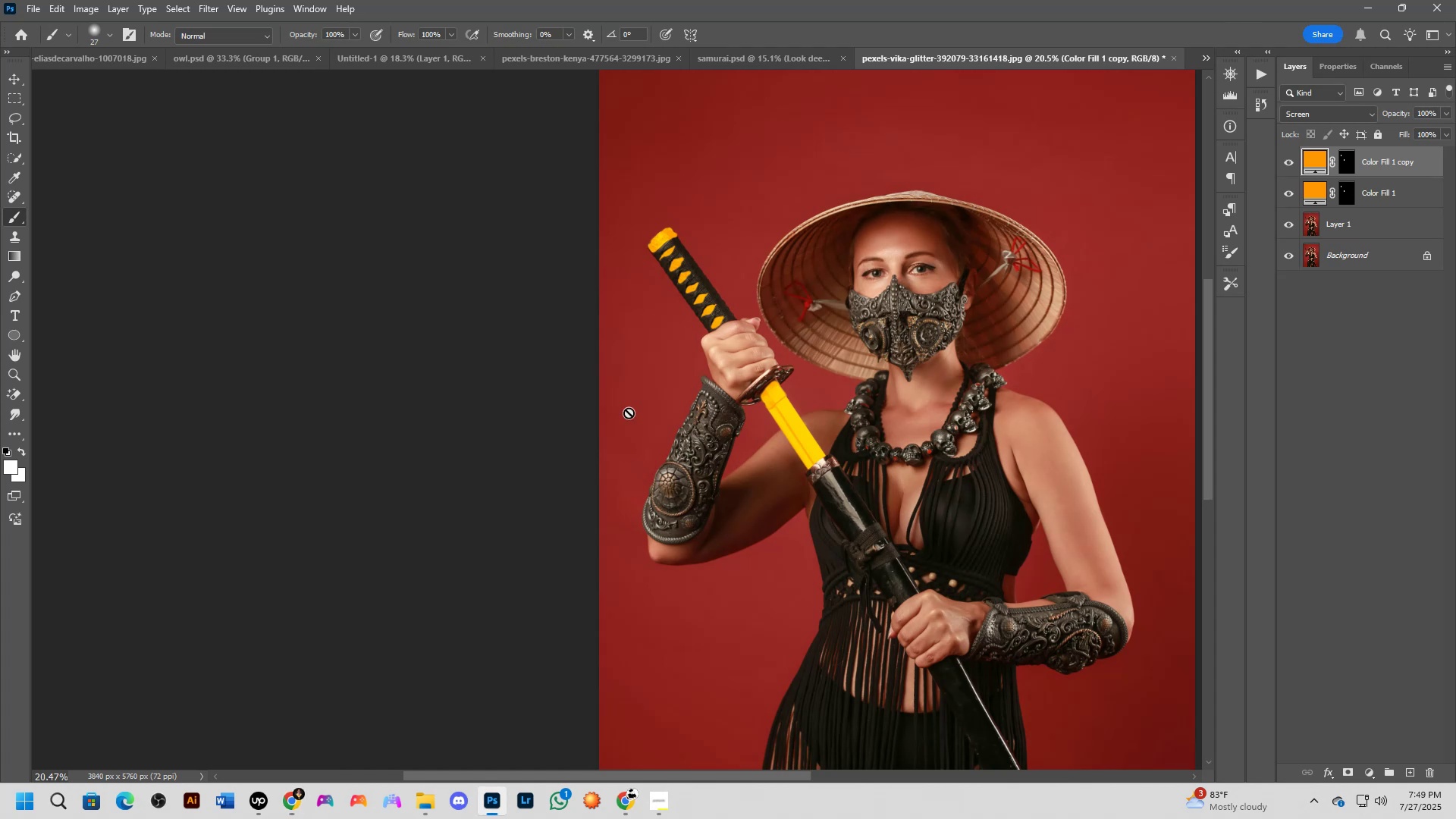 
scroll: coordinate [757, 319], scroll_direction: up, amount: 10.0
 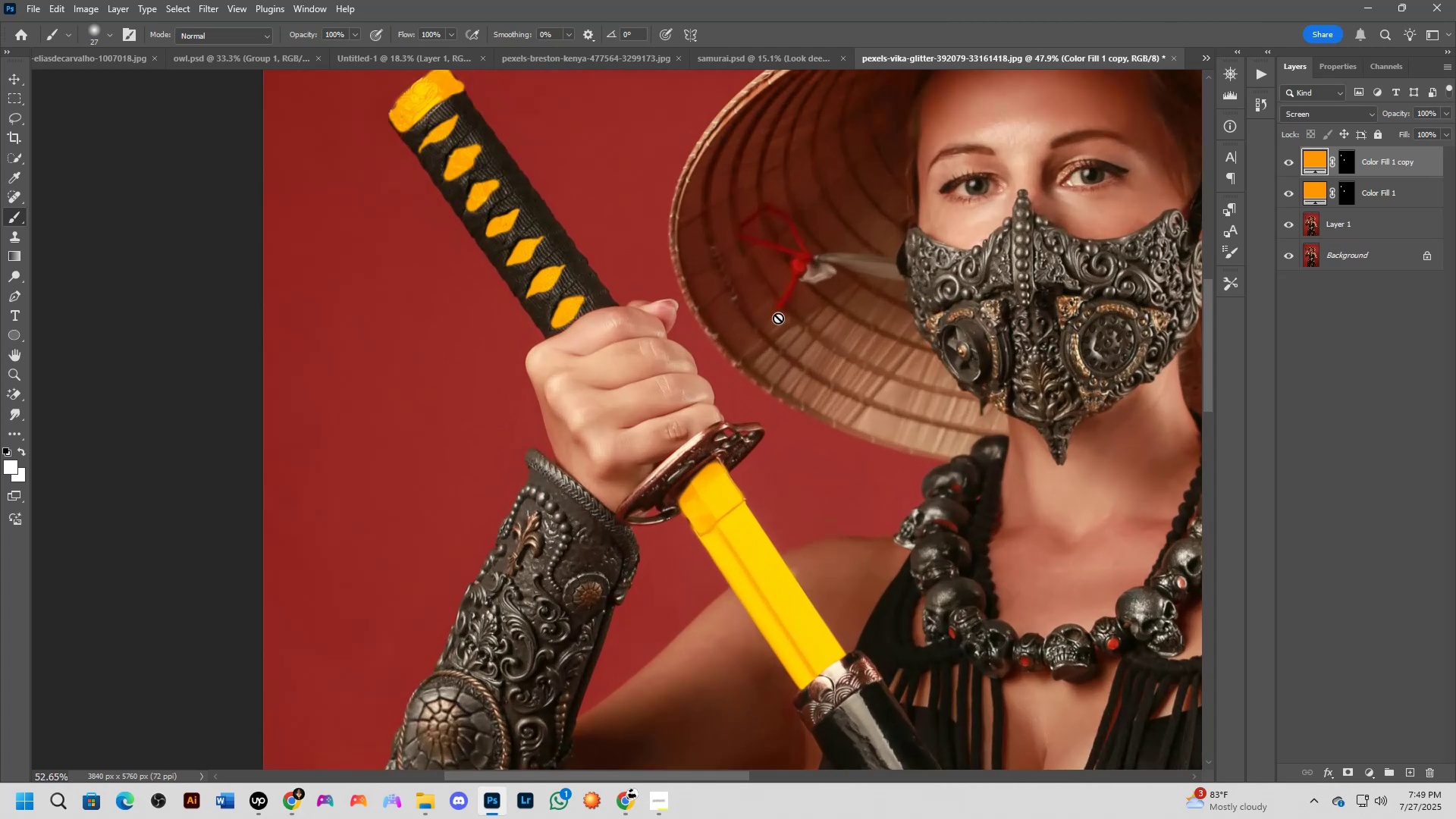 
hold_key(key=Space, duration=0.46)
 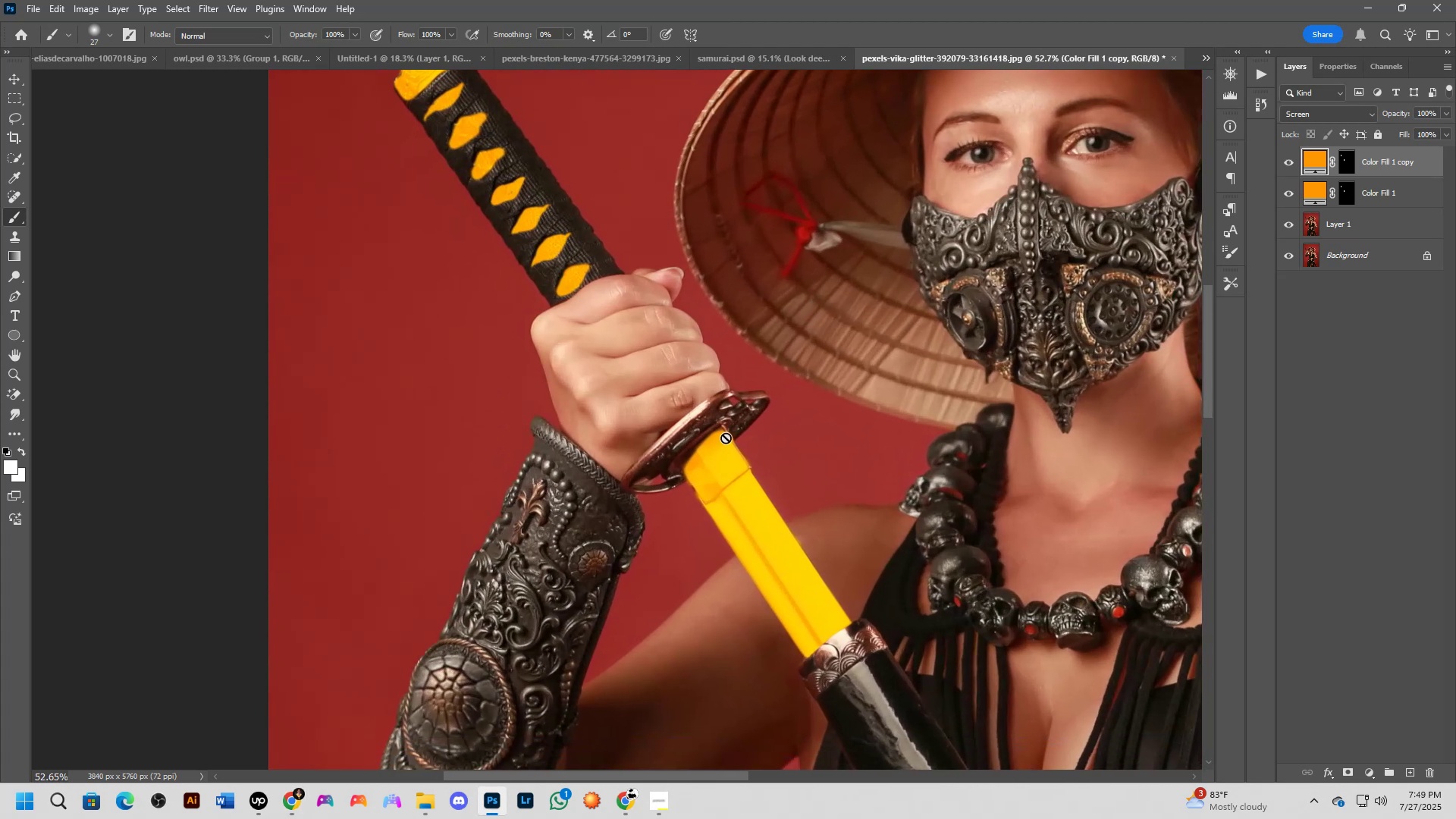 
scroll: coordinate [714, 467], scroll_direction: up, amount: 4.0
 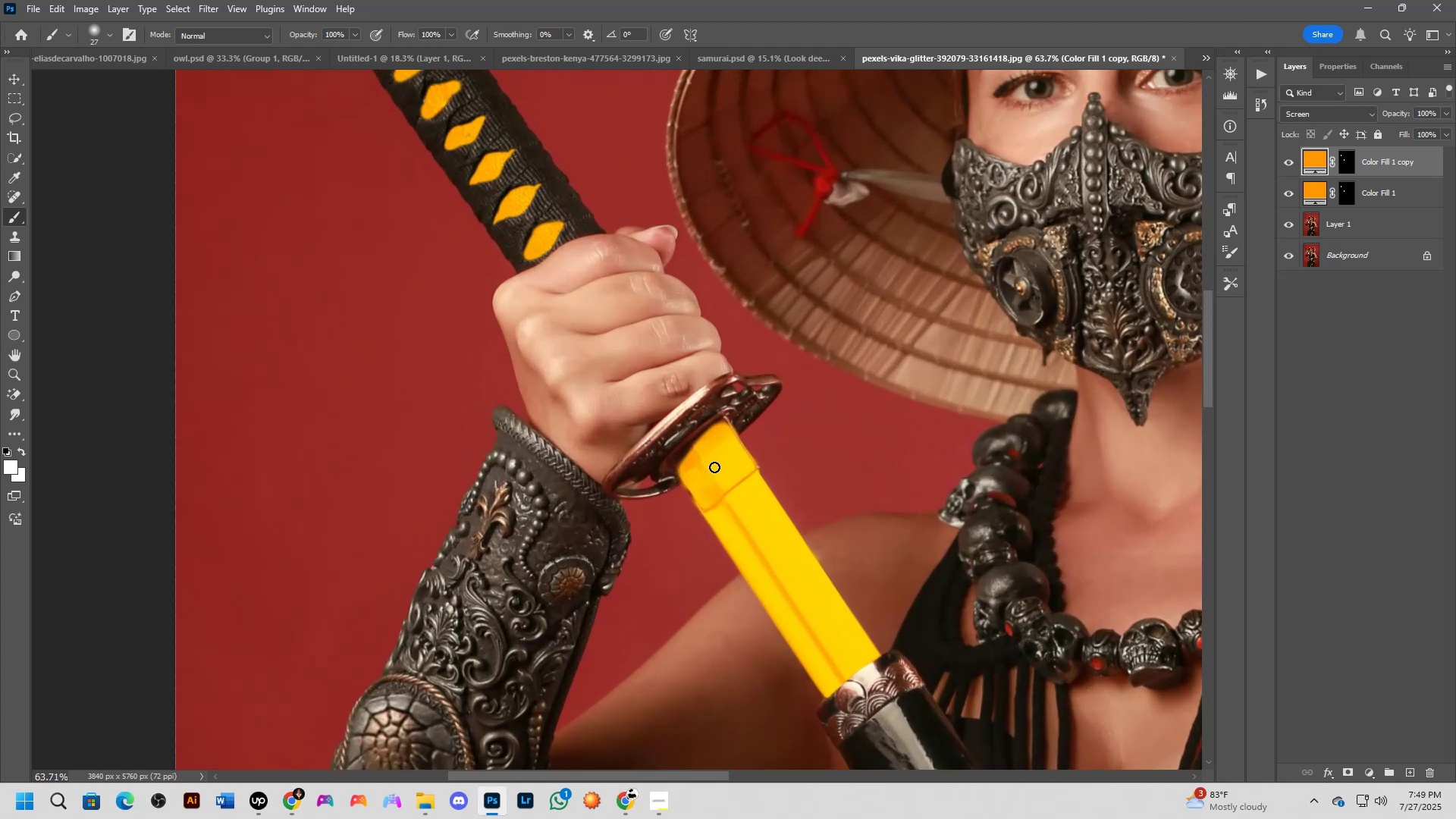 
hold_key(key=AltLeft, duration=0.39)
 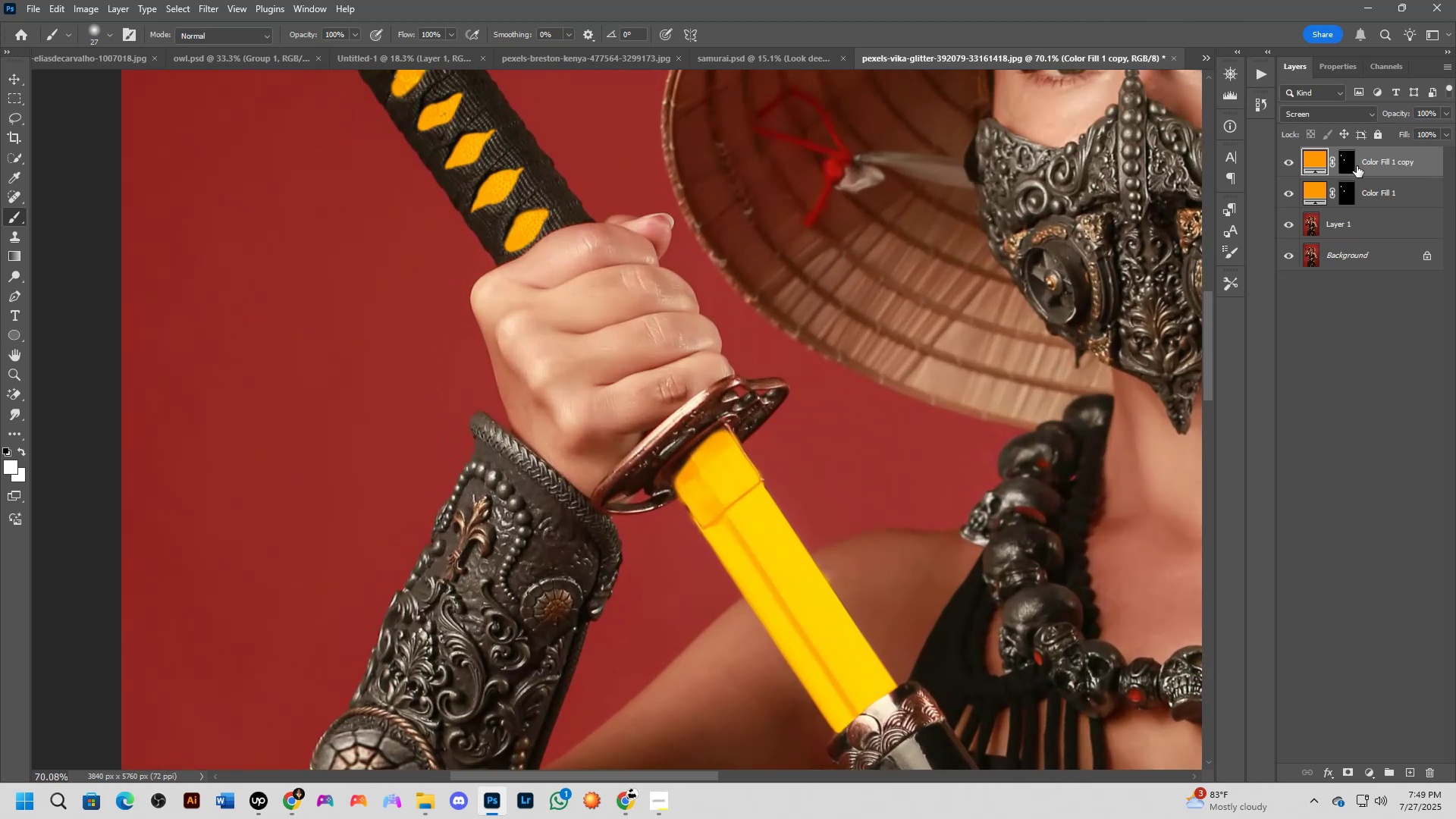 
left_click([1350, 162])
 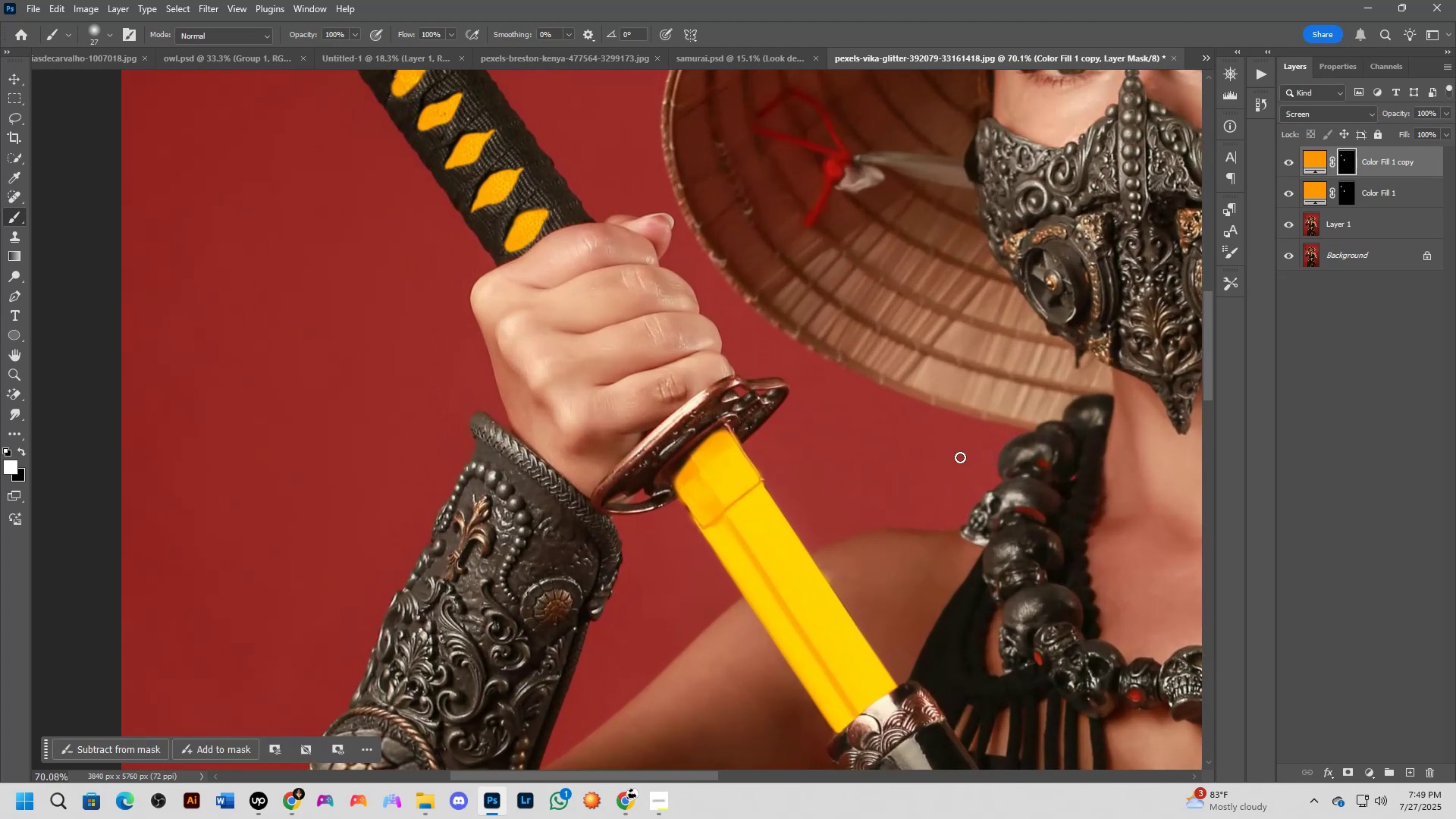 
hold_key(key=AltLeft, duration=0.46)
 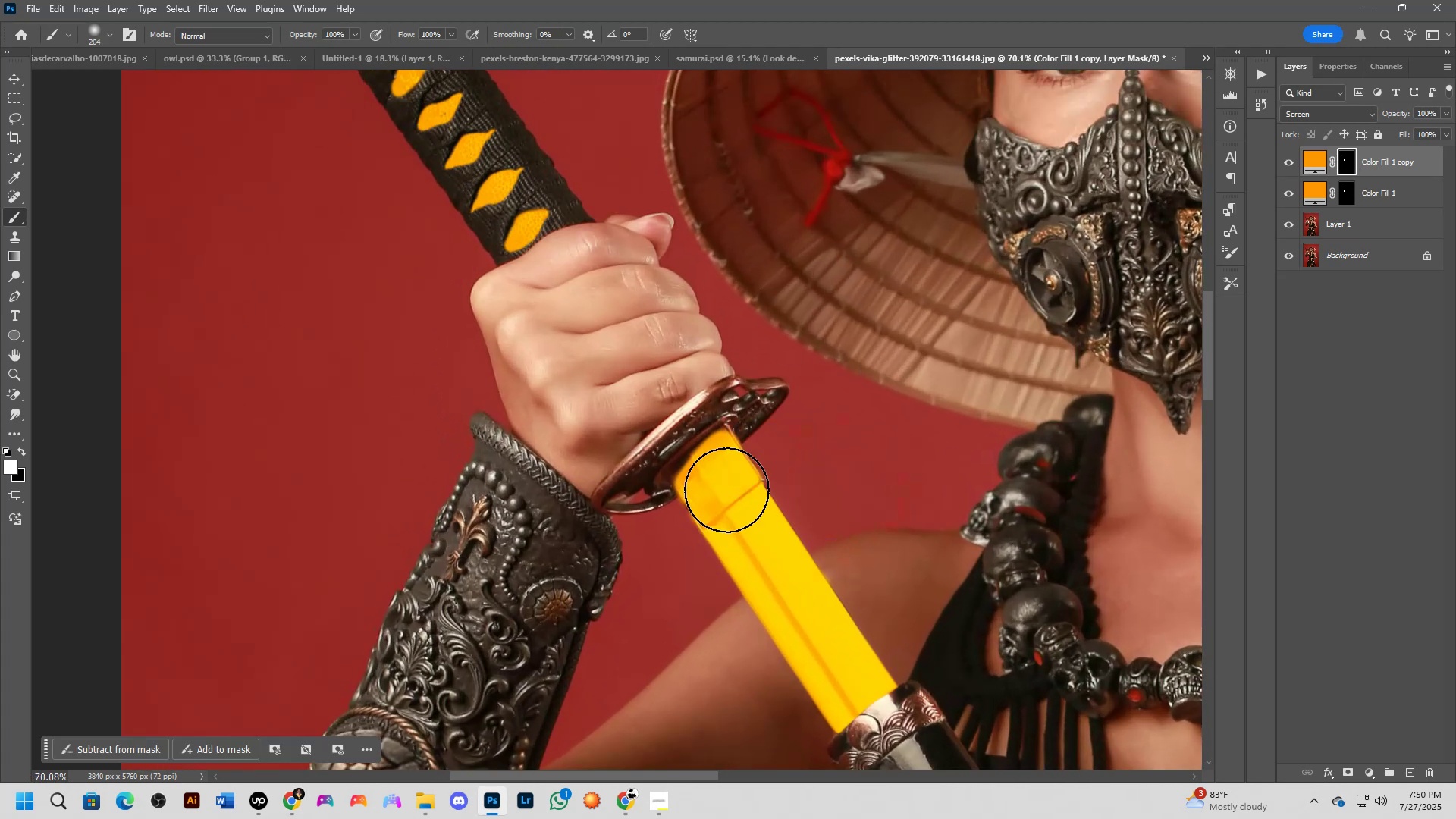 
hold_key(key=AltLeft, duration=0.81)
 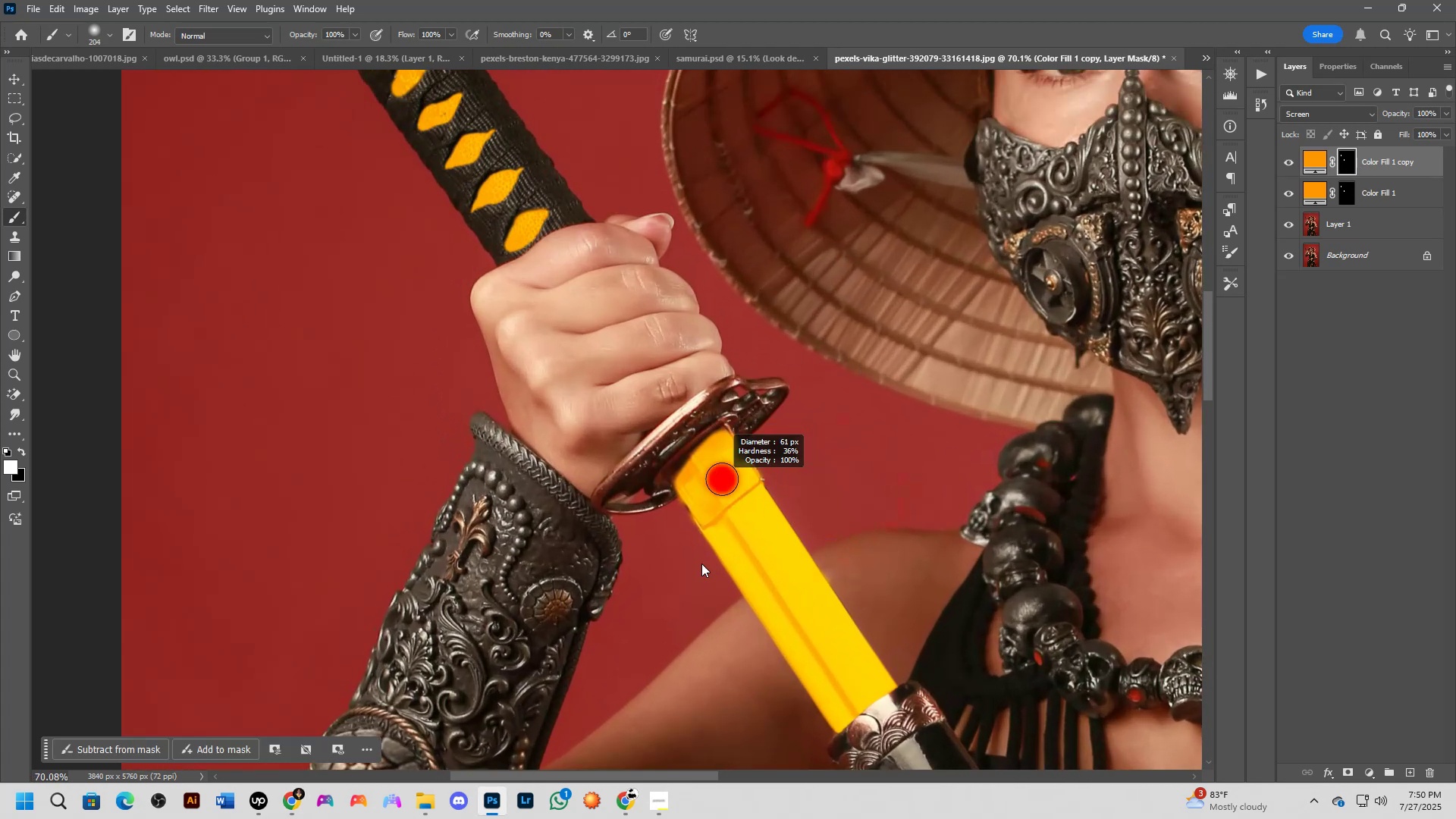 
scroll: coordinate [680, 497], scroll_direction: up, amount: 8.0
 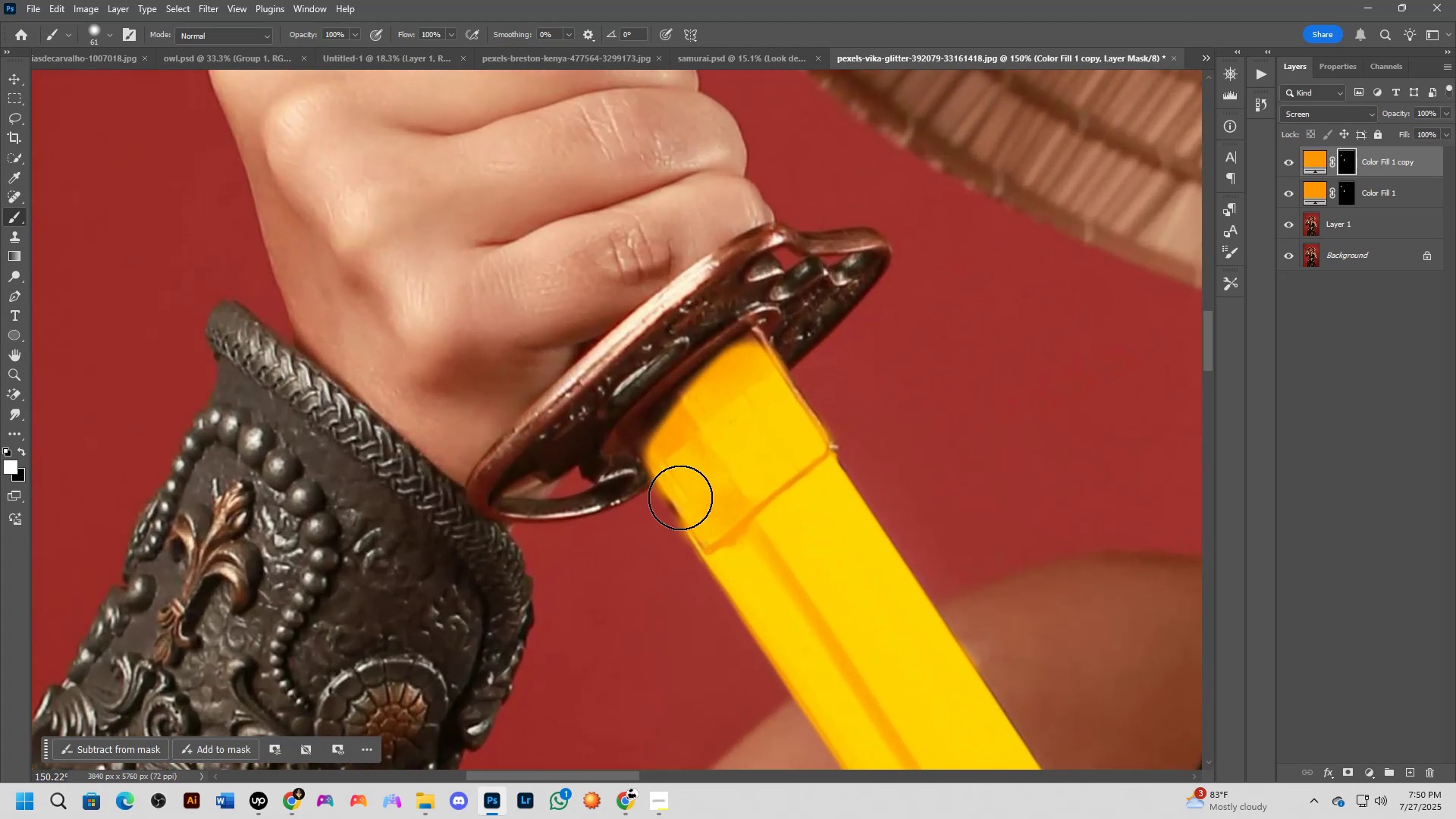 
hold_key(key=AltLeft, duration=0.38)
 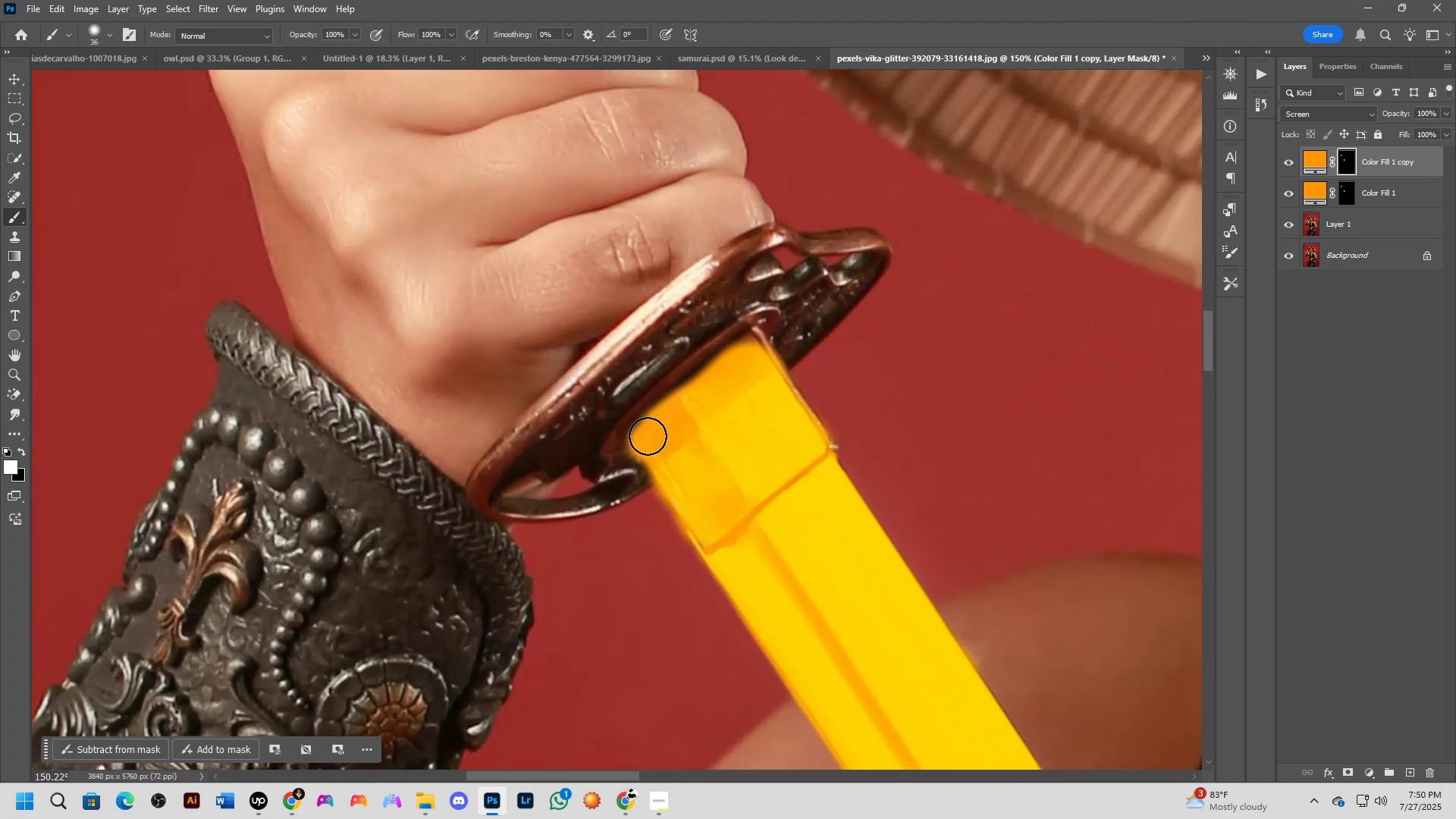 
key(X)
 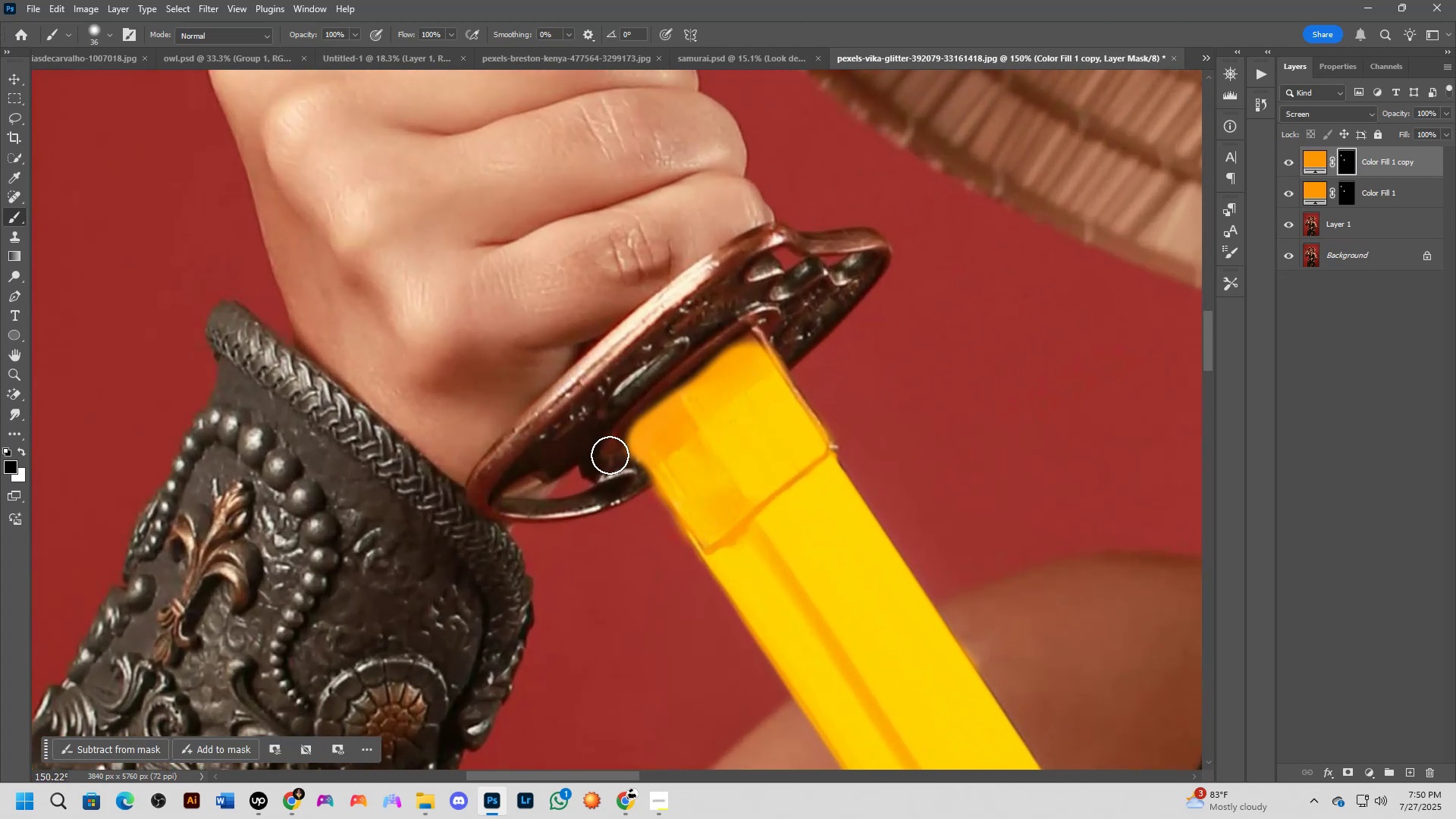 
scroll: coordinate [648, 453], scroll_direction: down, amount: 18.0
 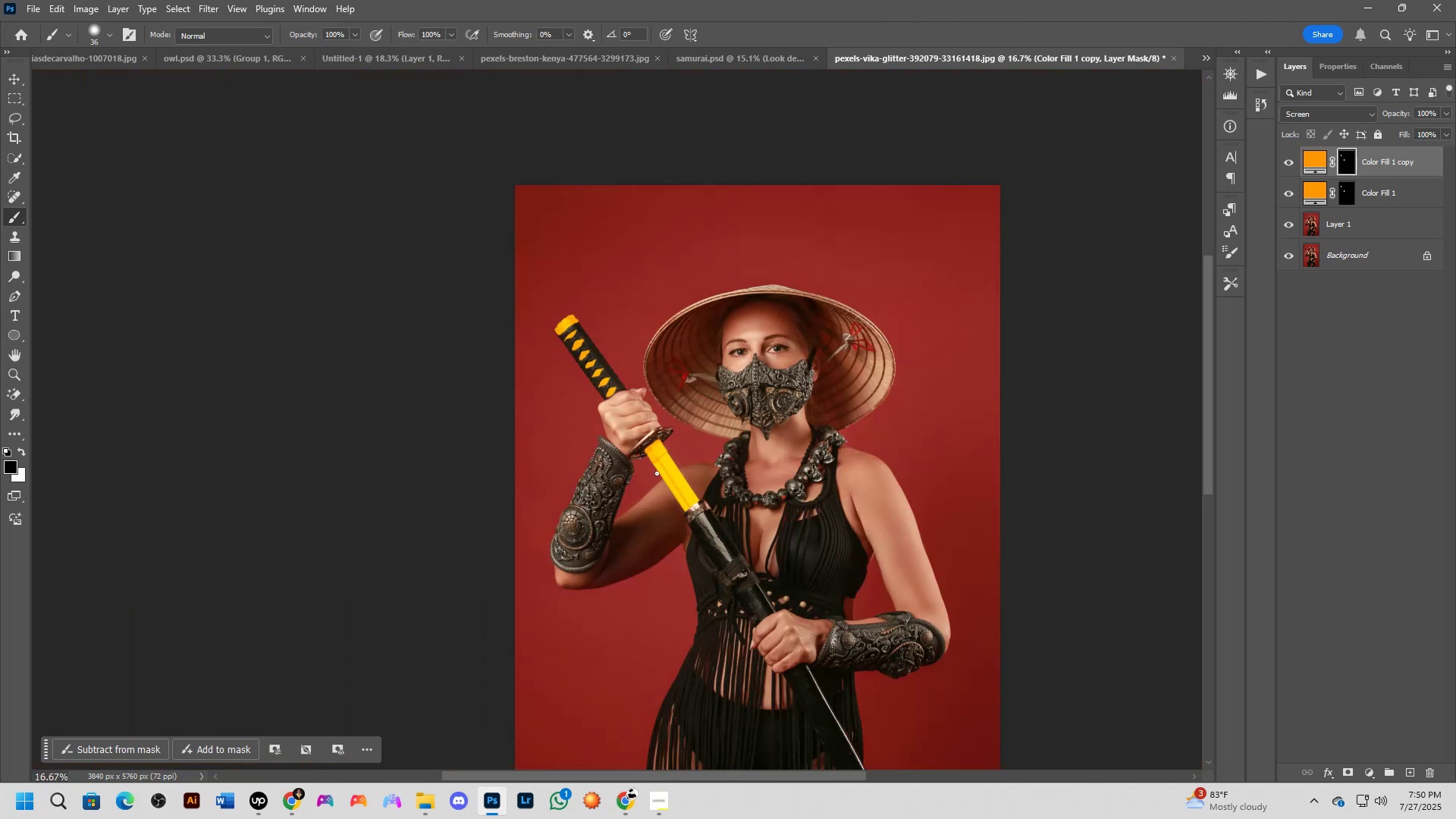 
hold_key(key=ShiftLeft, duration=0.87)
 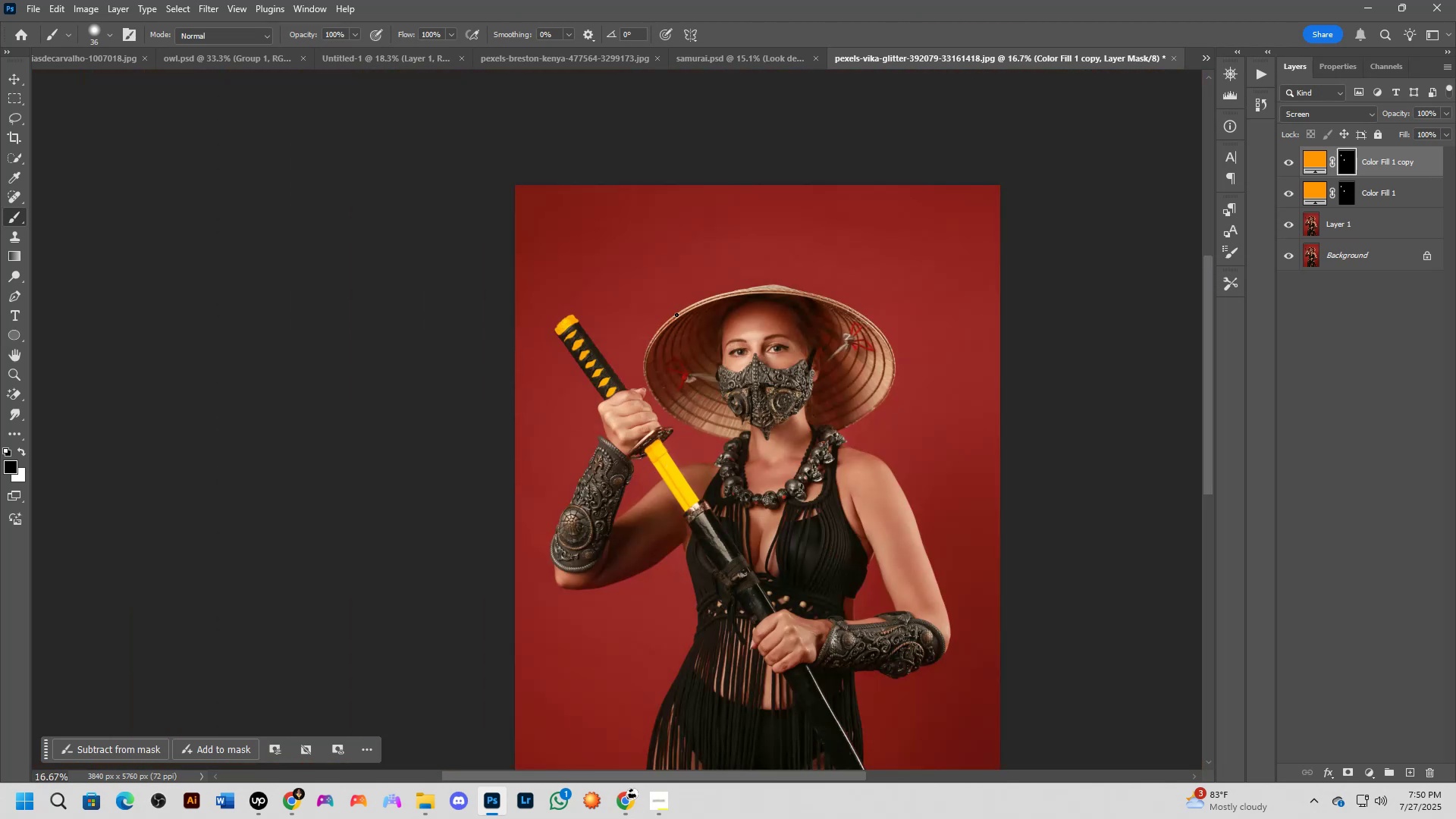 
scroll: coordinate [785, 375], scroll_direction: up, amount: 21.0
 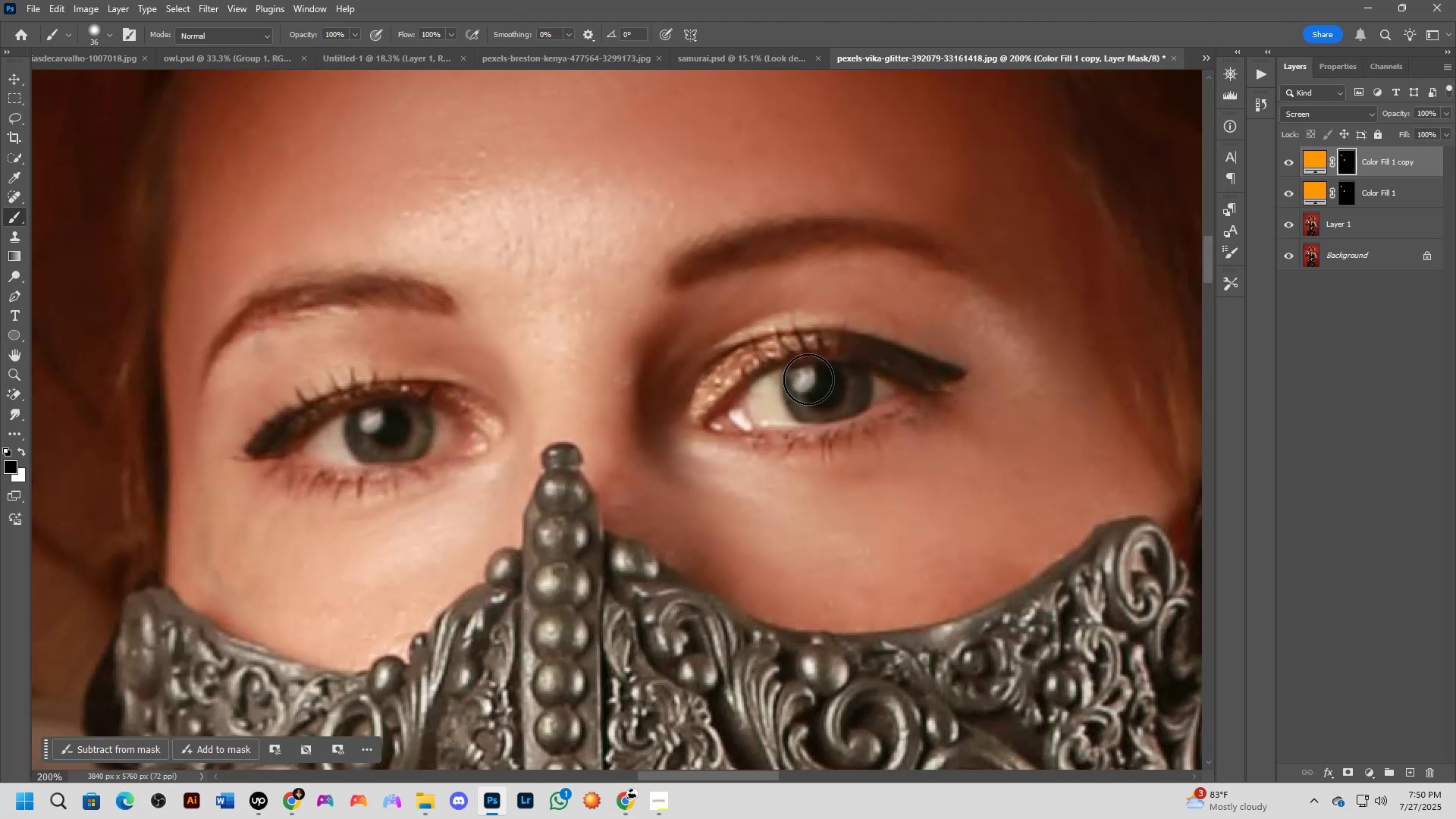 
key(Shift+ShiftLeft)
 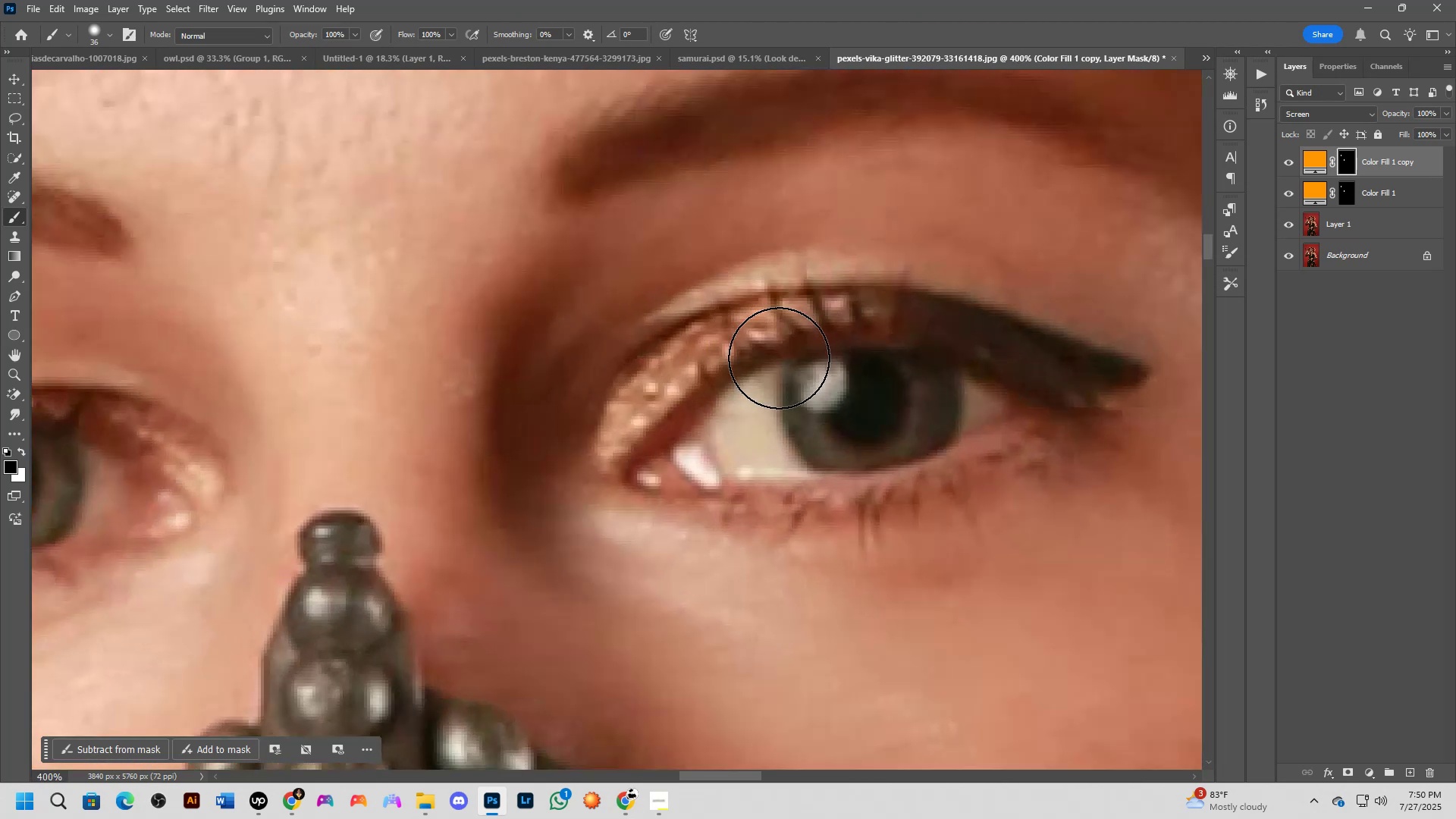 
key(Shift+ShiftLeft)
 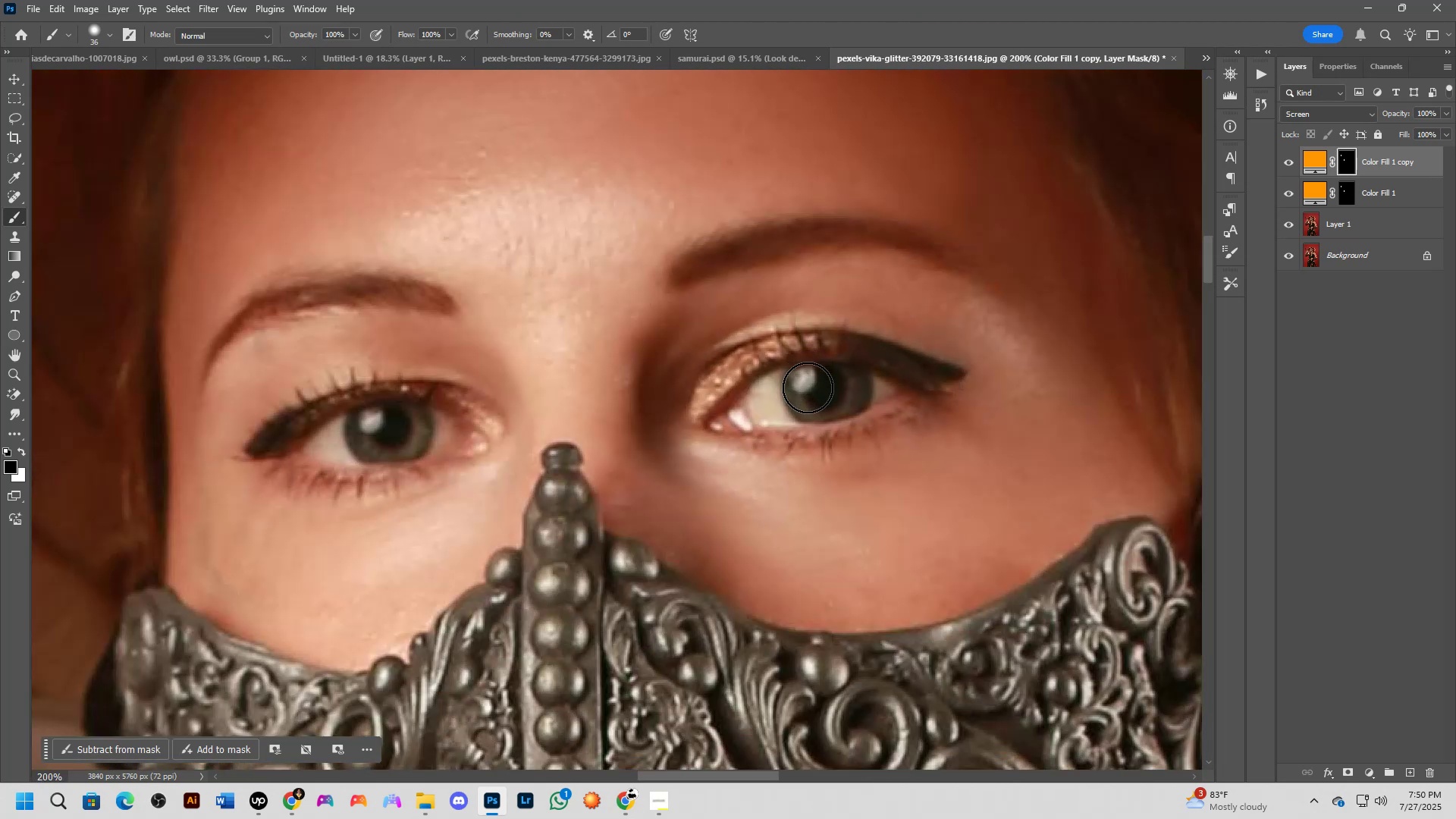 
key(Alt+AltLeft)
 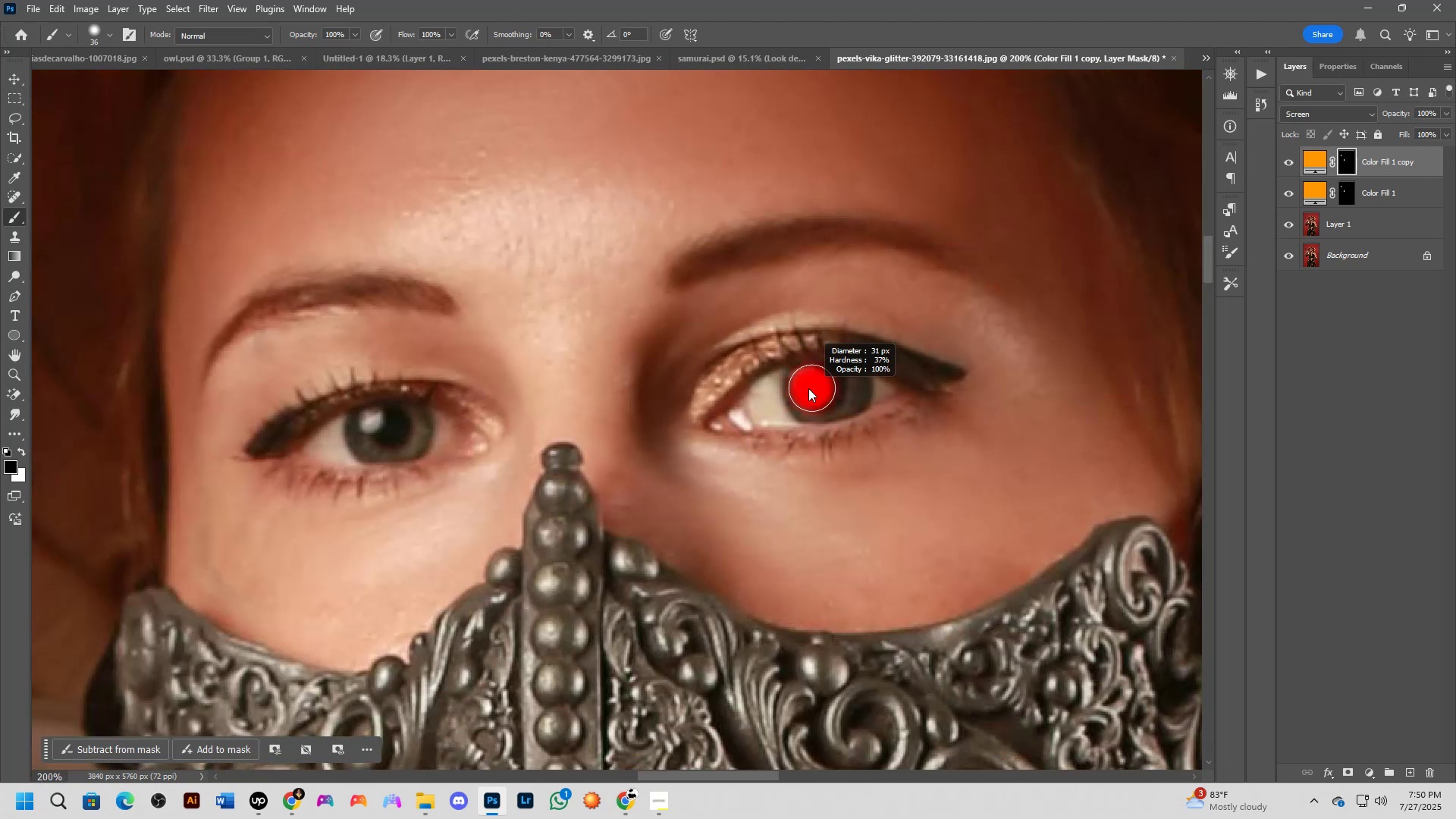 
key(X)
 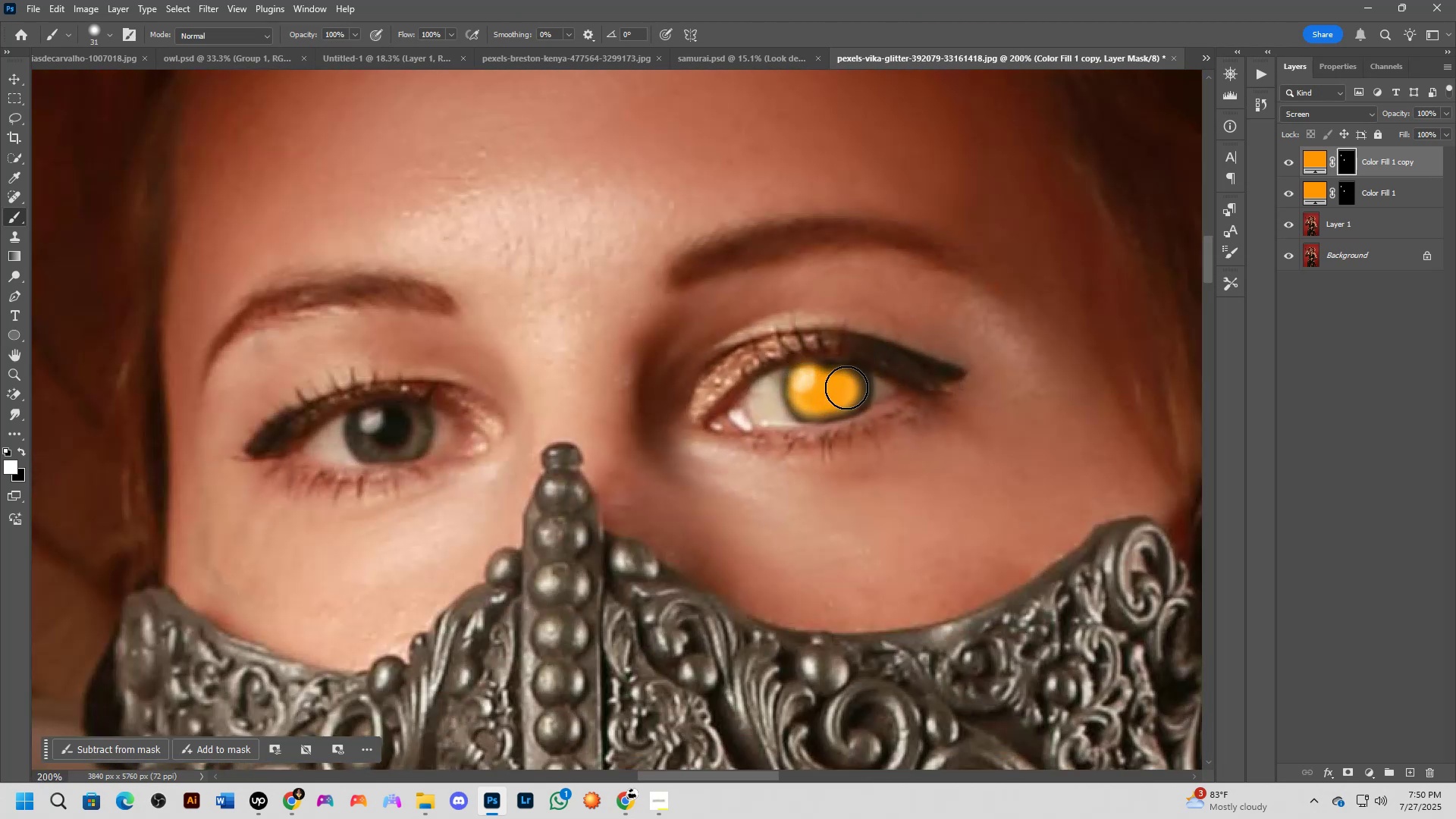 
key(Alt+AltLeft)
 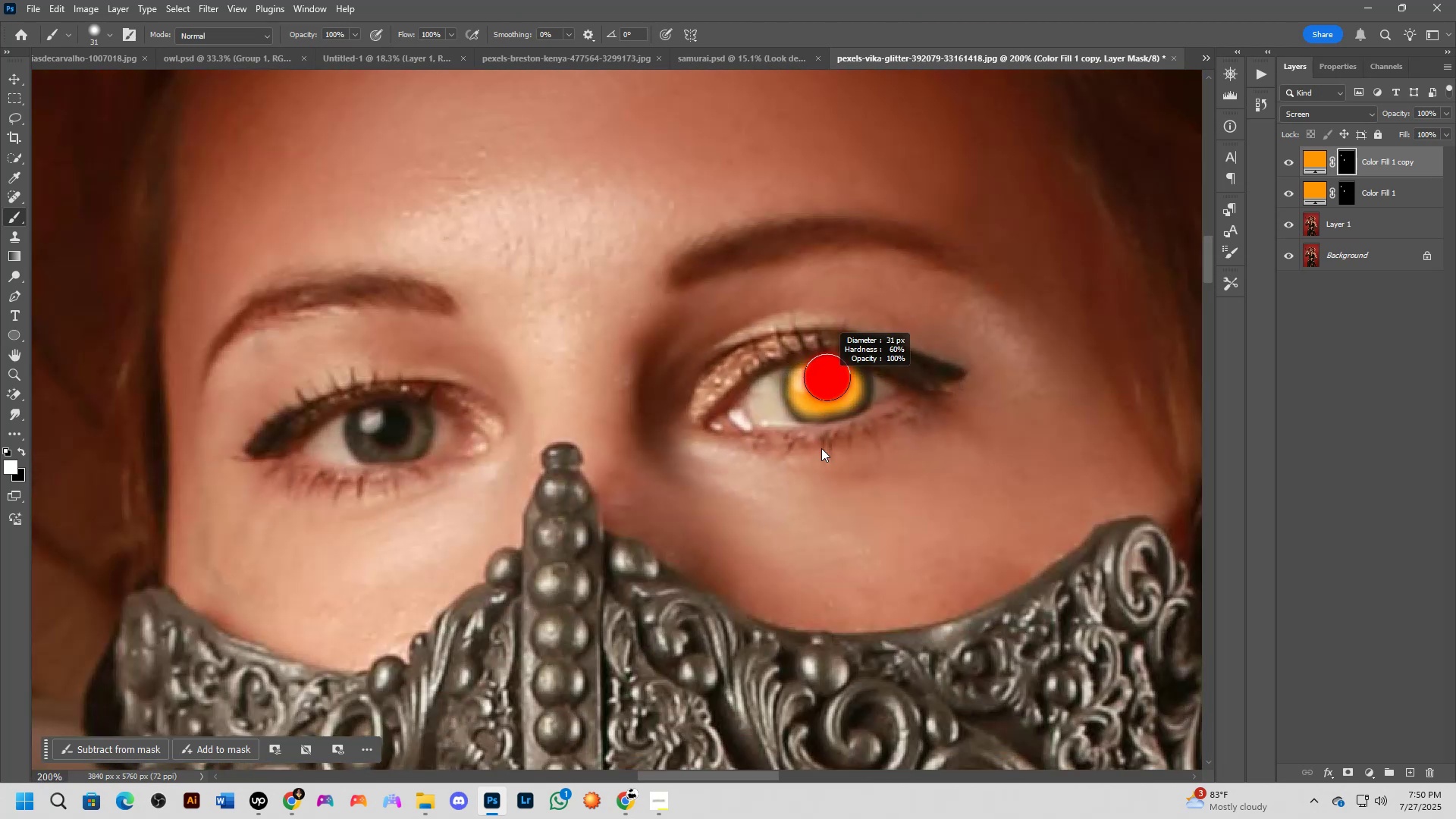 
key(Alt+AltLeft)
 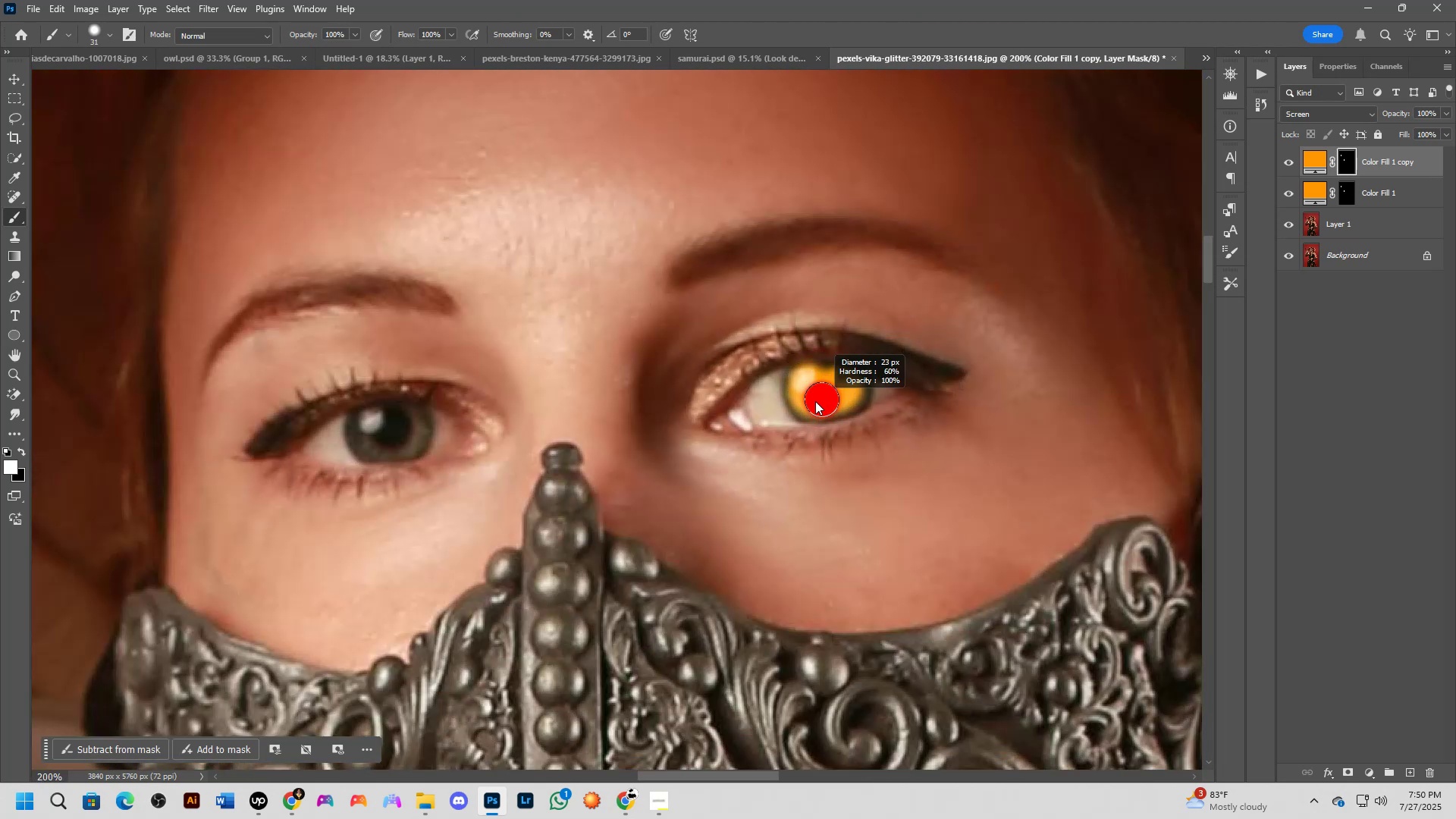 
scroll: coordinate [813, 377], scroll_direction: up, amount: 8.0
 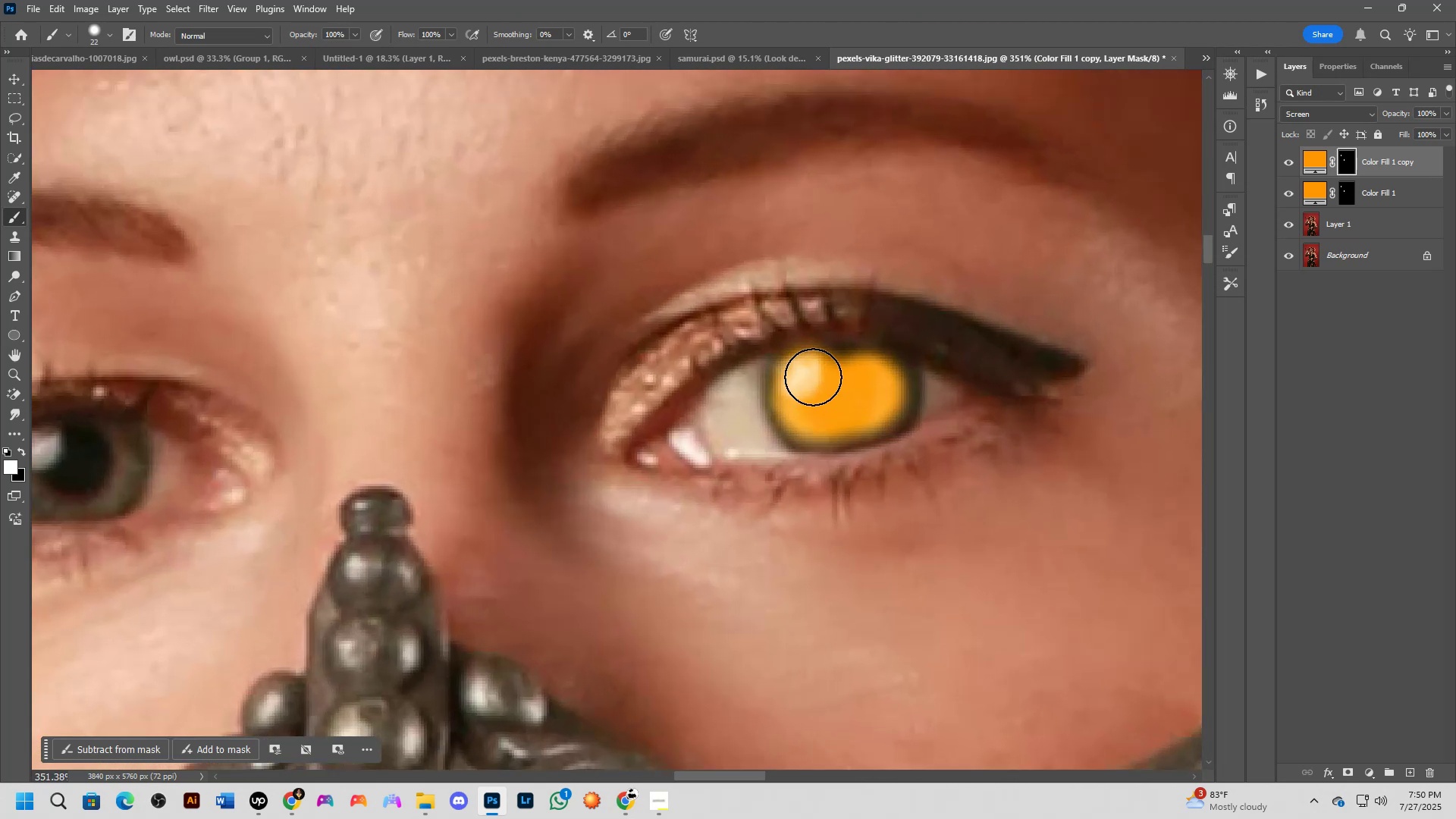 
hold_key(key=AltLeft, duration=0.36)
 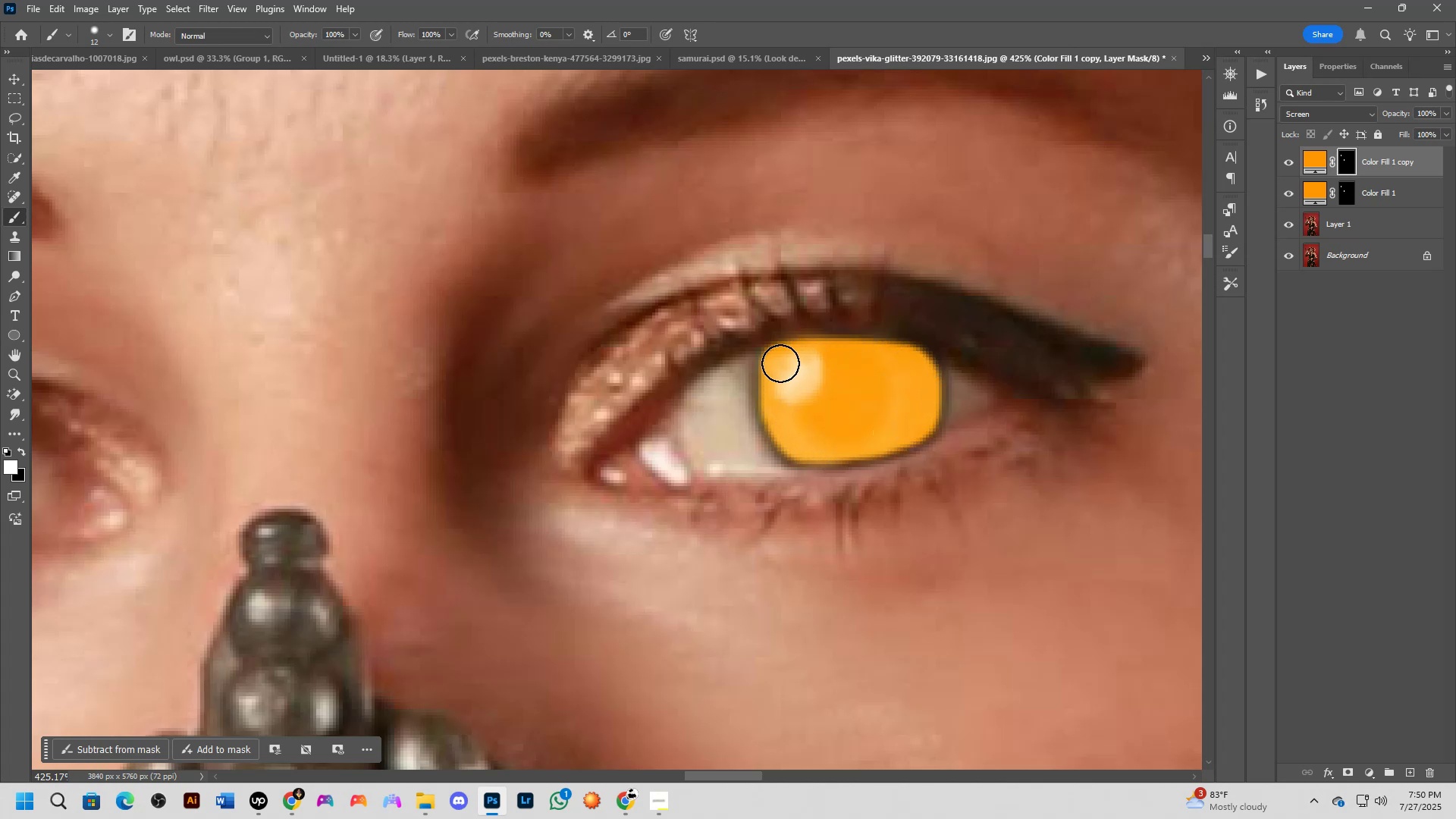 
wait(5.56)
 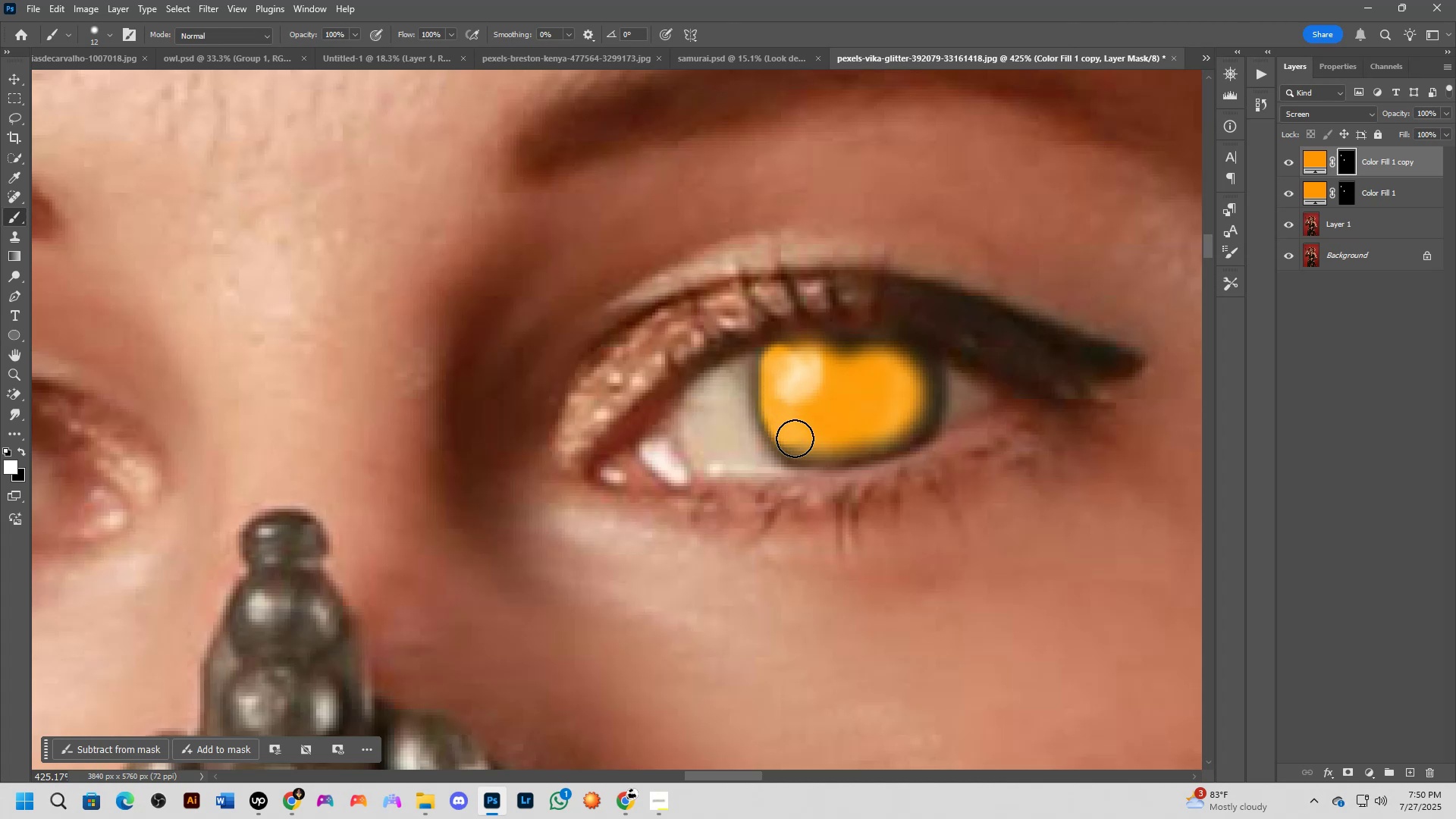 
key(X)
 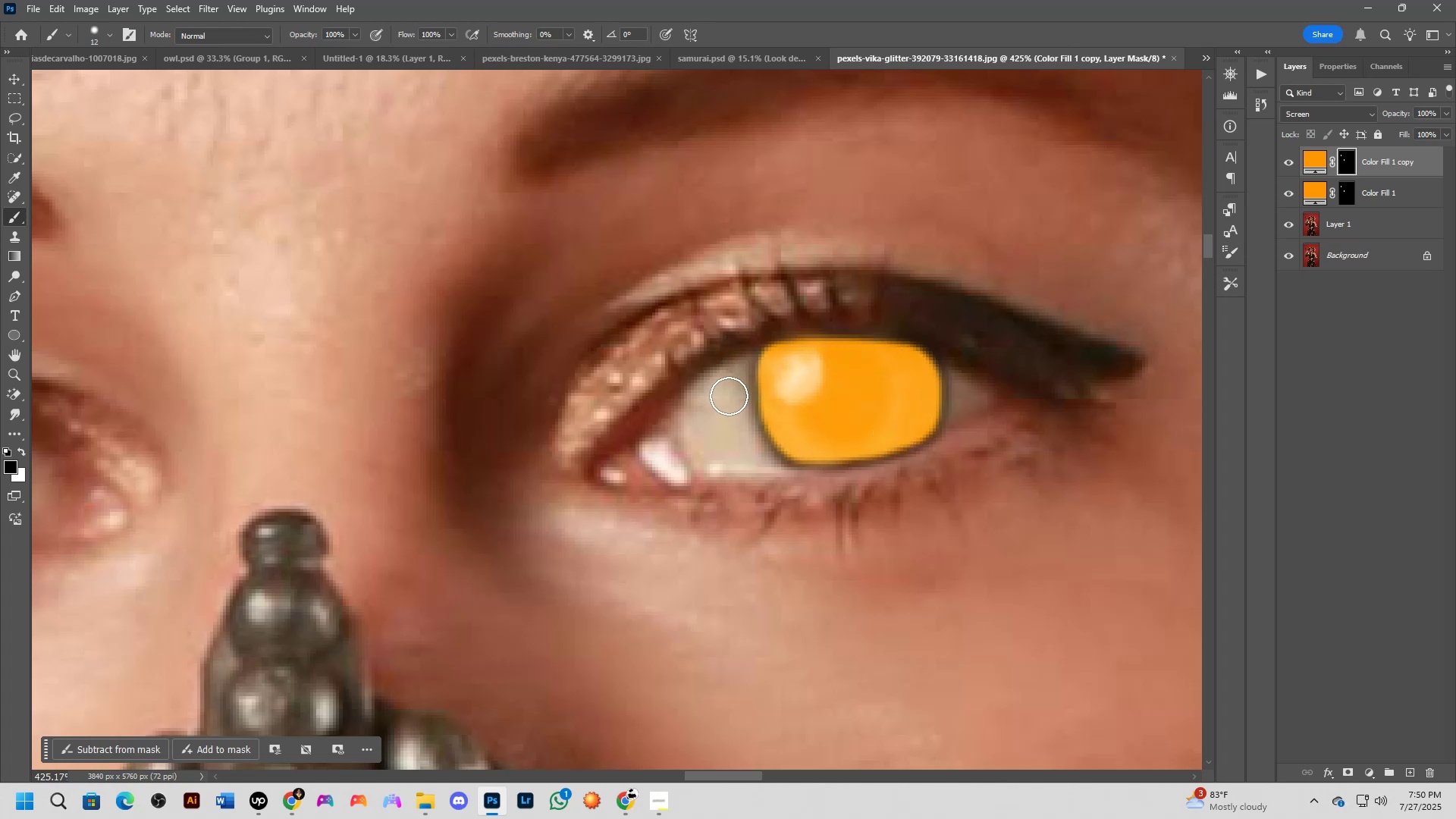 
scroll: coordinate [556, 445], scroll_direction: down, amount: 5.0
 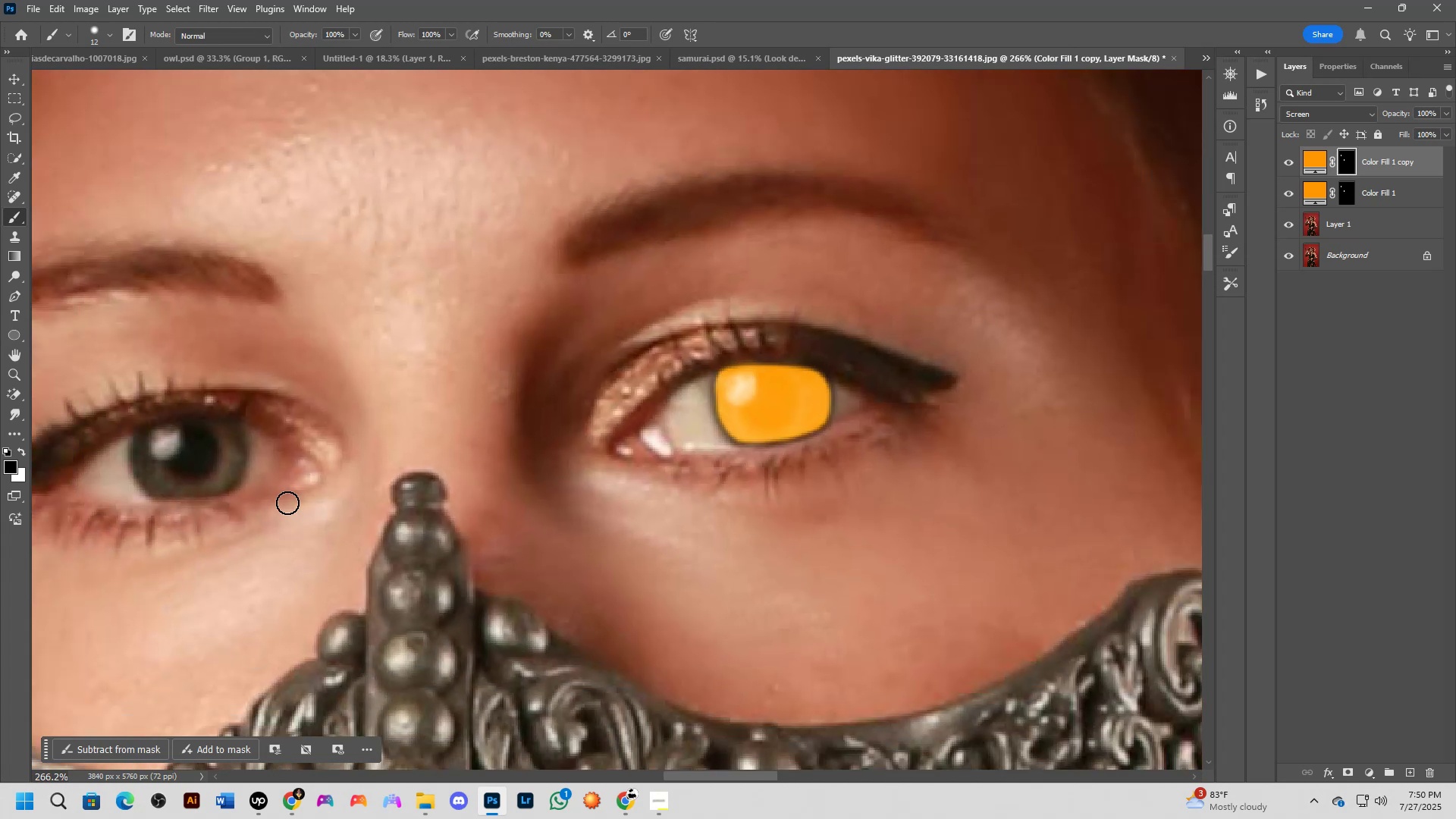 
hold_key(key=Space, duration=0.52)
 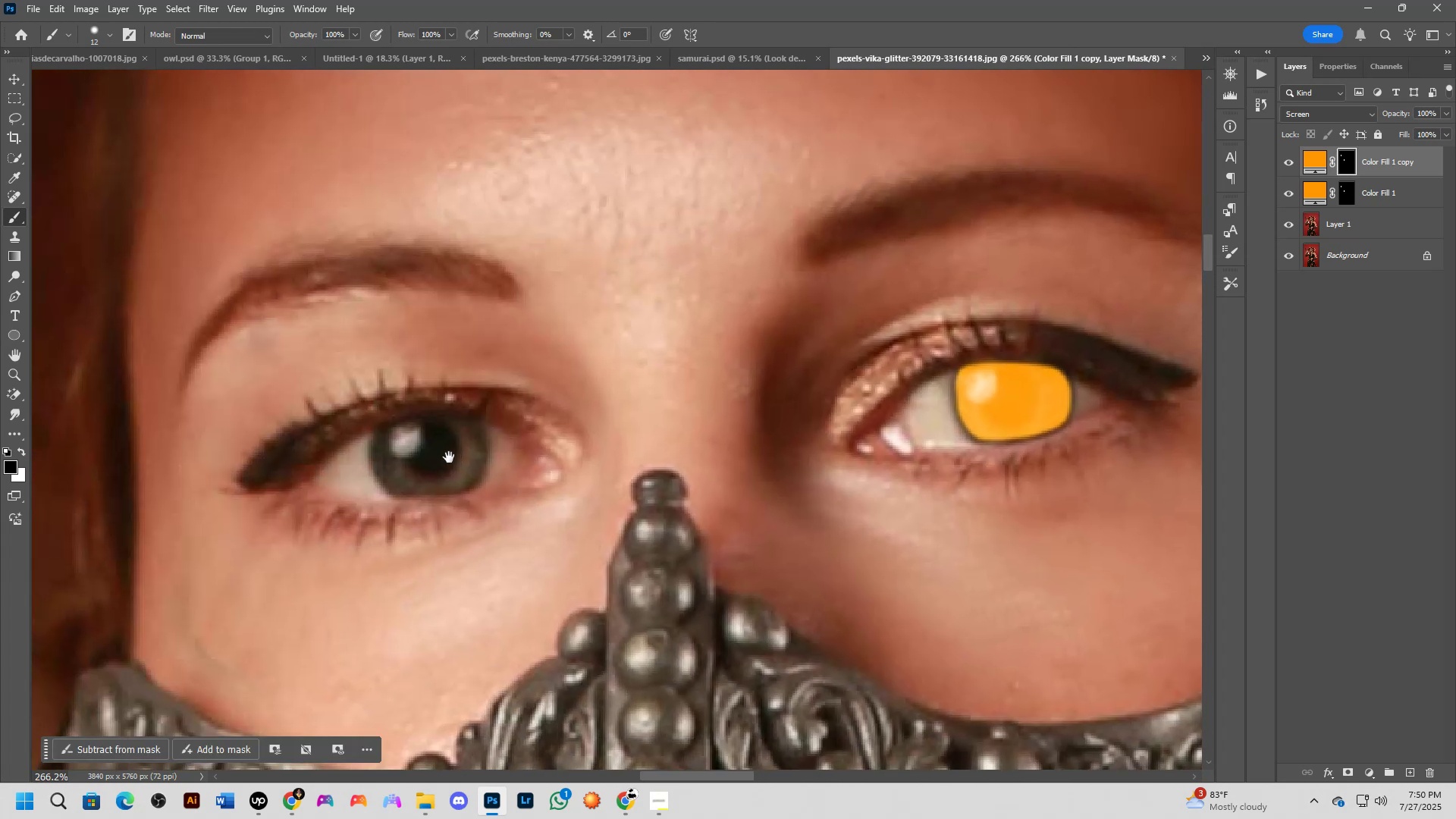 
scroll: coordinate [375, 448], scroll_direction: up, amount: 6.0
 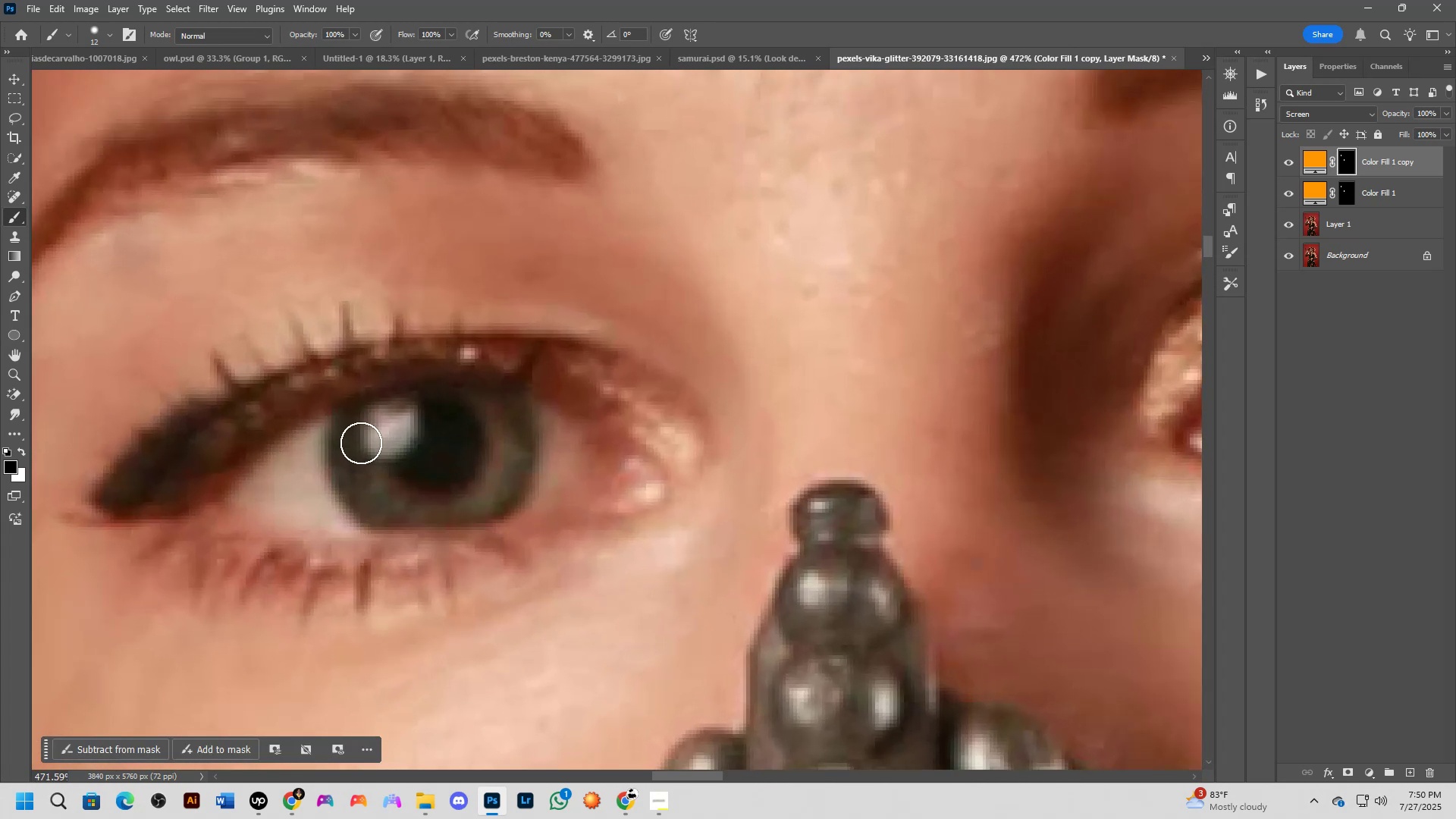 
key(Alt+AltLeft)
 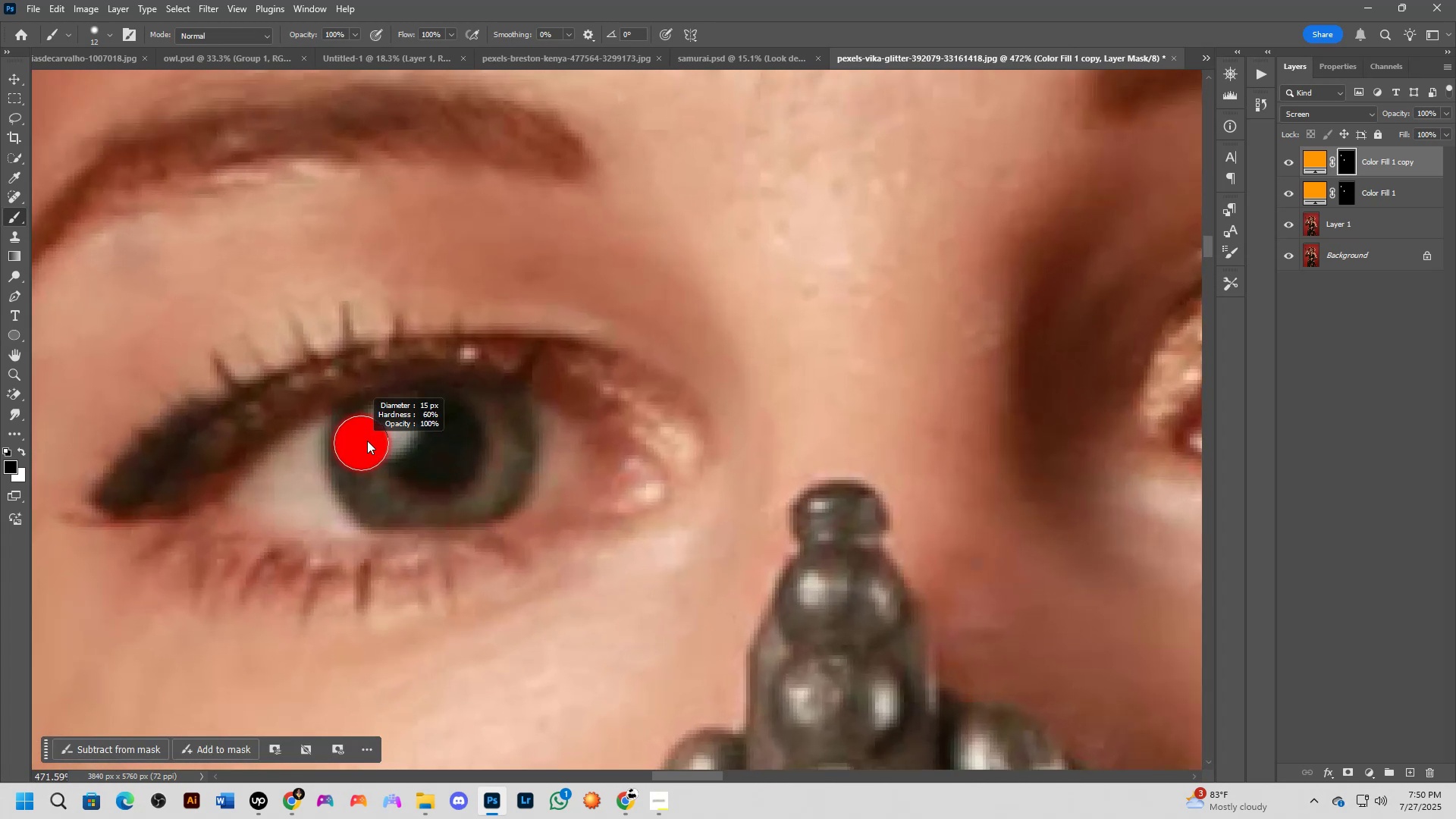 
key(X)
 